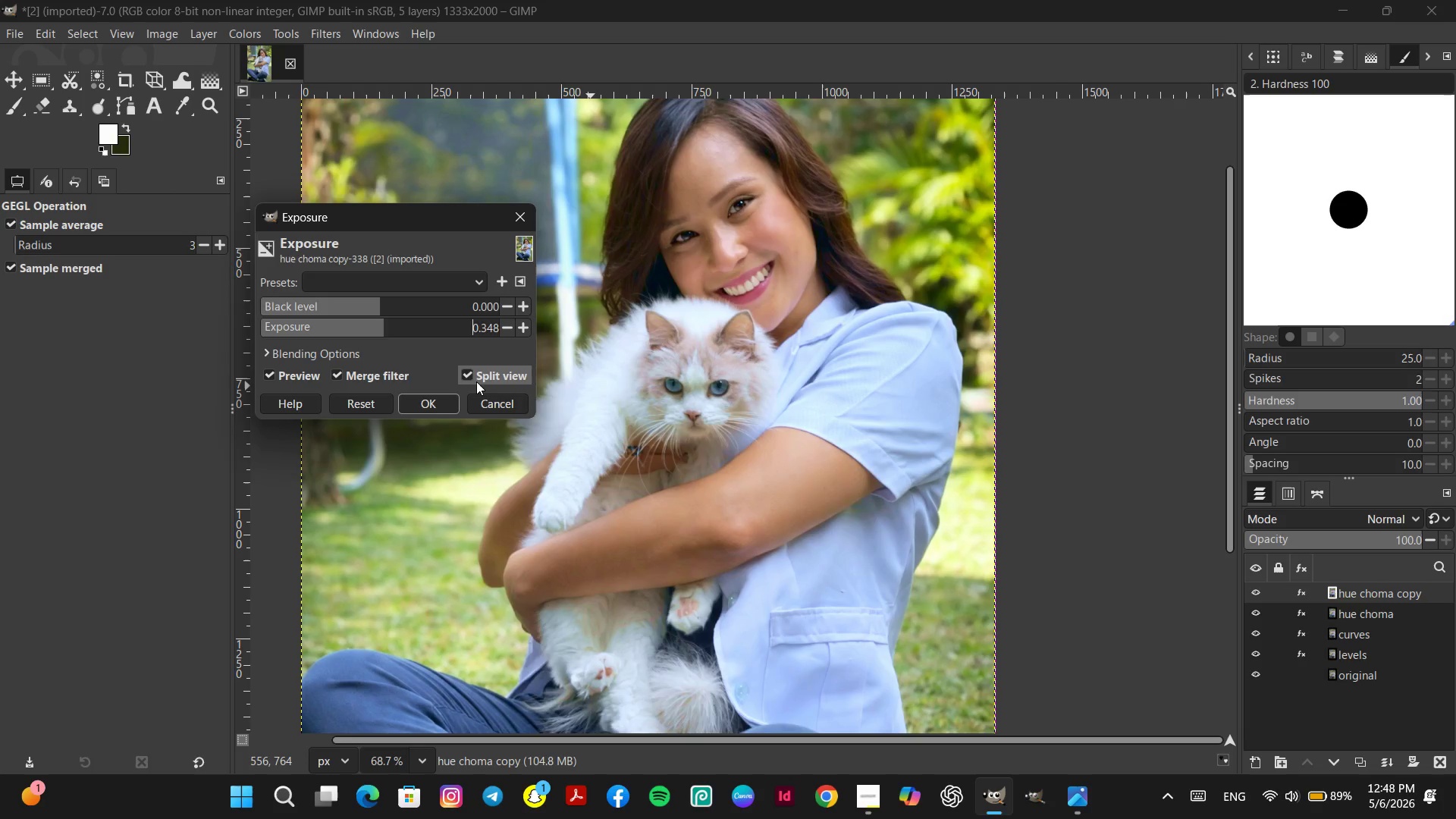 
left_click([469, 376])
 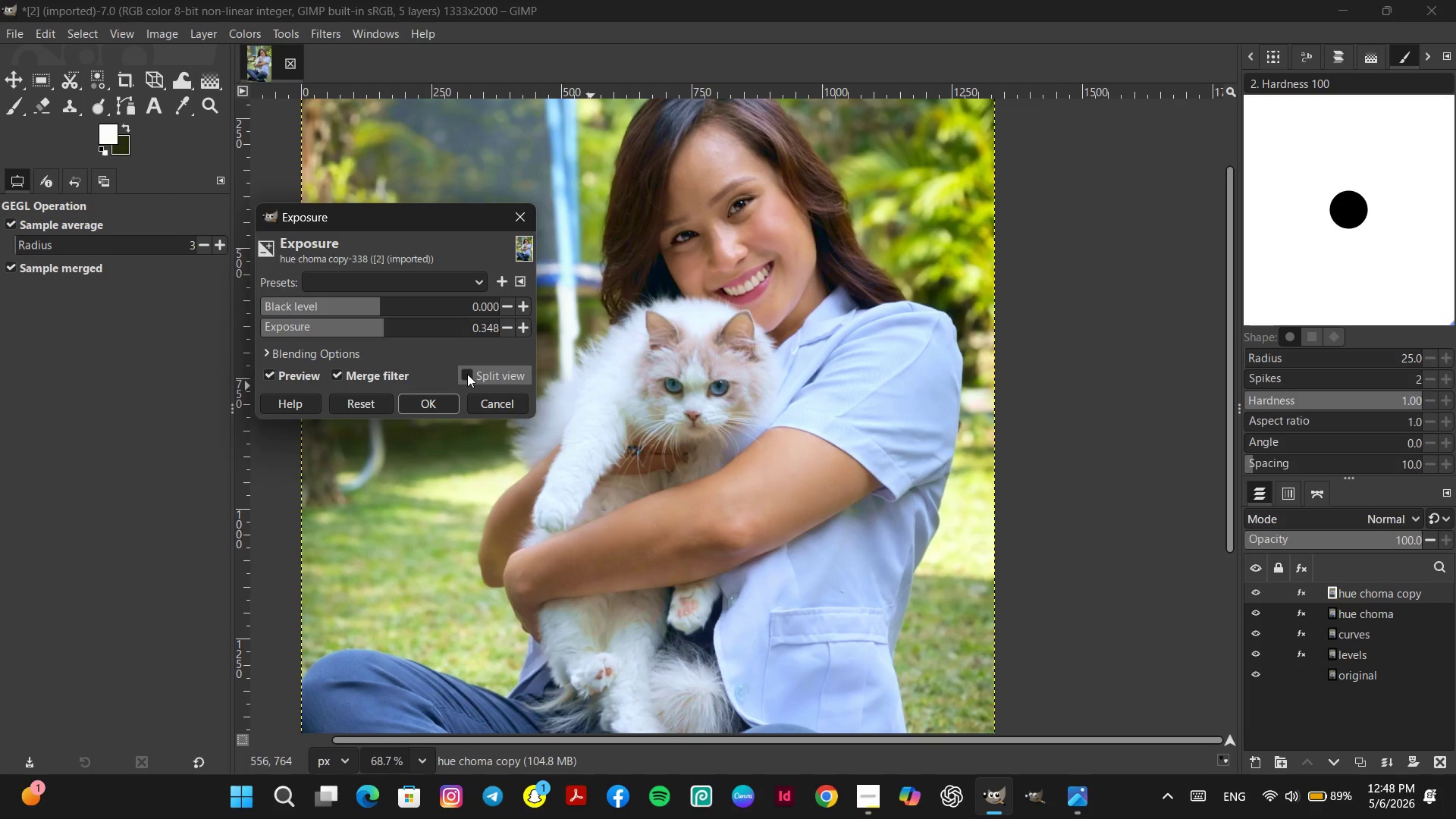 
left_click([467, 374])
 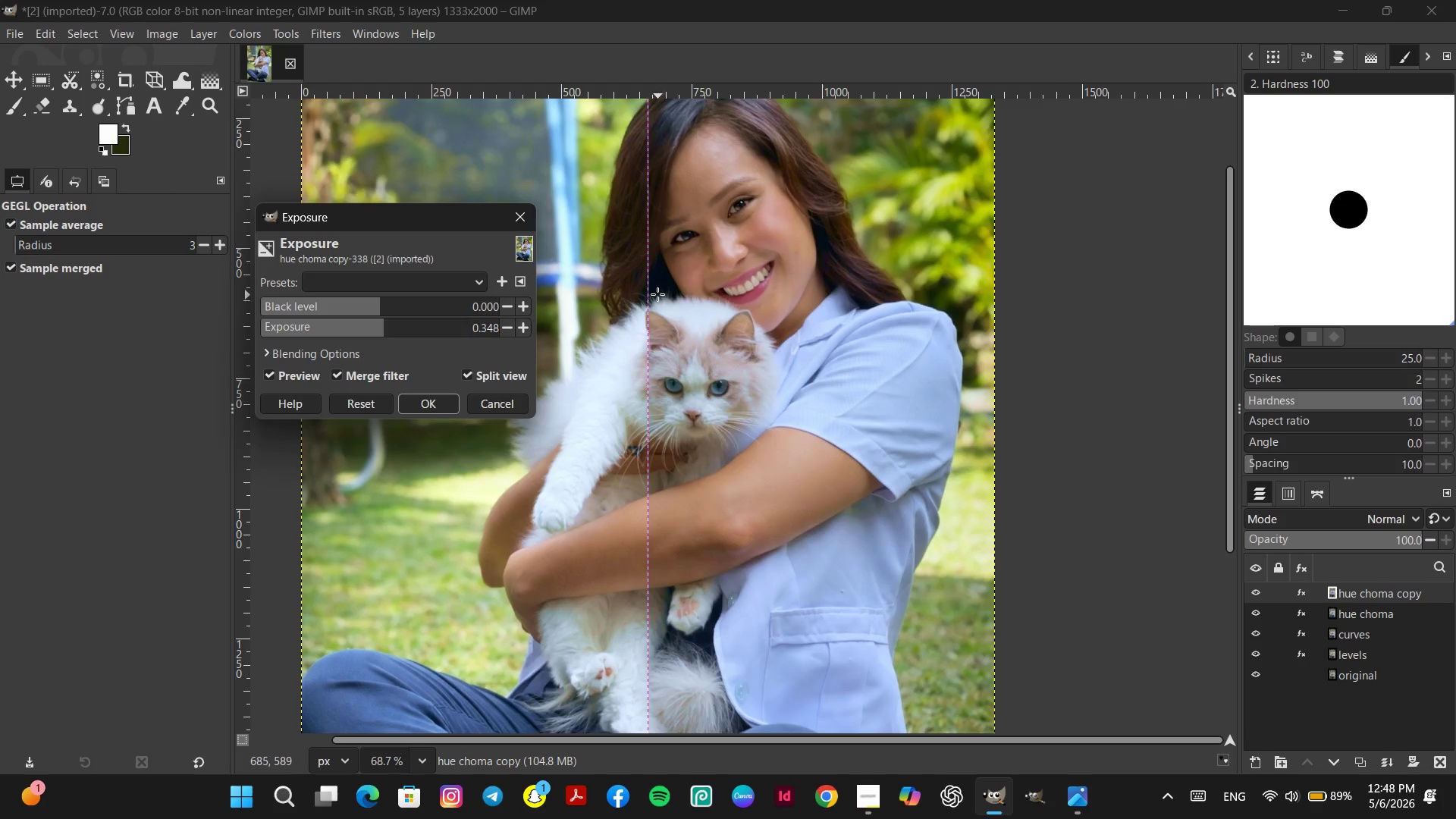 
left_click_drag(start_coordinate=[654, 292], to_coordinate=[959, 297])
 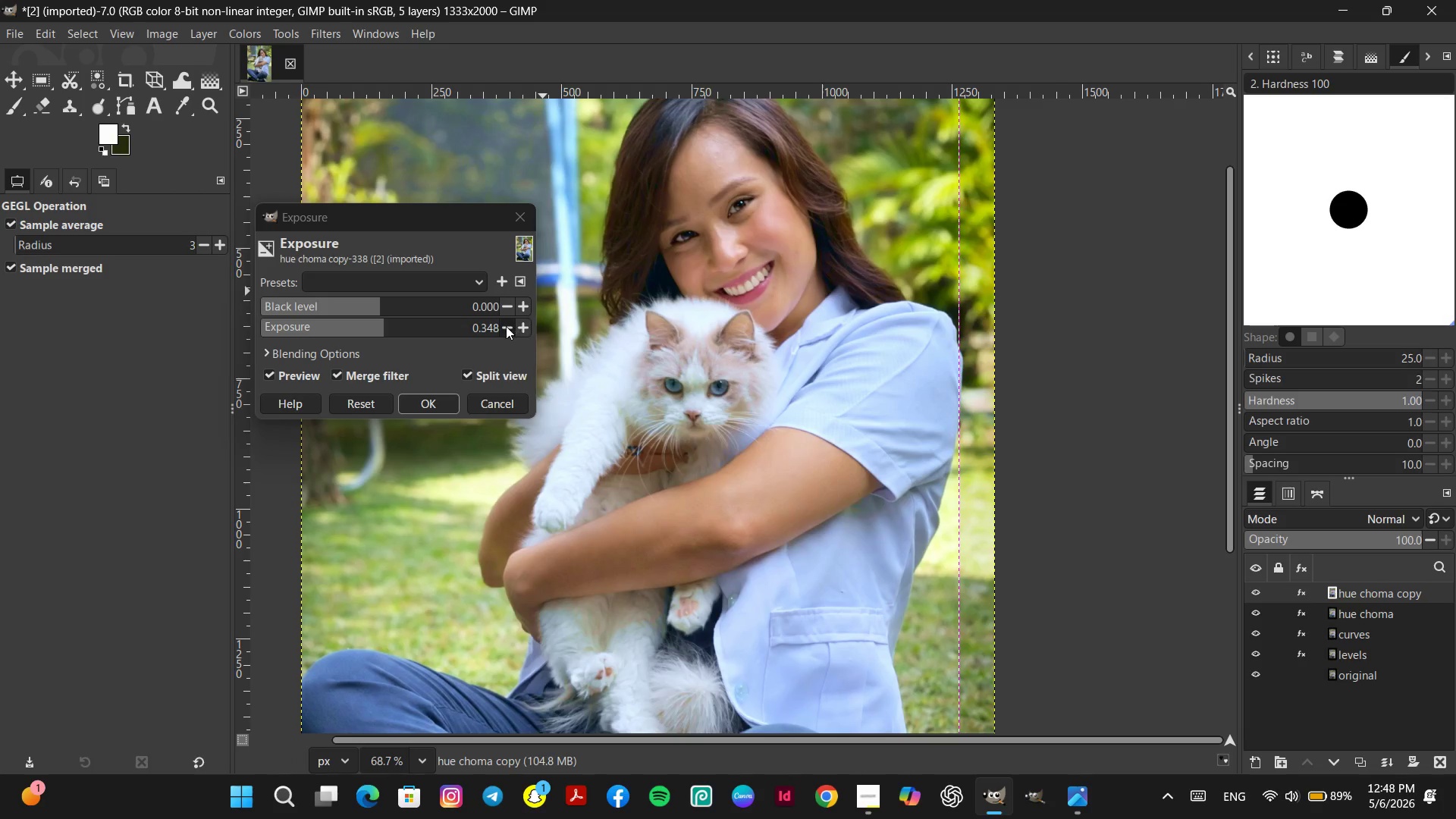 
double_click([506, 327])
 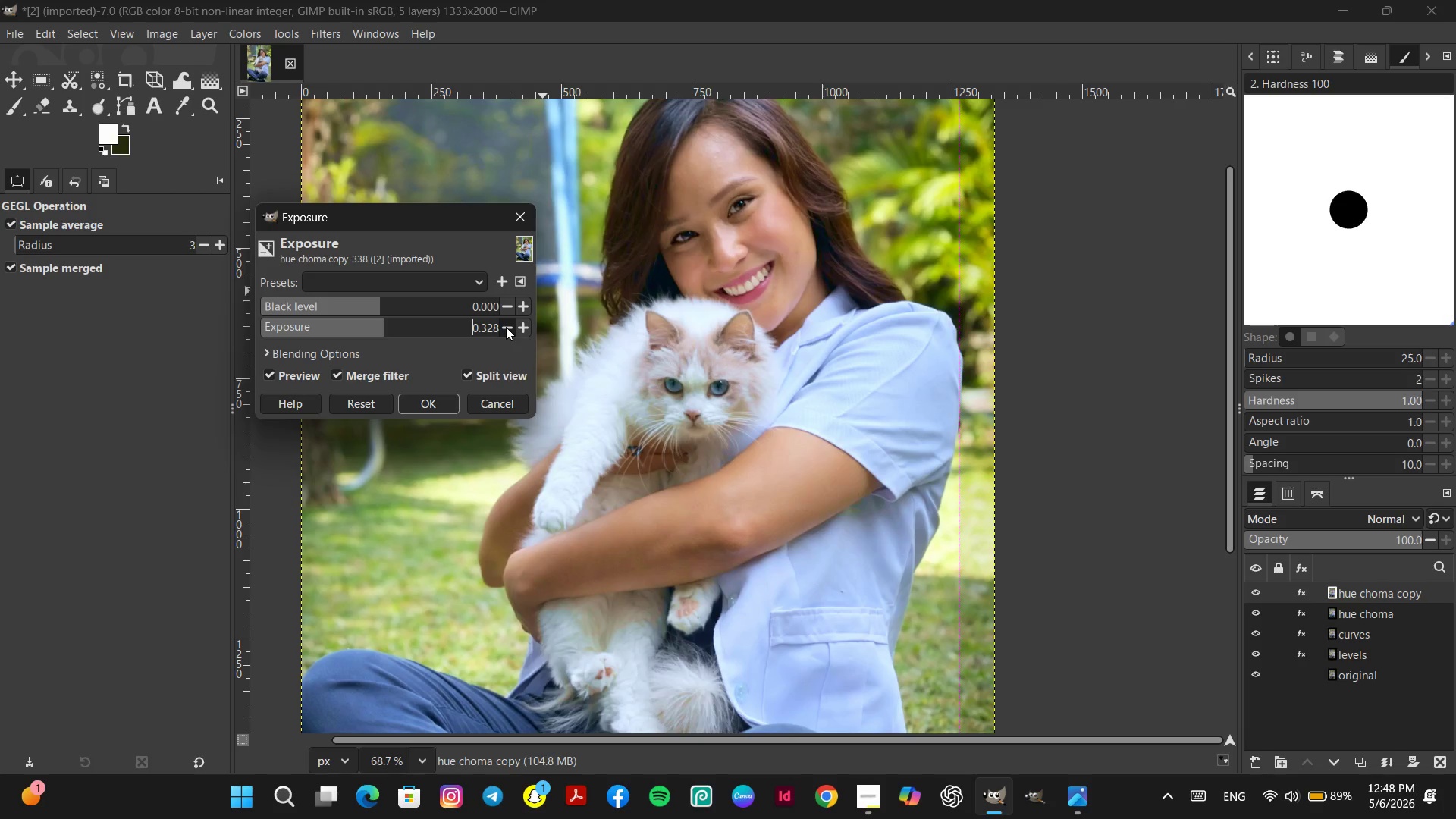 
triple_click([506, 327])
 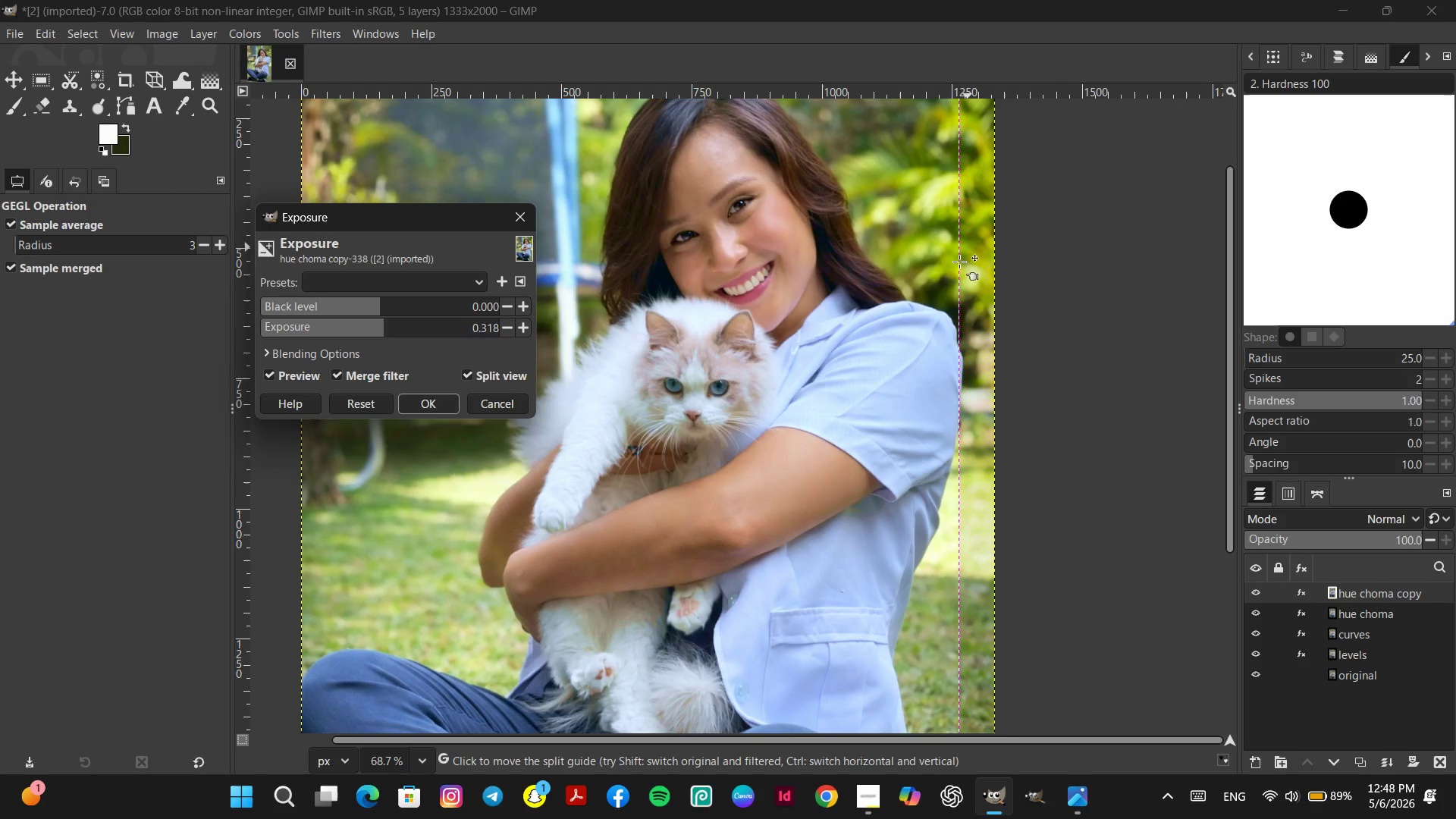 
left_click_drag(start_coordinate=[959, 262], to_coordinate=[654, 280])
 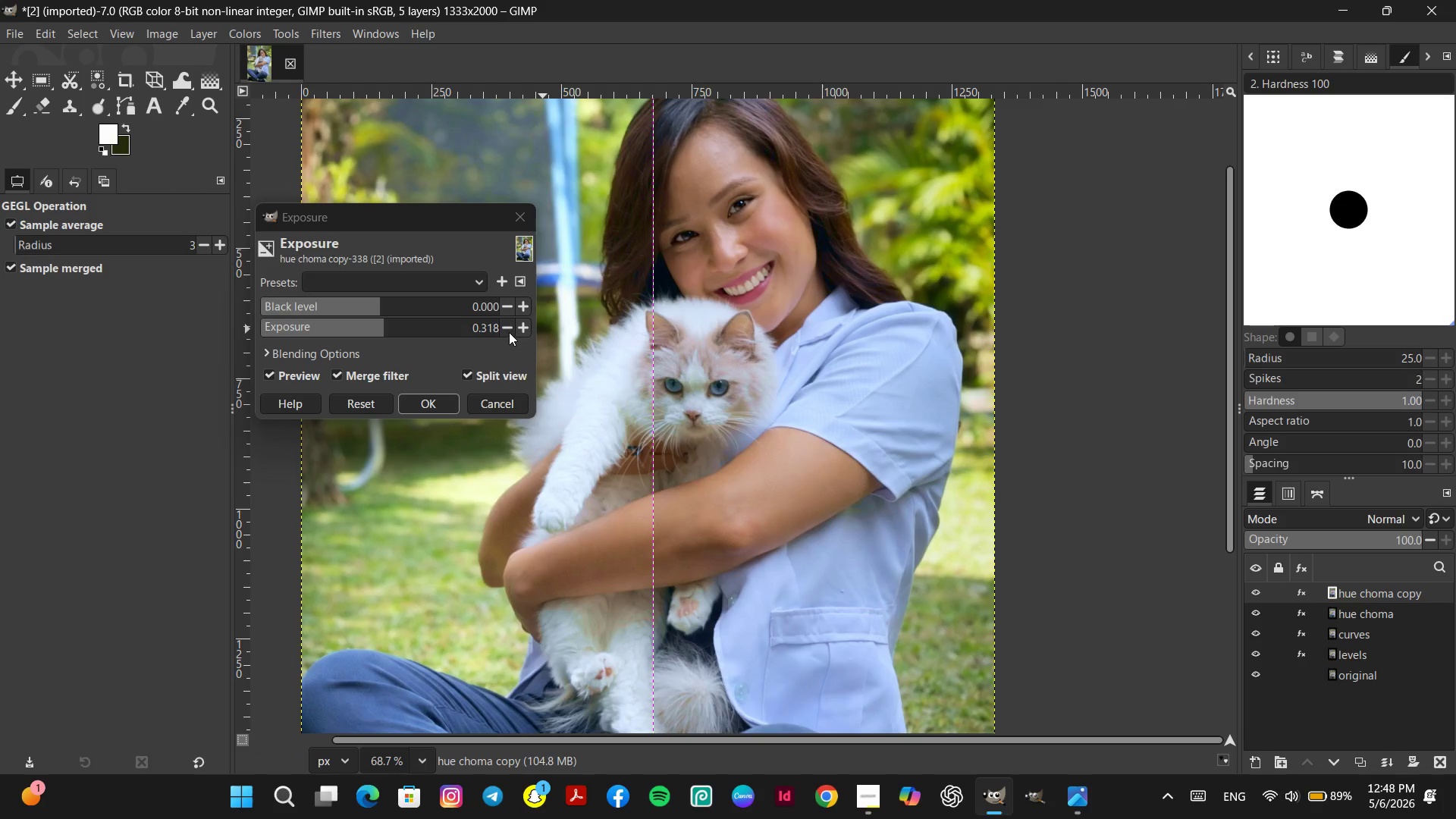 
left_click([509, 332])
 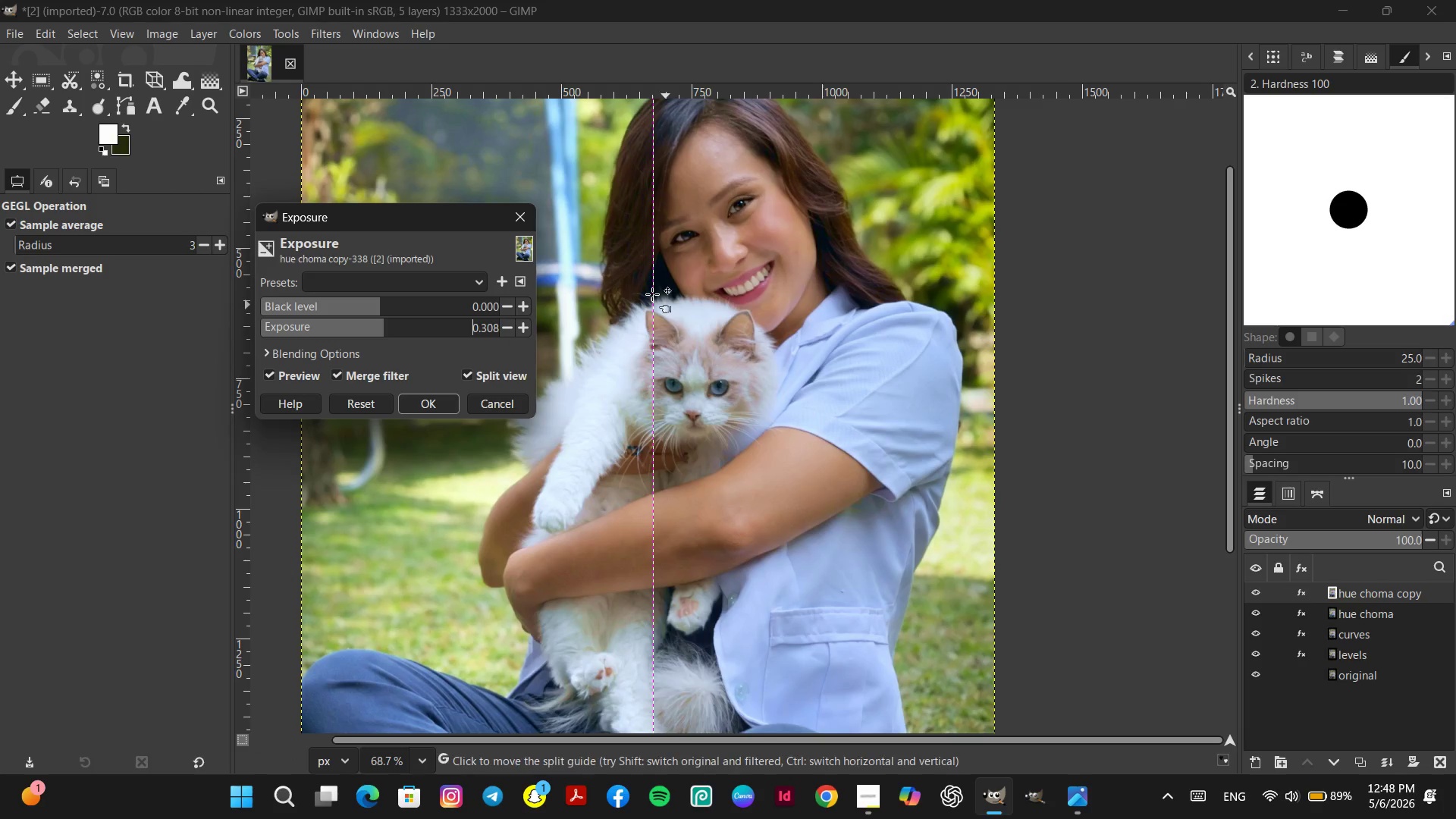 
left_click_drag(start_coordinate=[652, 294], to_coordinate=[894, 291])
 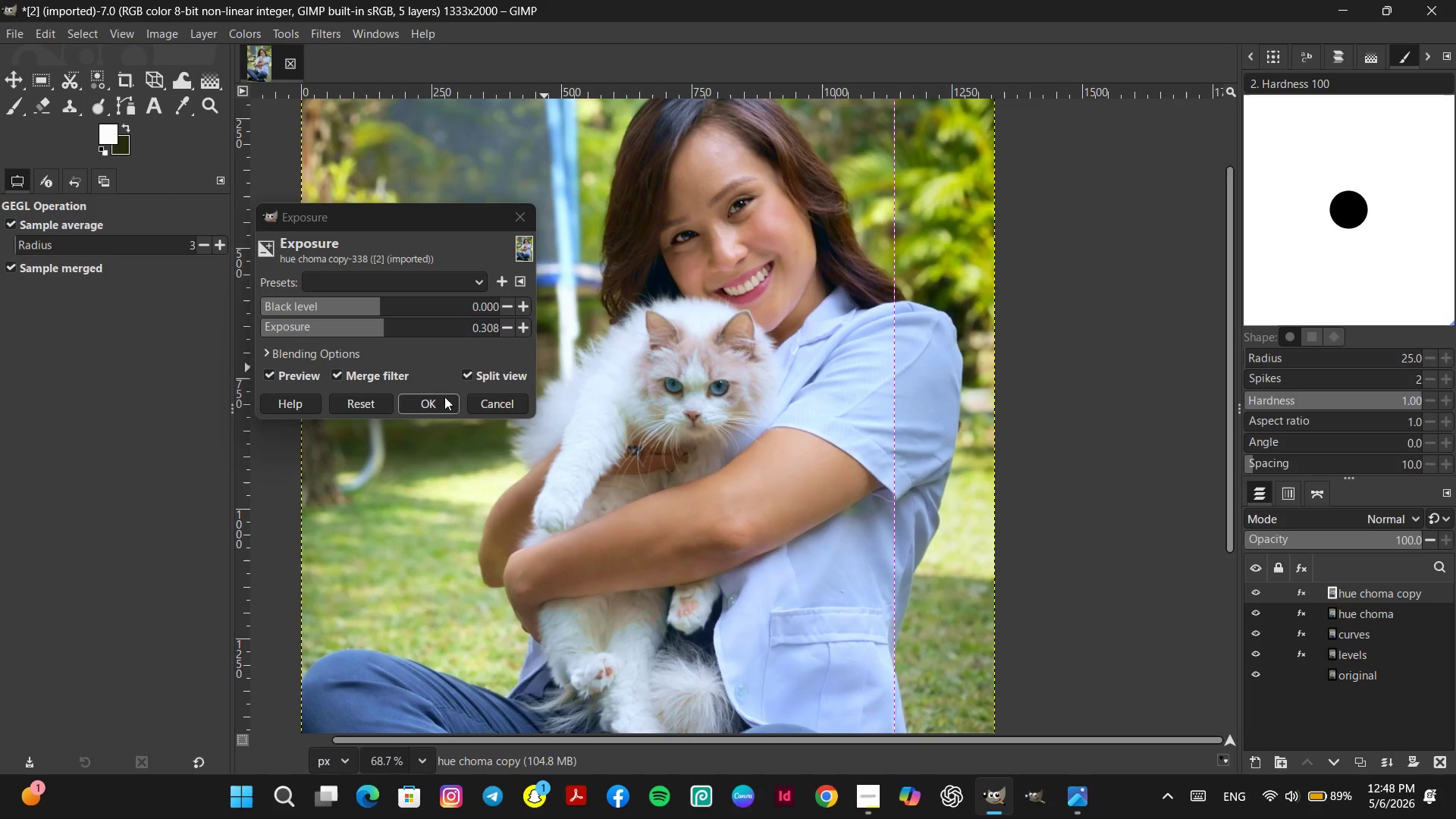 
left_click([436, 400])
 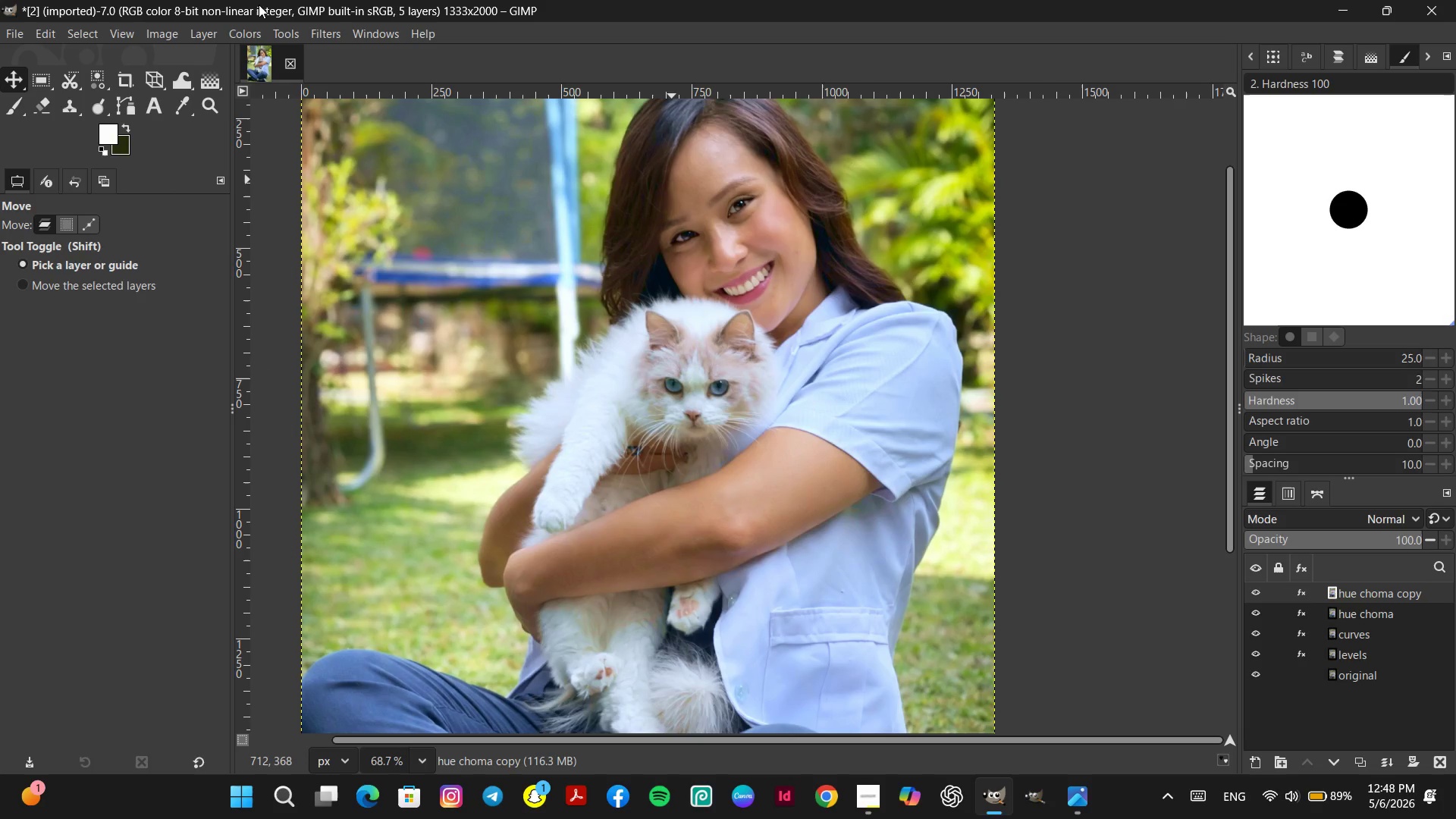 
left_click([257, 35])
 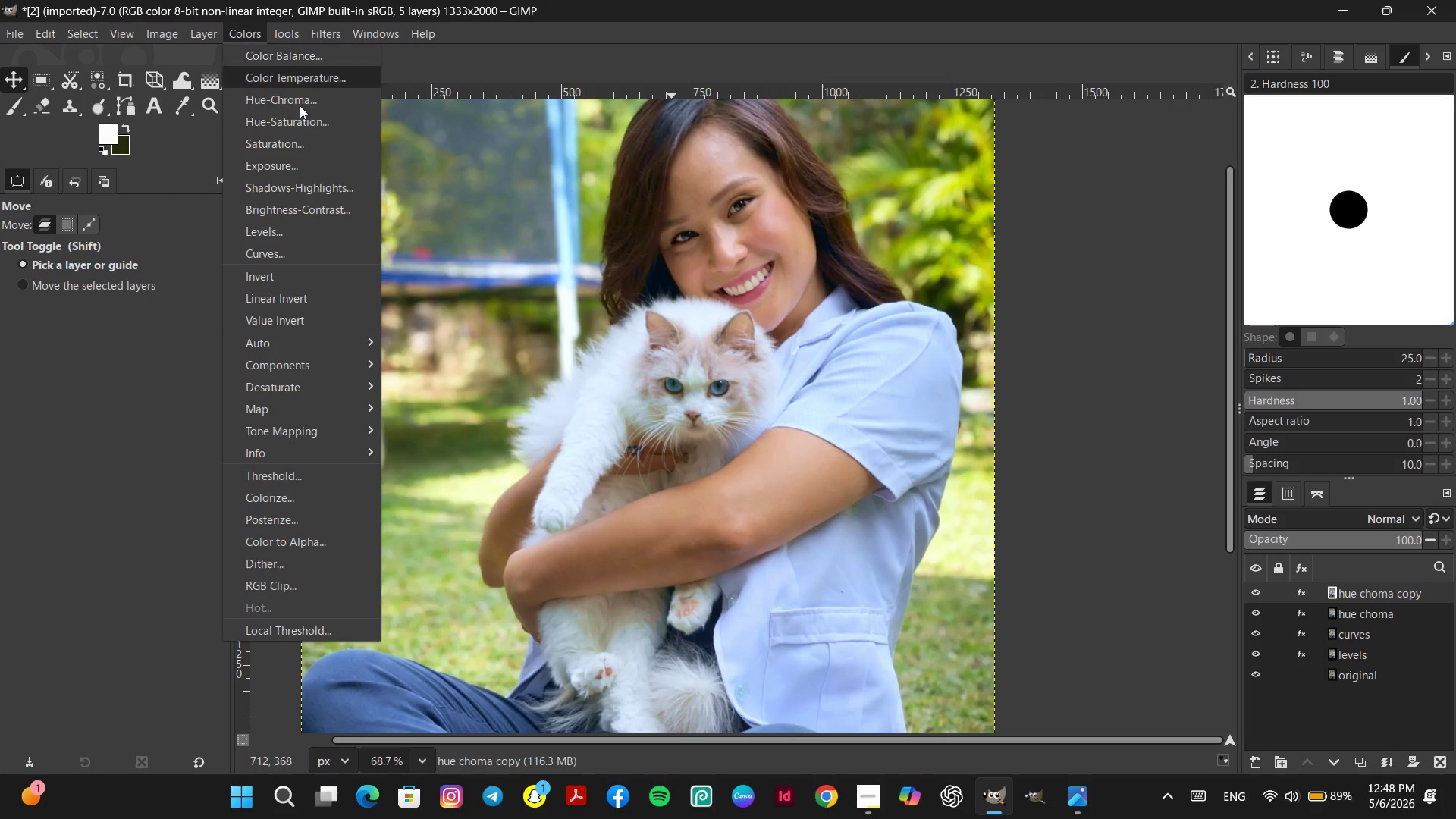 
mouse_move([350, 134])
 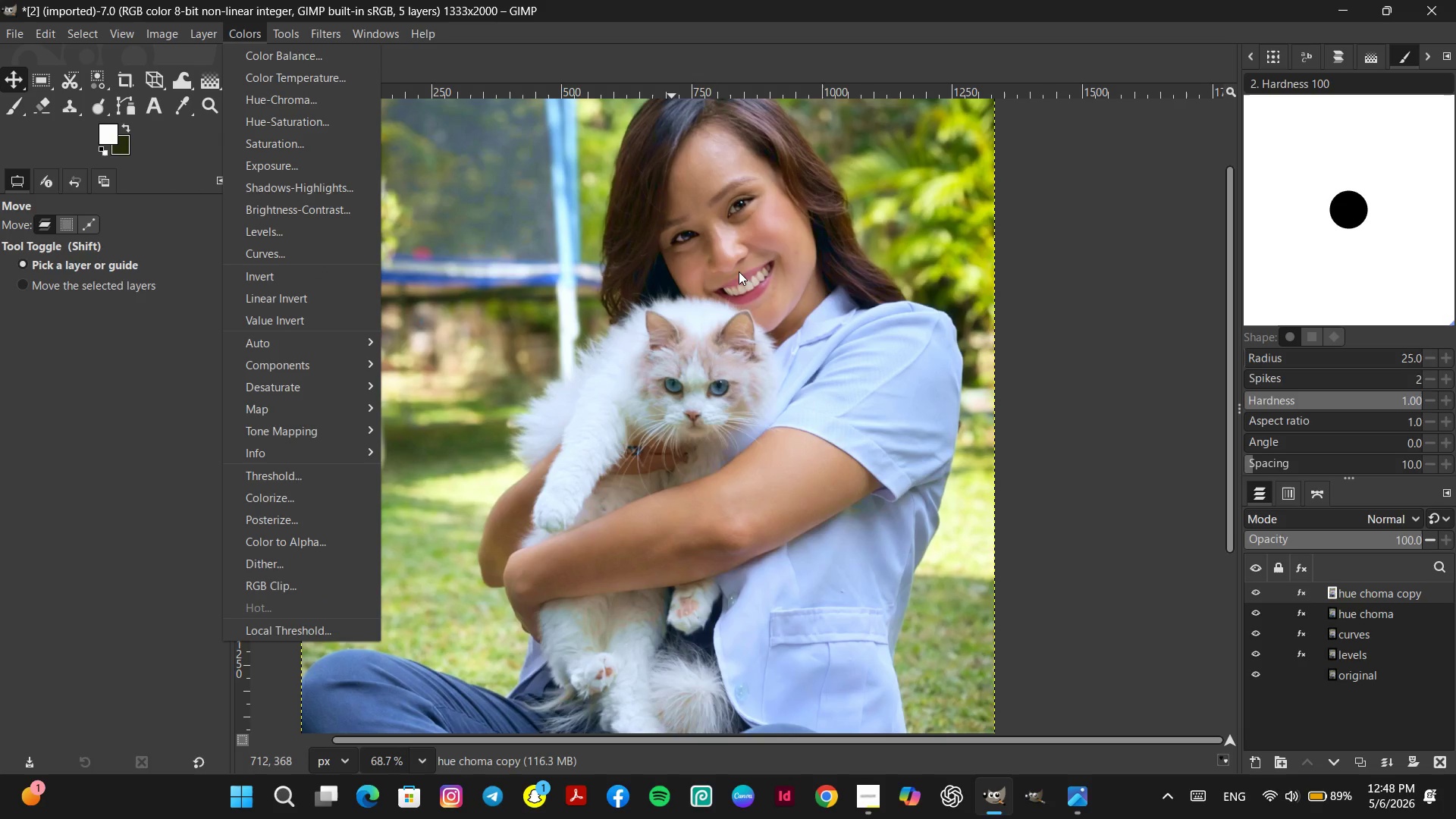 
wait(5.86)
 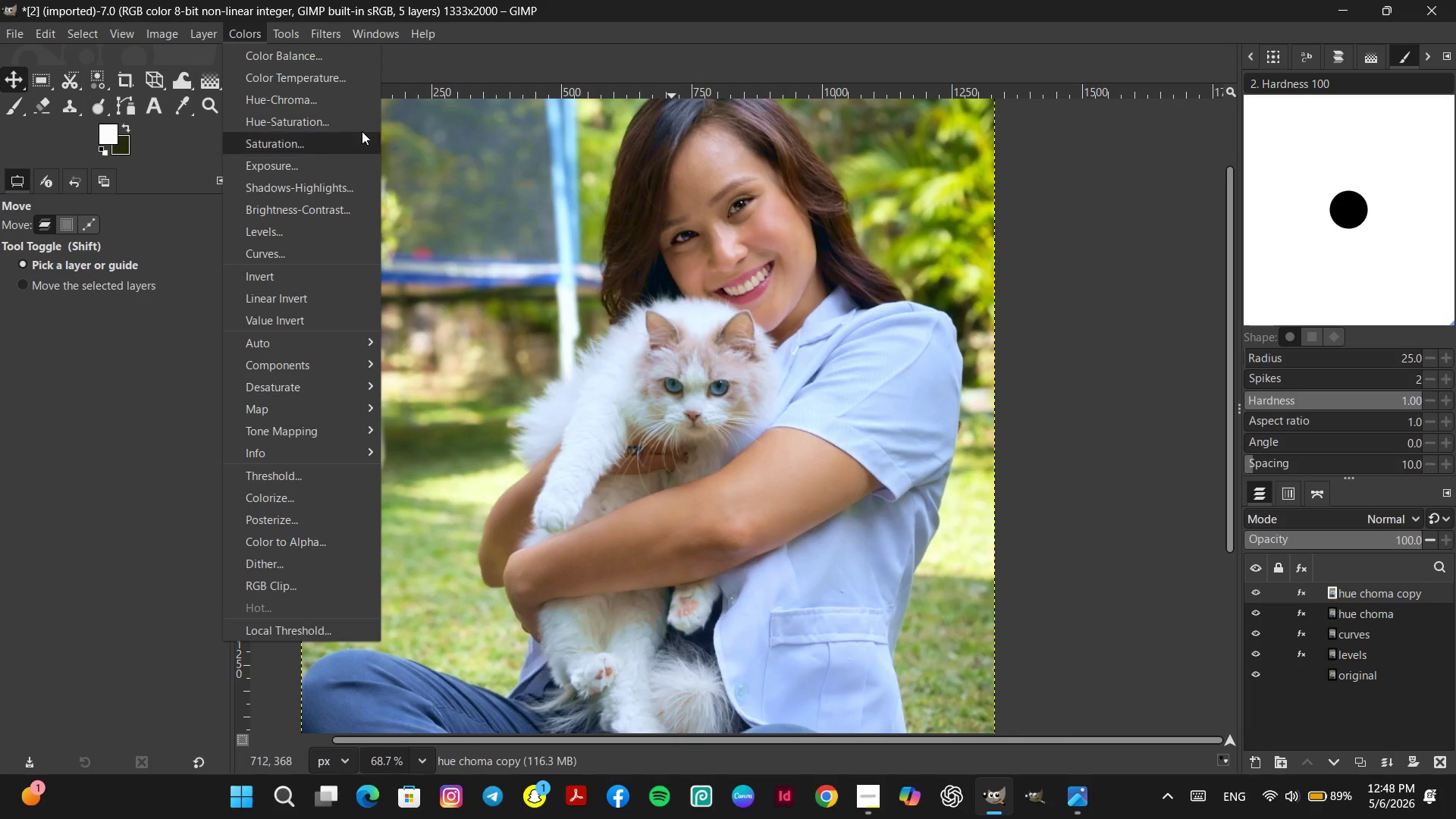 
left_click([329, 169])
 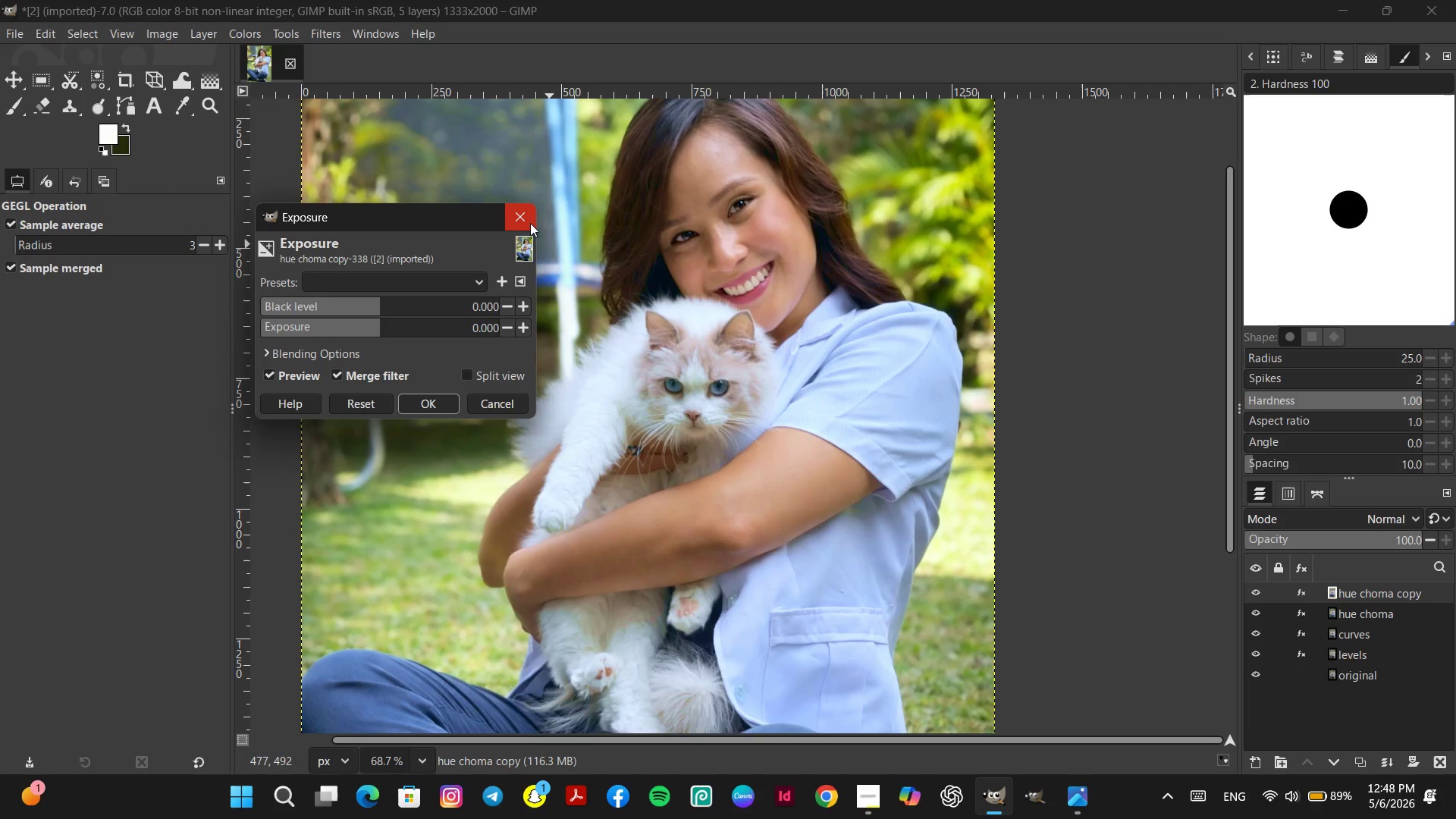 
left_click([526, 220])
 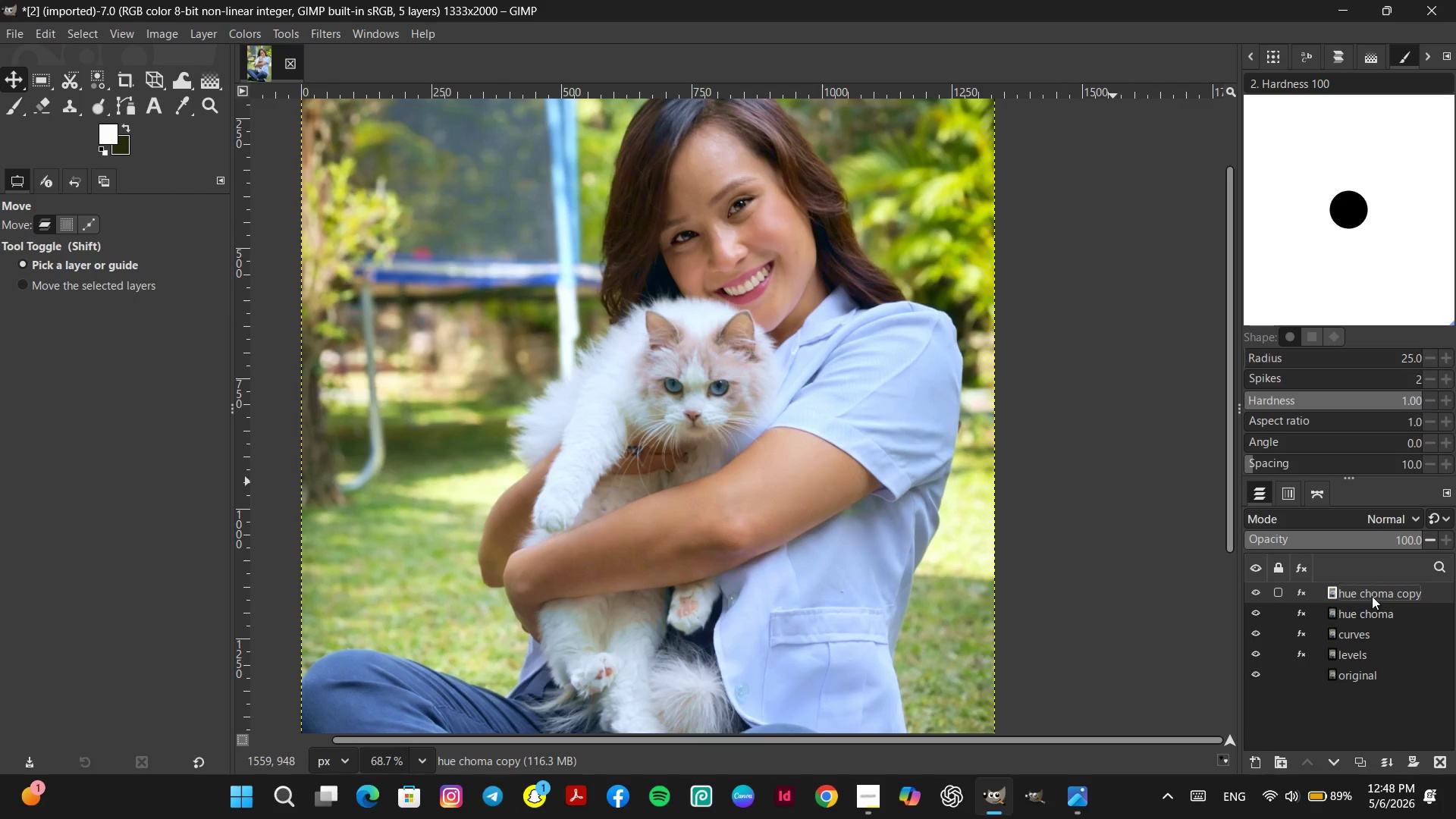 
double_click([1372, 596])
 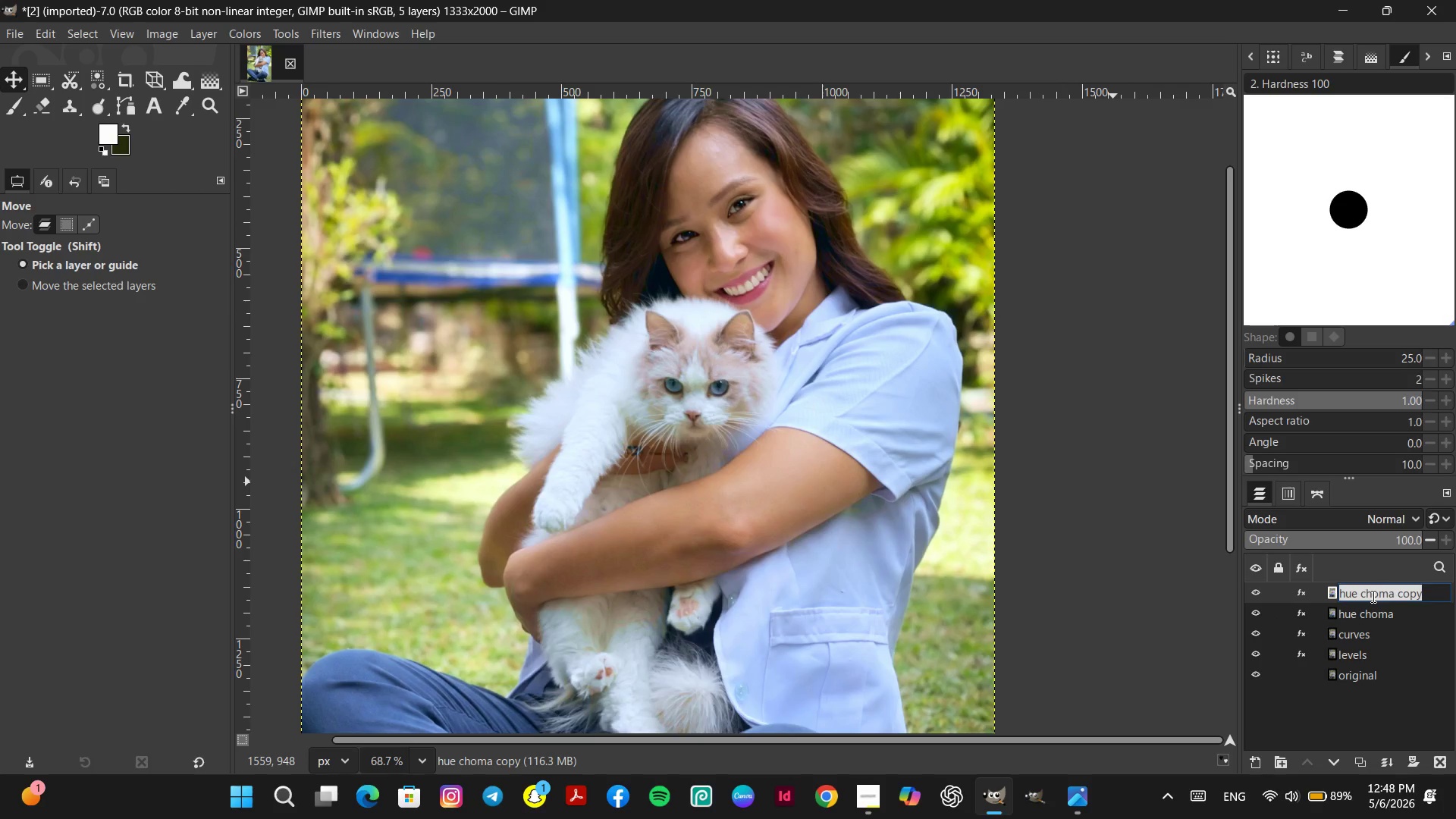 
type(exposure)
 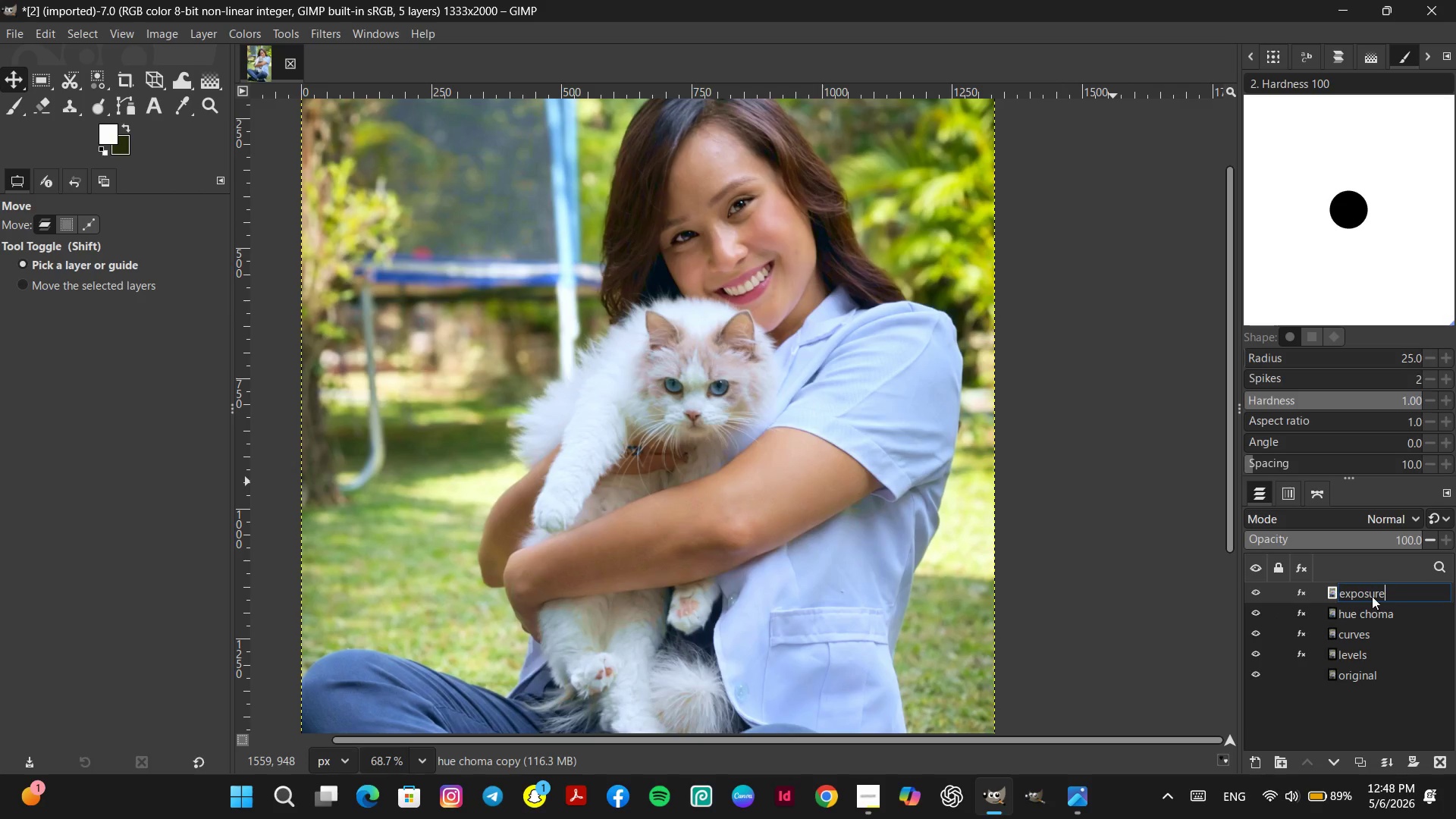 
key(Enter)
 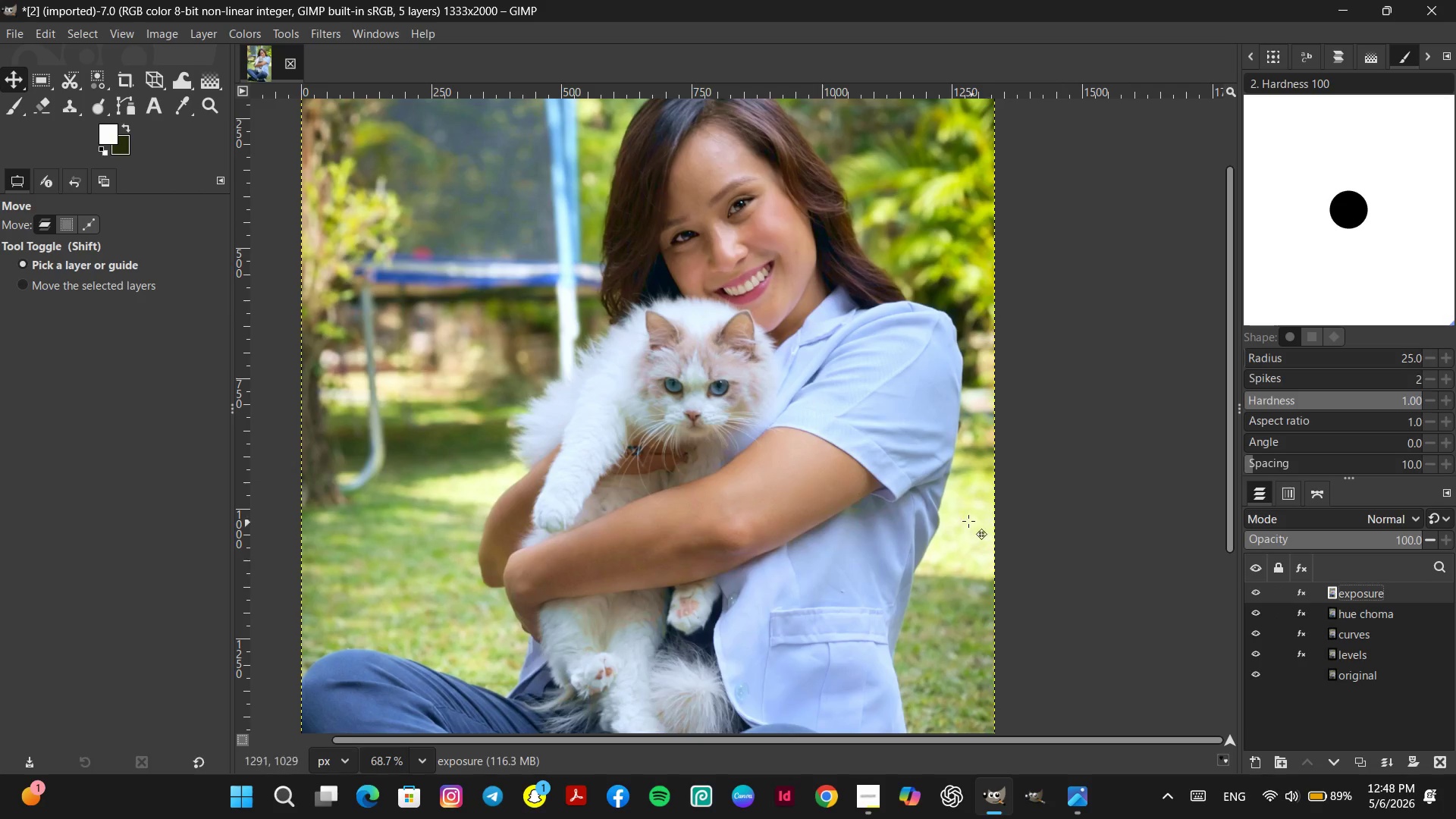 
scroll: coordinate [886, 314], scroll_direction: down, amount: 2.0
 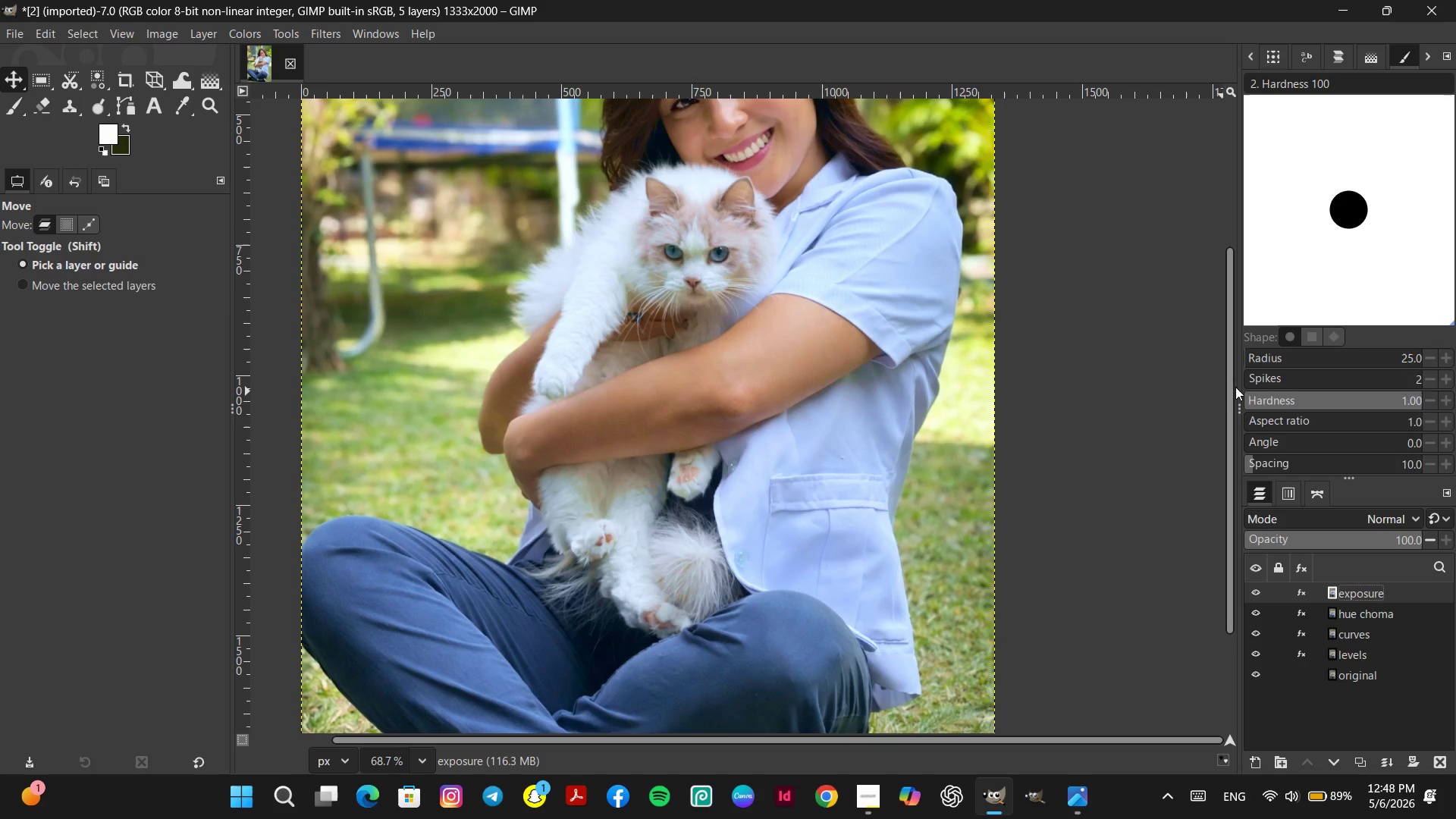 
left_click_drag(start_coordinate=[1227, 391], to_coordinate=[1228, 315])
 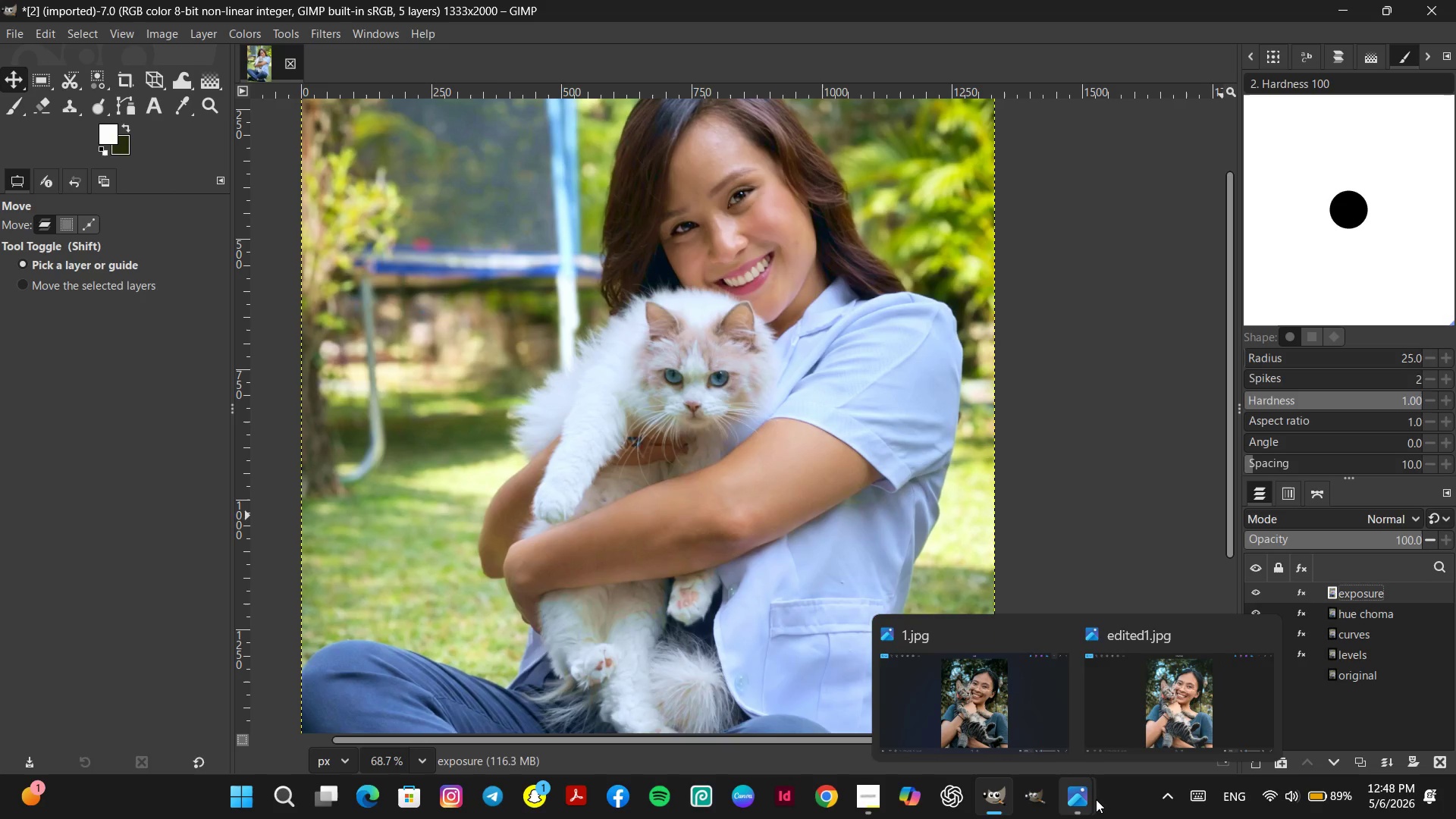 
left_click([1164, 730])
 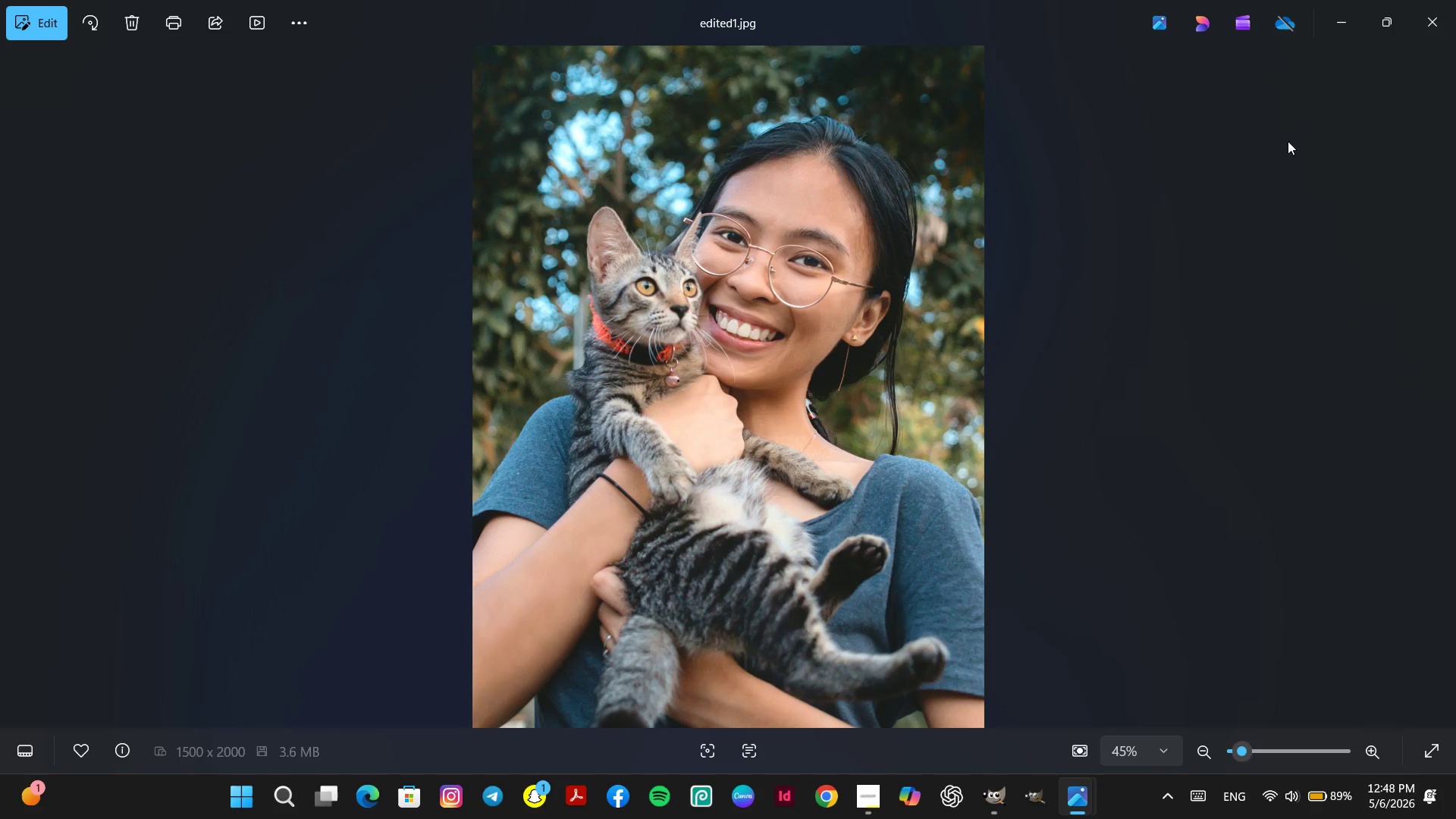 
left_click([1076, 808])
 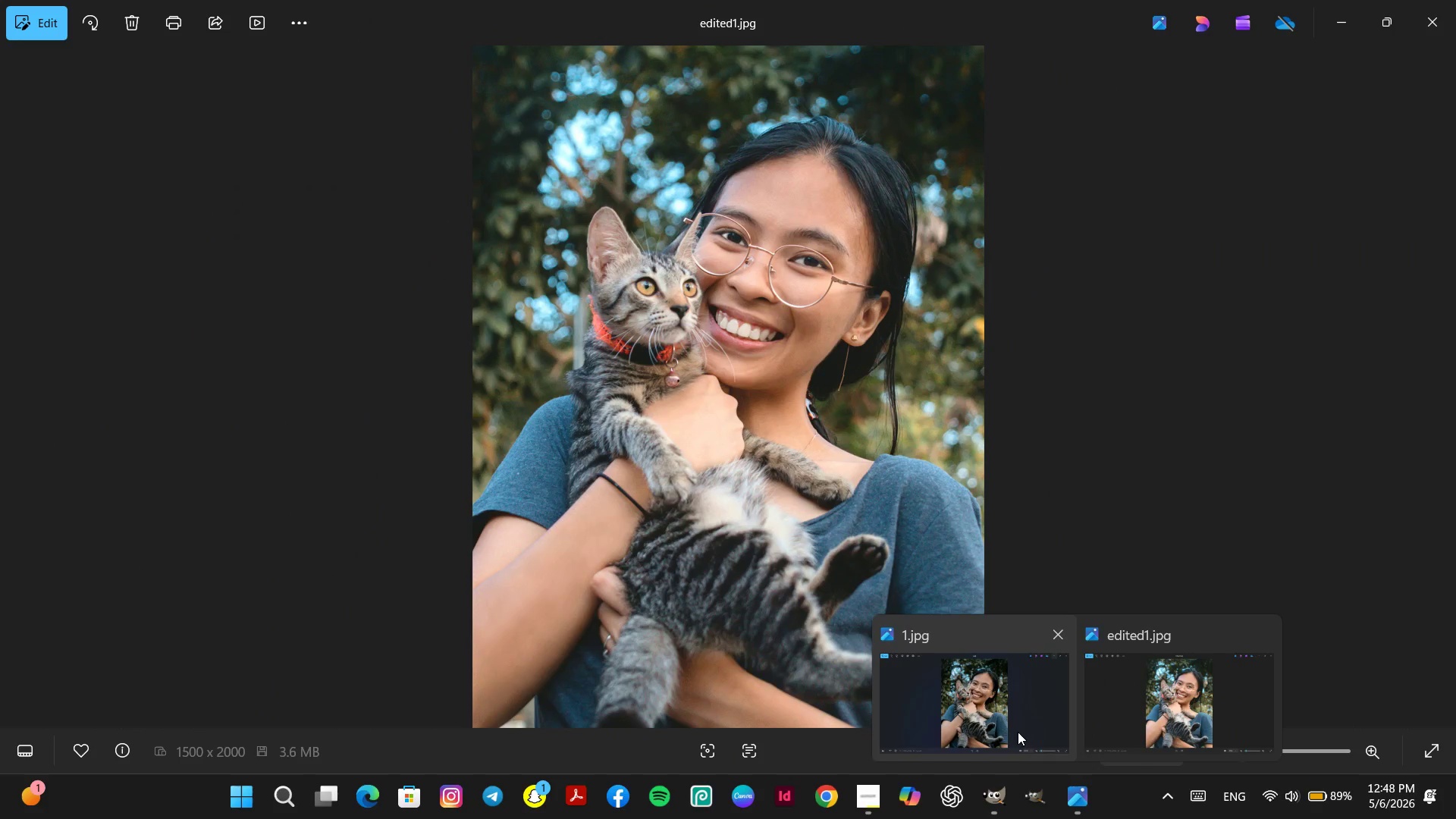 
left_click([1018, 732])
 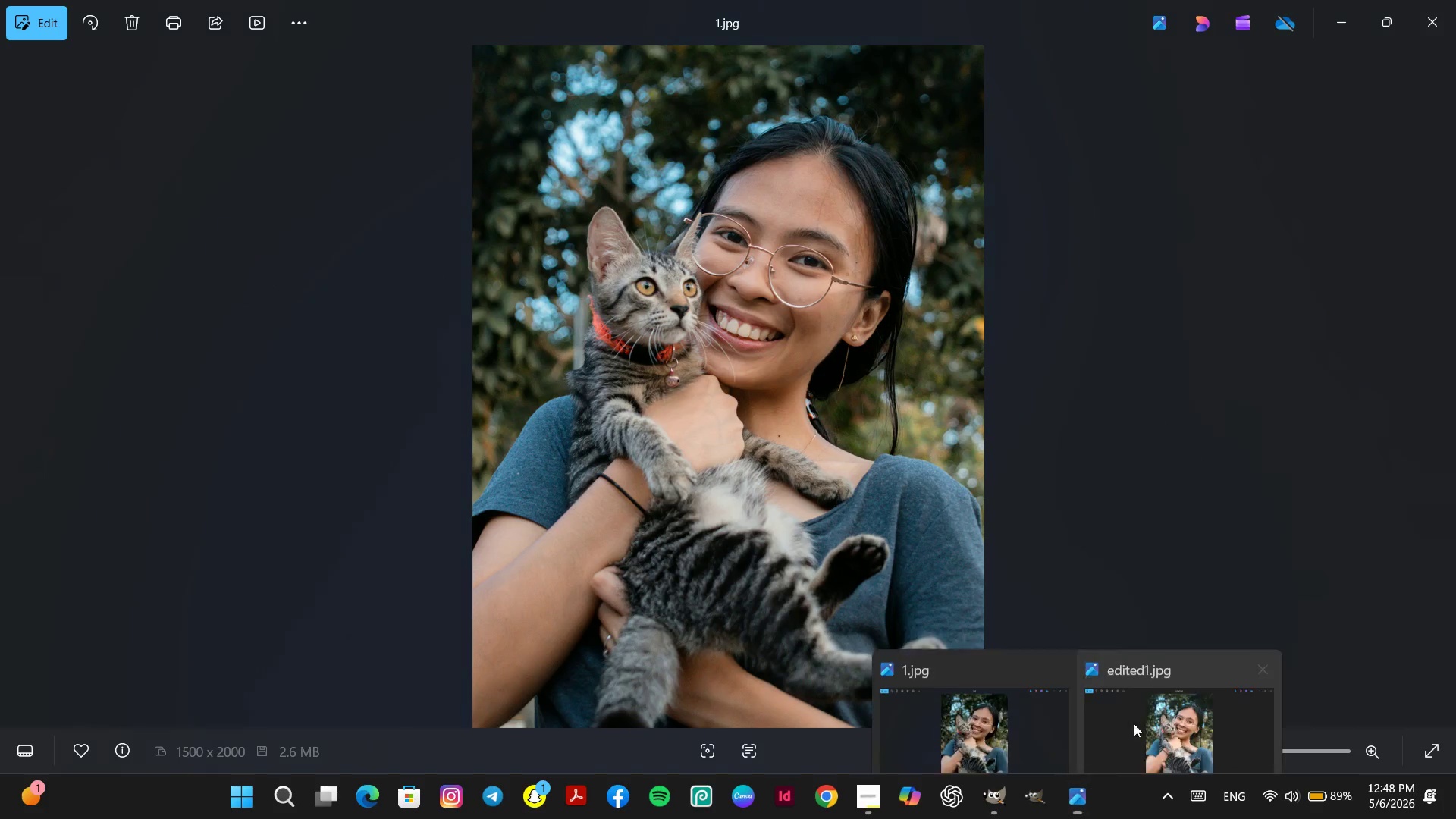 
double_click([1155, 709])
 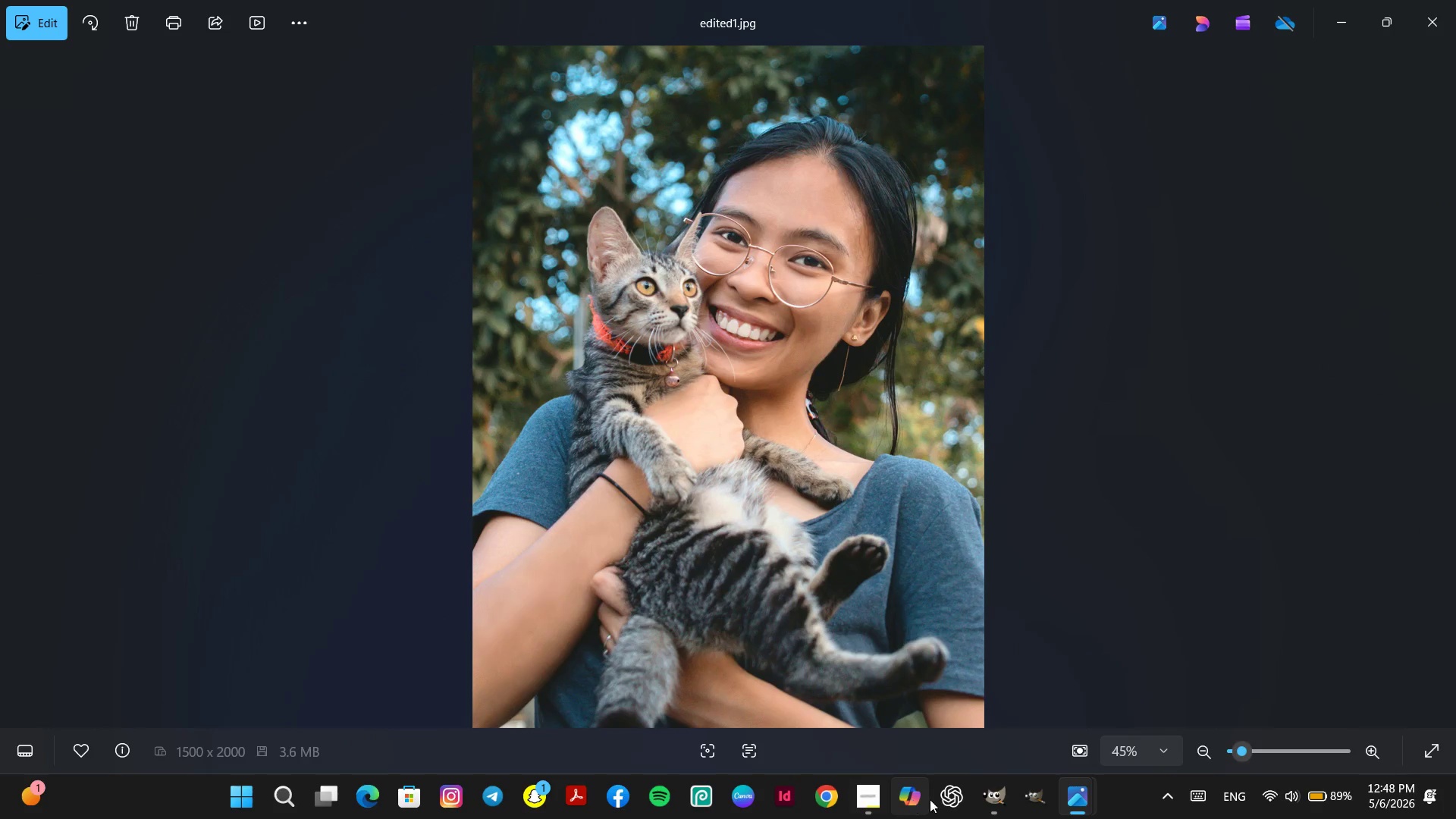 
left_click([992, 800])
 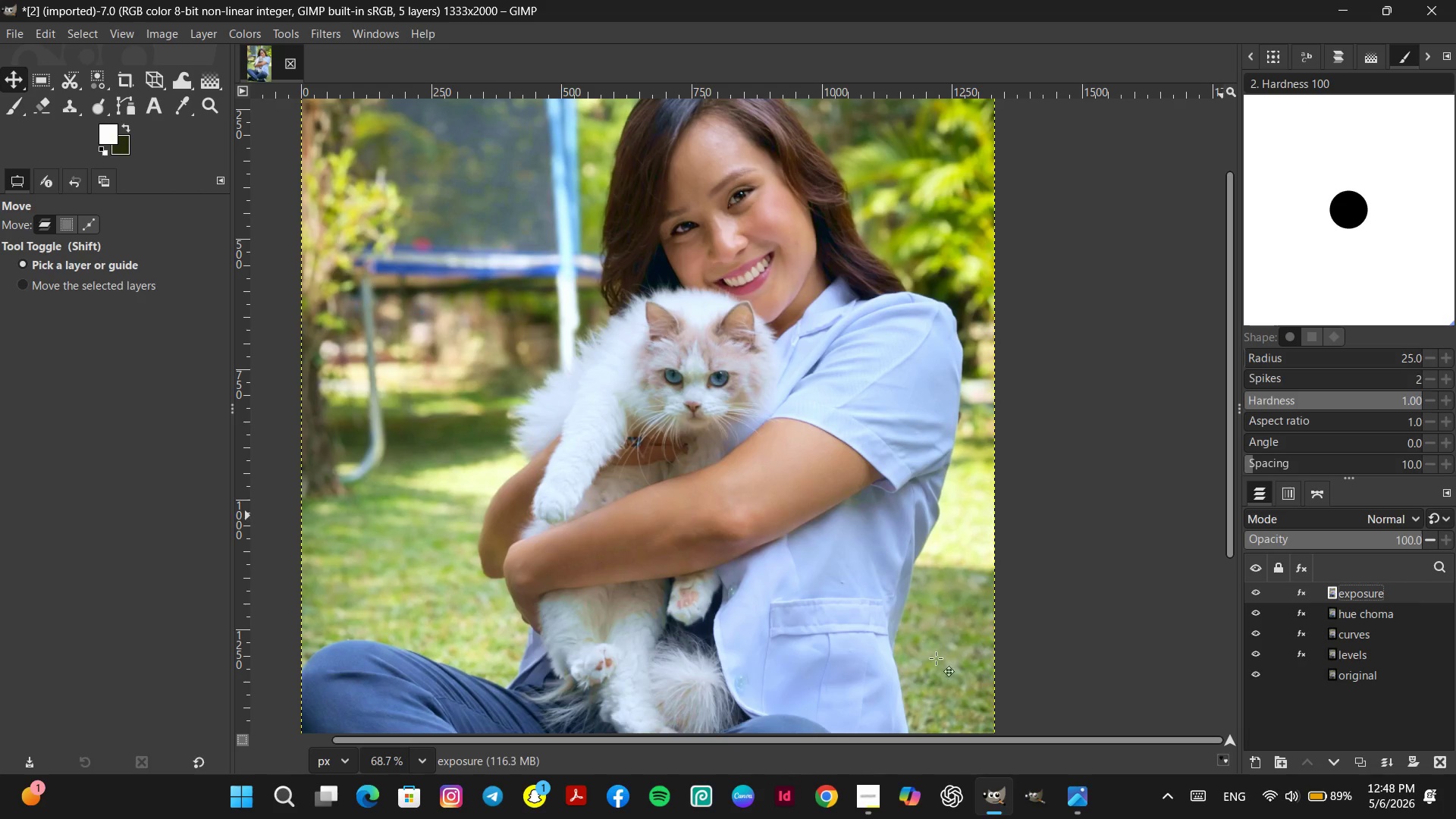 
hold_key(key=ControlLeft, duration=2.38)
scroll: coordinate [797, 424], scroll_direction: down, amount: 3.0
 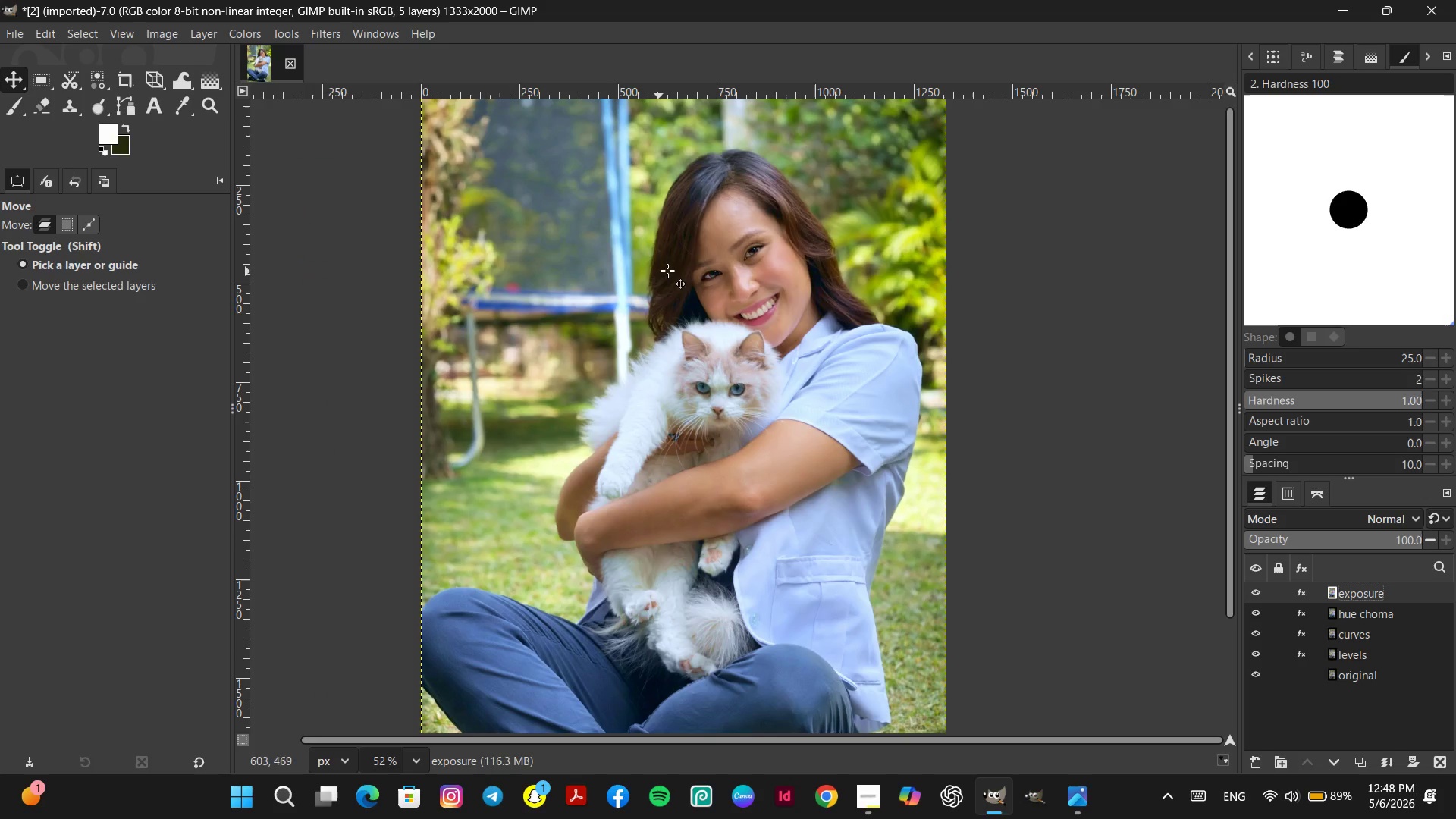 
scroll: coordinate [733, 273], scroll_direction: up, amount: 4.0
 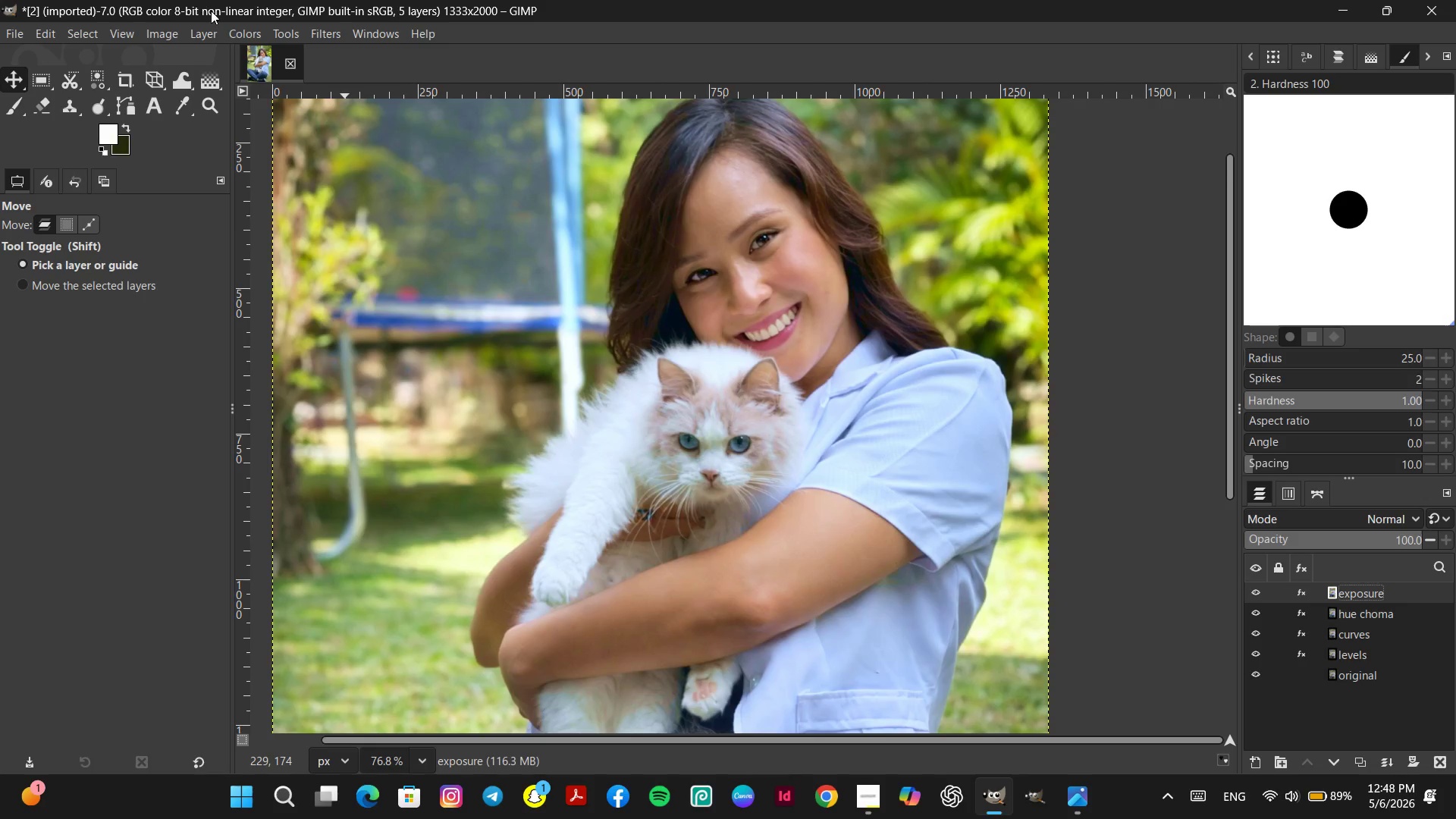 
left_click([240, 36])
 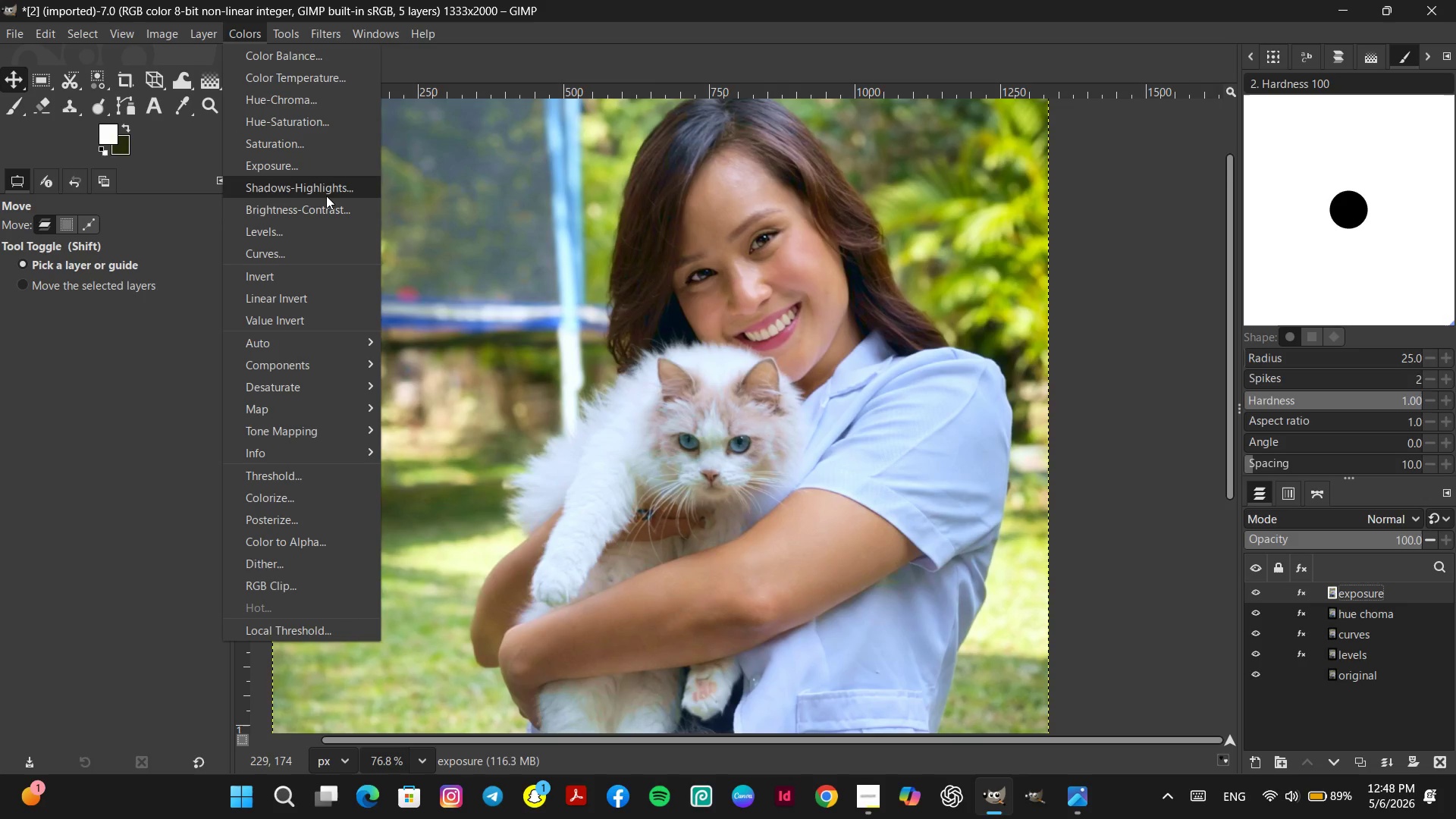 
left_click([326, 193])
 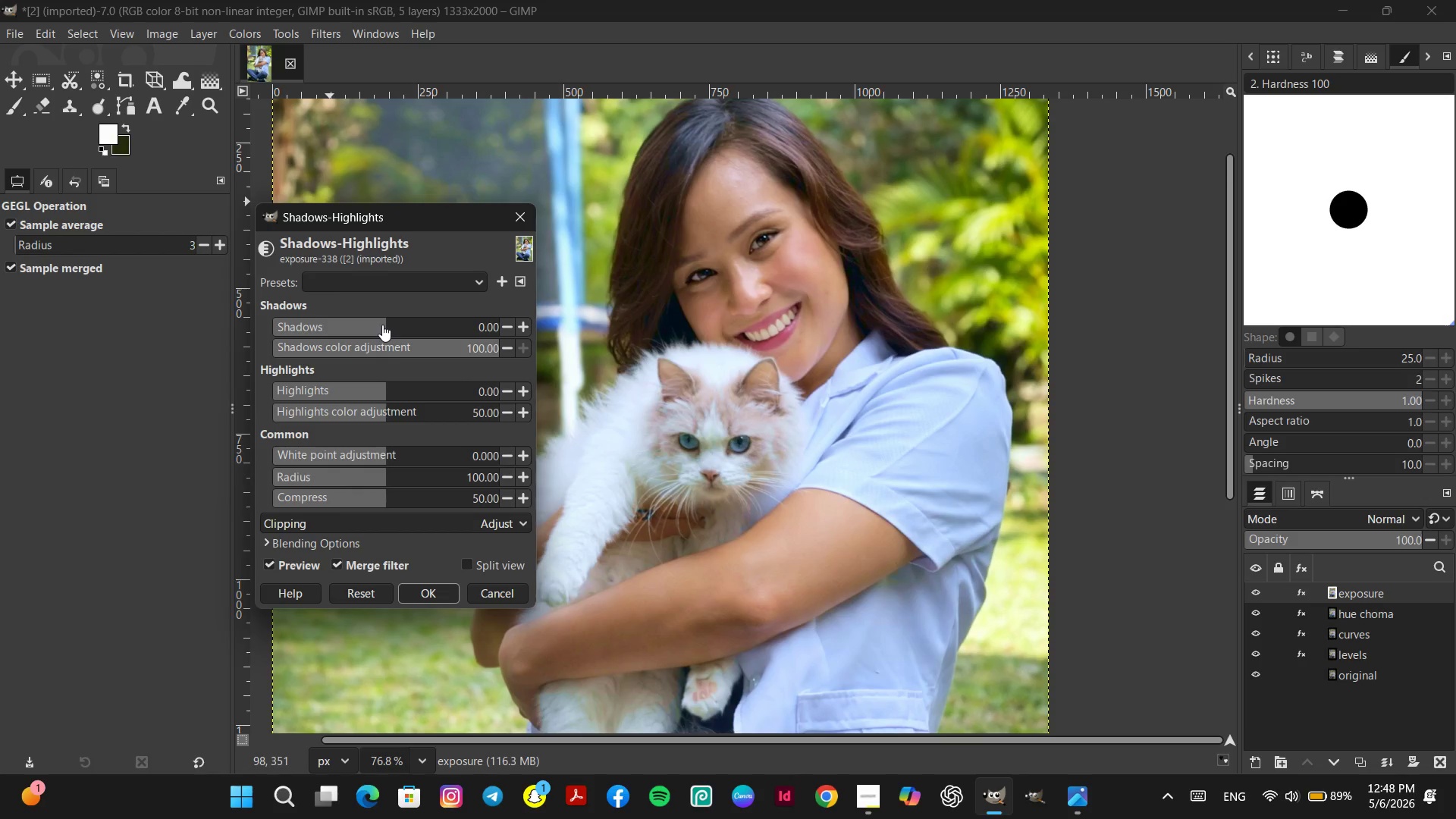 
left_click([381, 325])
 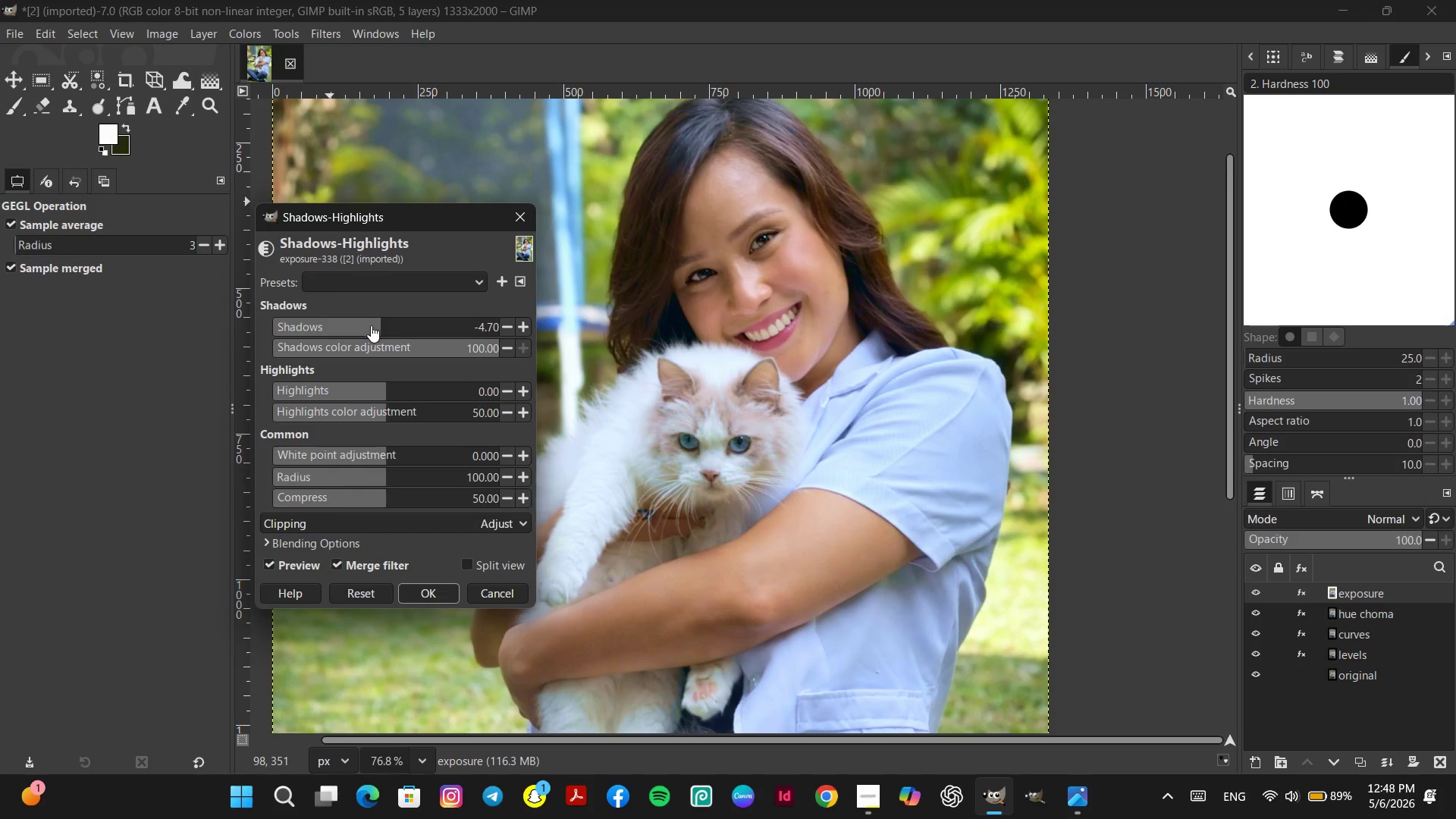 
left_click([371, 325])
 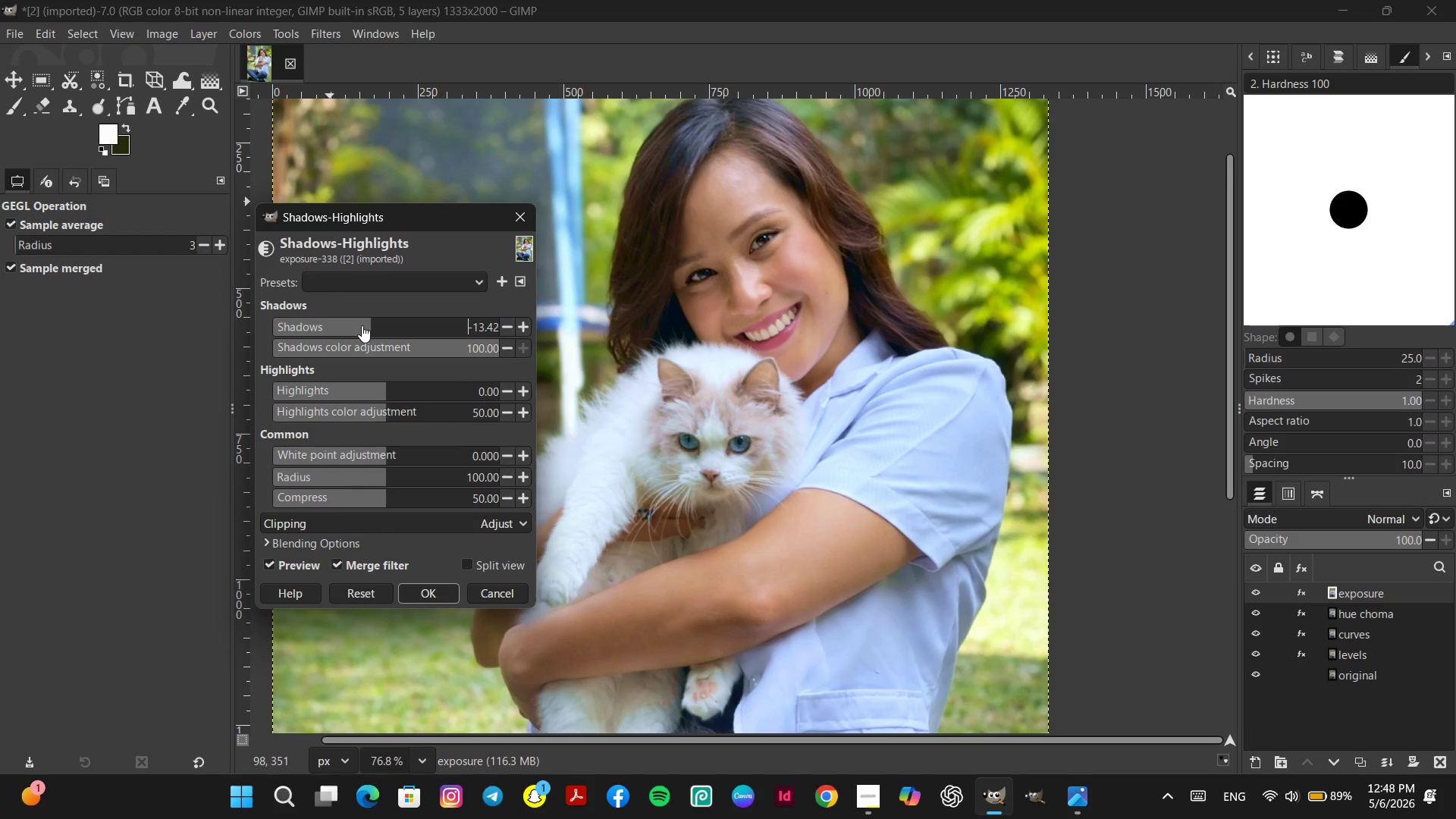 
left_click([362, 325])
 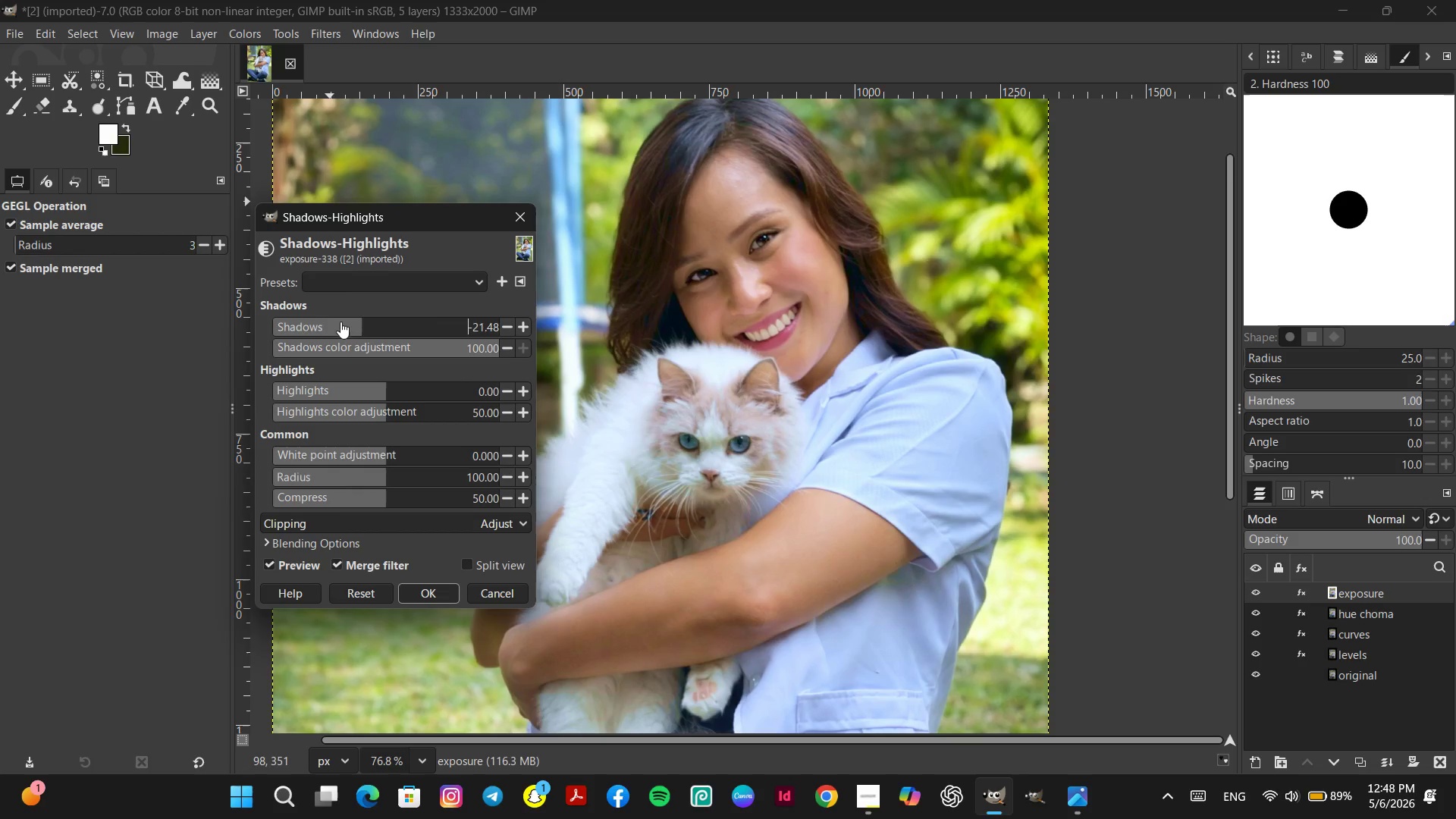 
double_click([339, 322])
 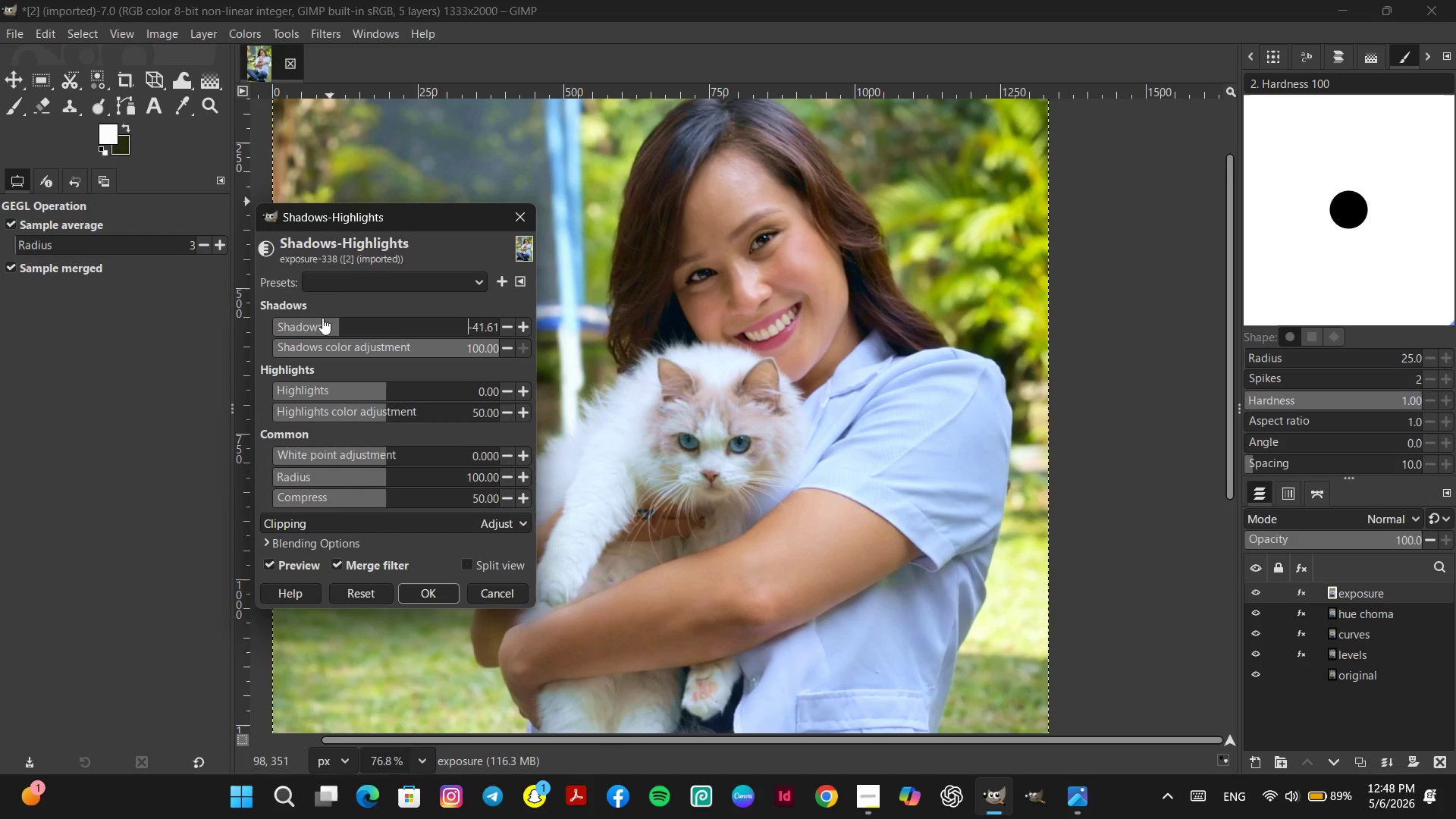 
triple_click([322, 318])
 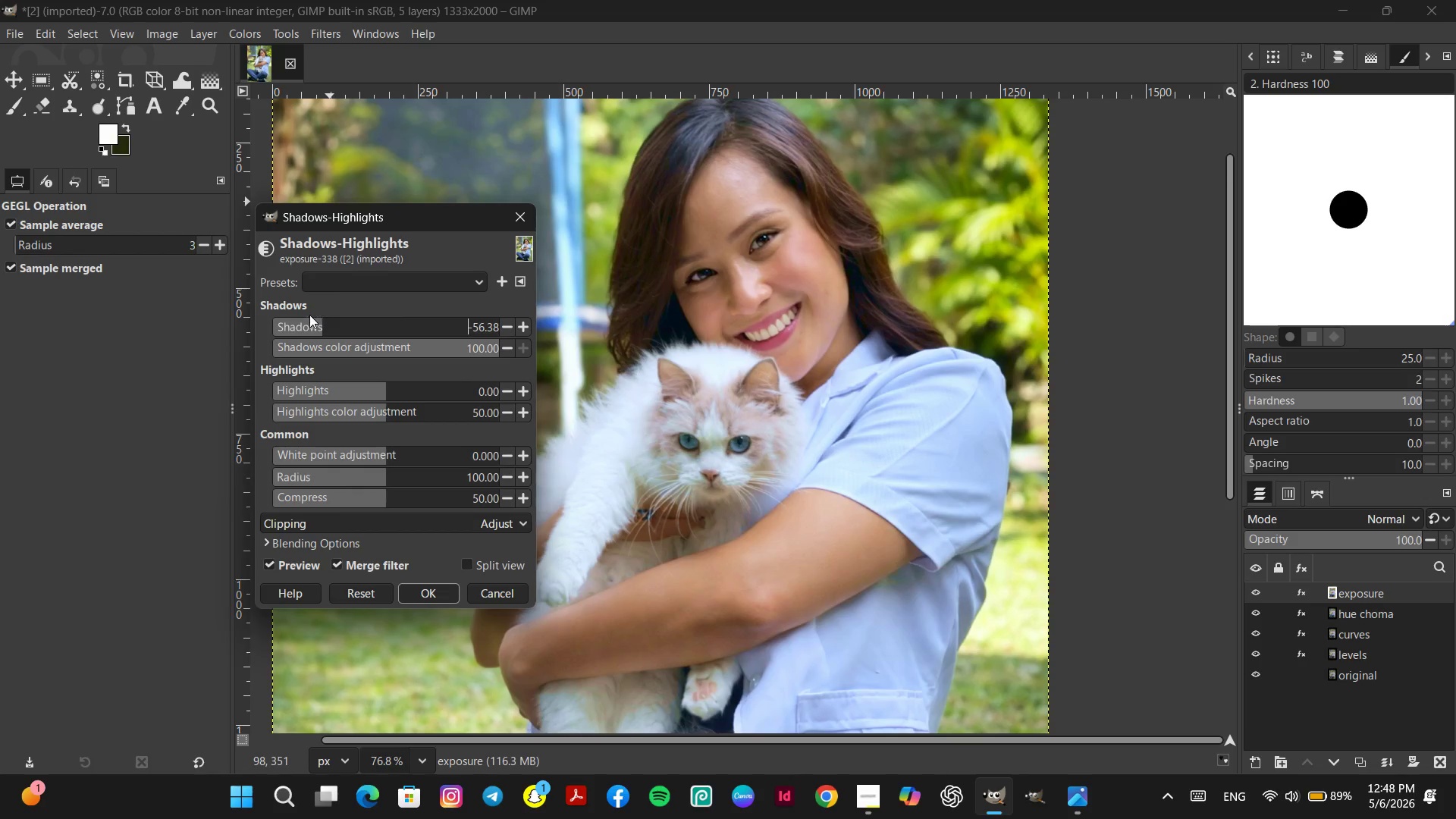 
triple_click([309, 315])
 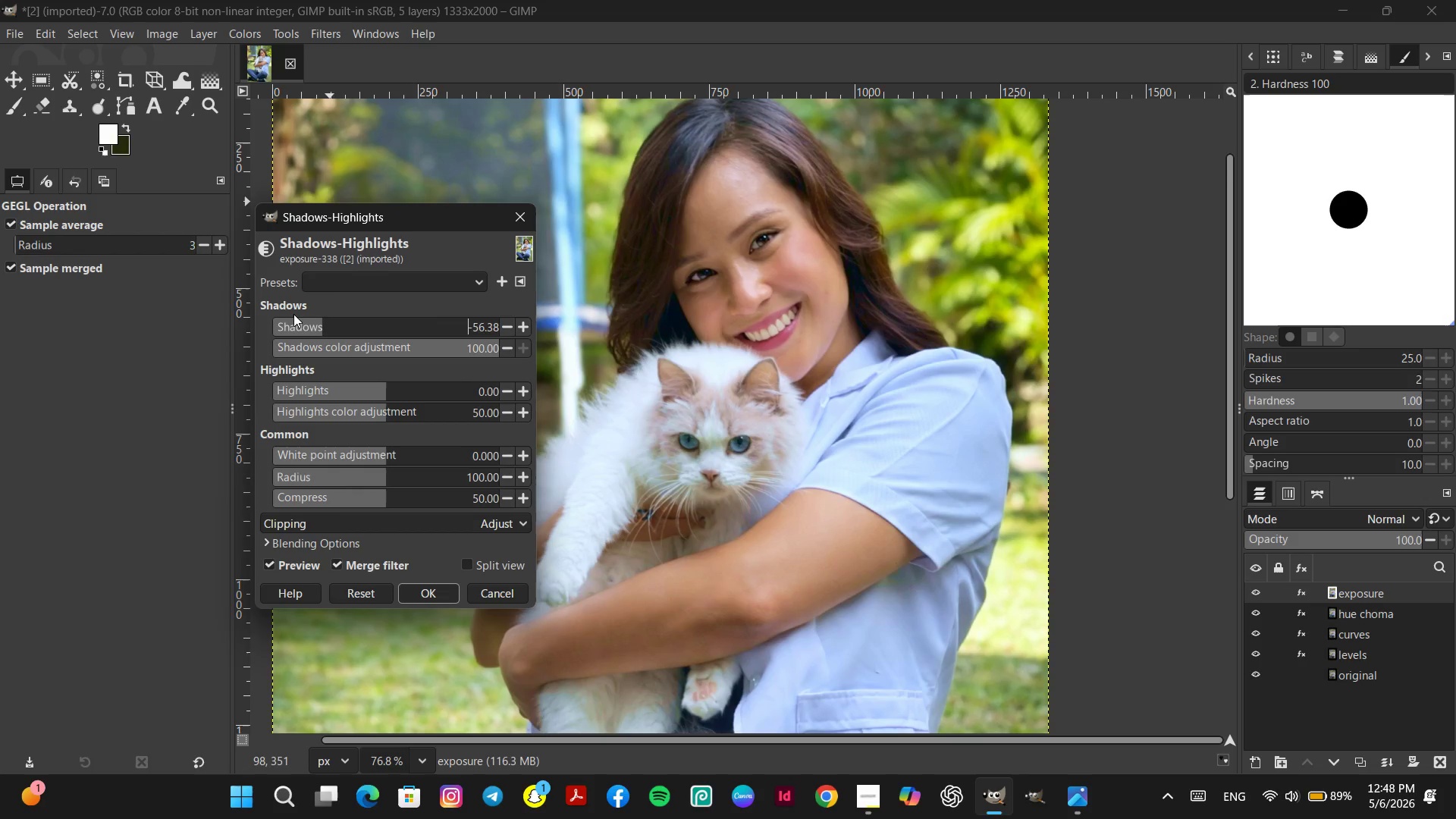 
triple_click([293, 314])
 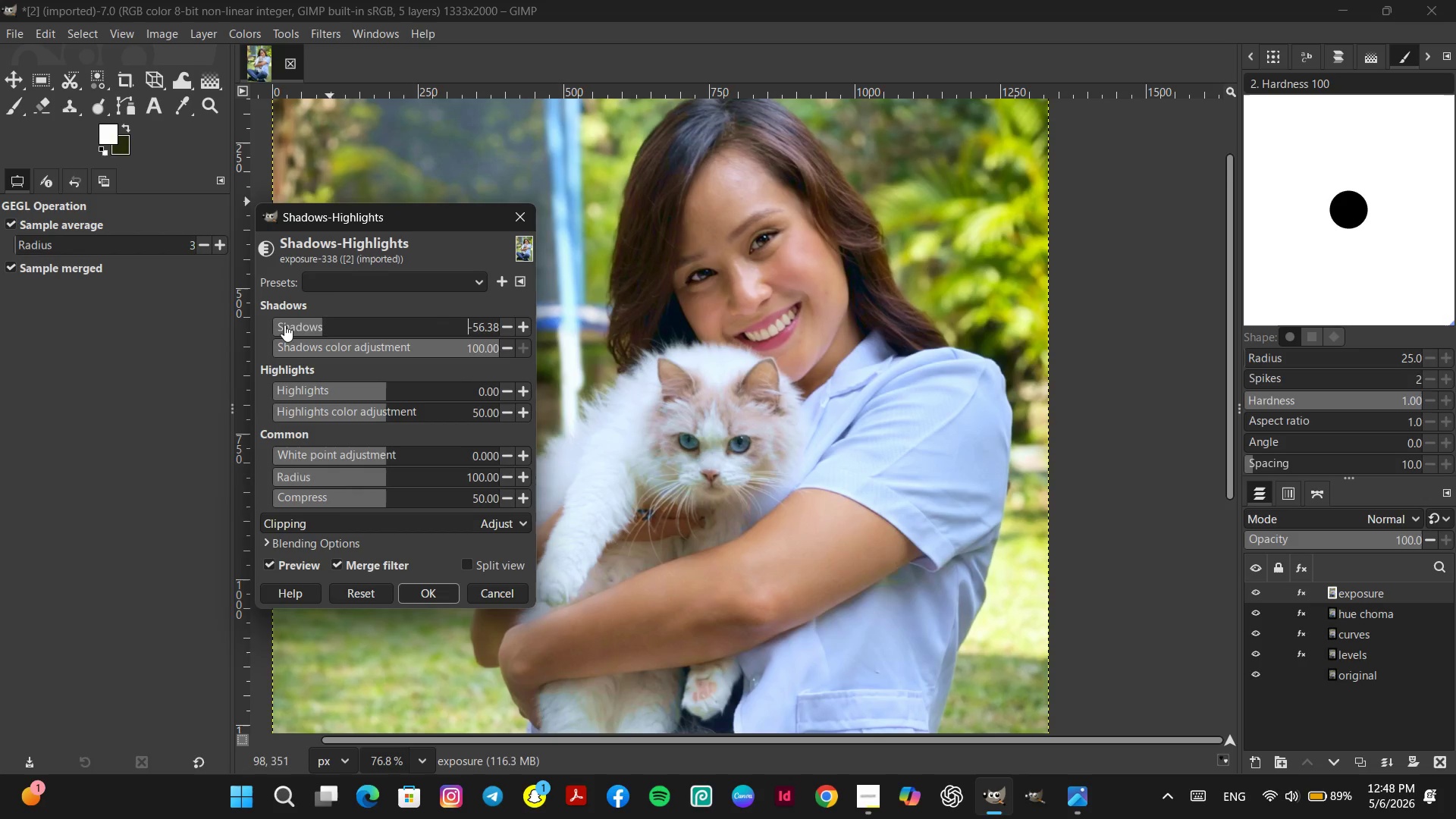 
left_click([285, 325])
 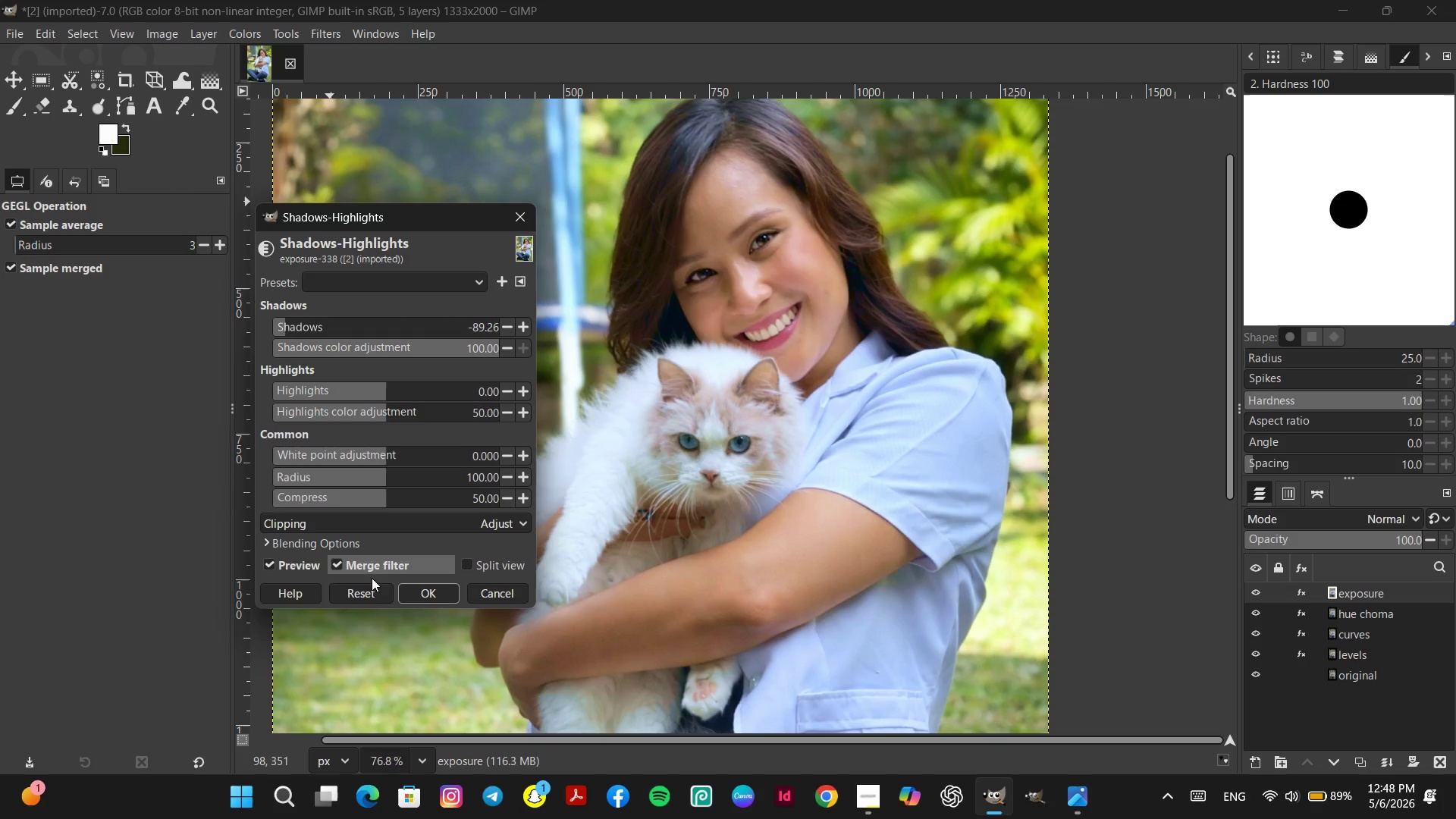 
left_click([362, 592])
 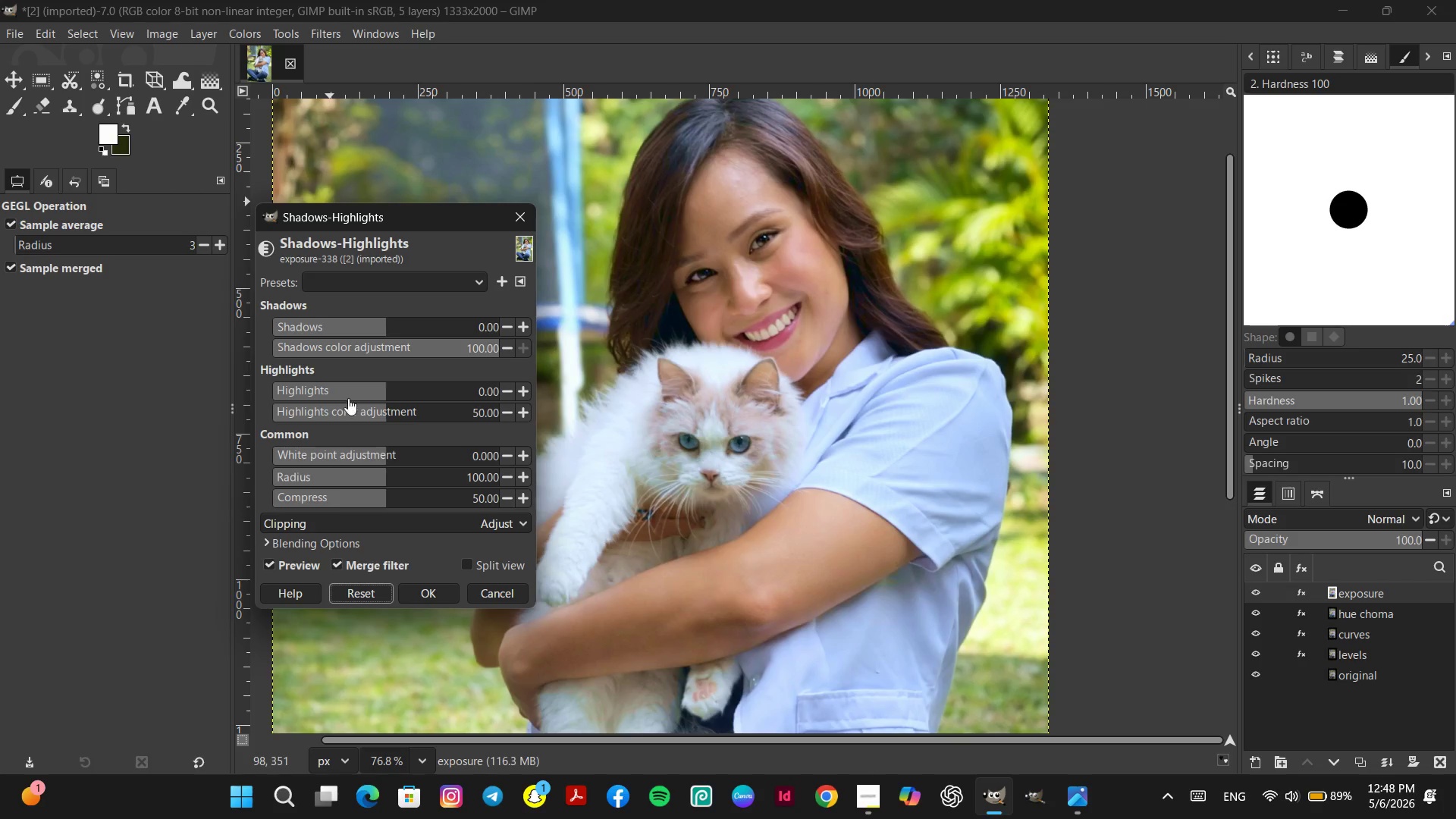 
left_click([358, 389])
 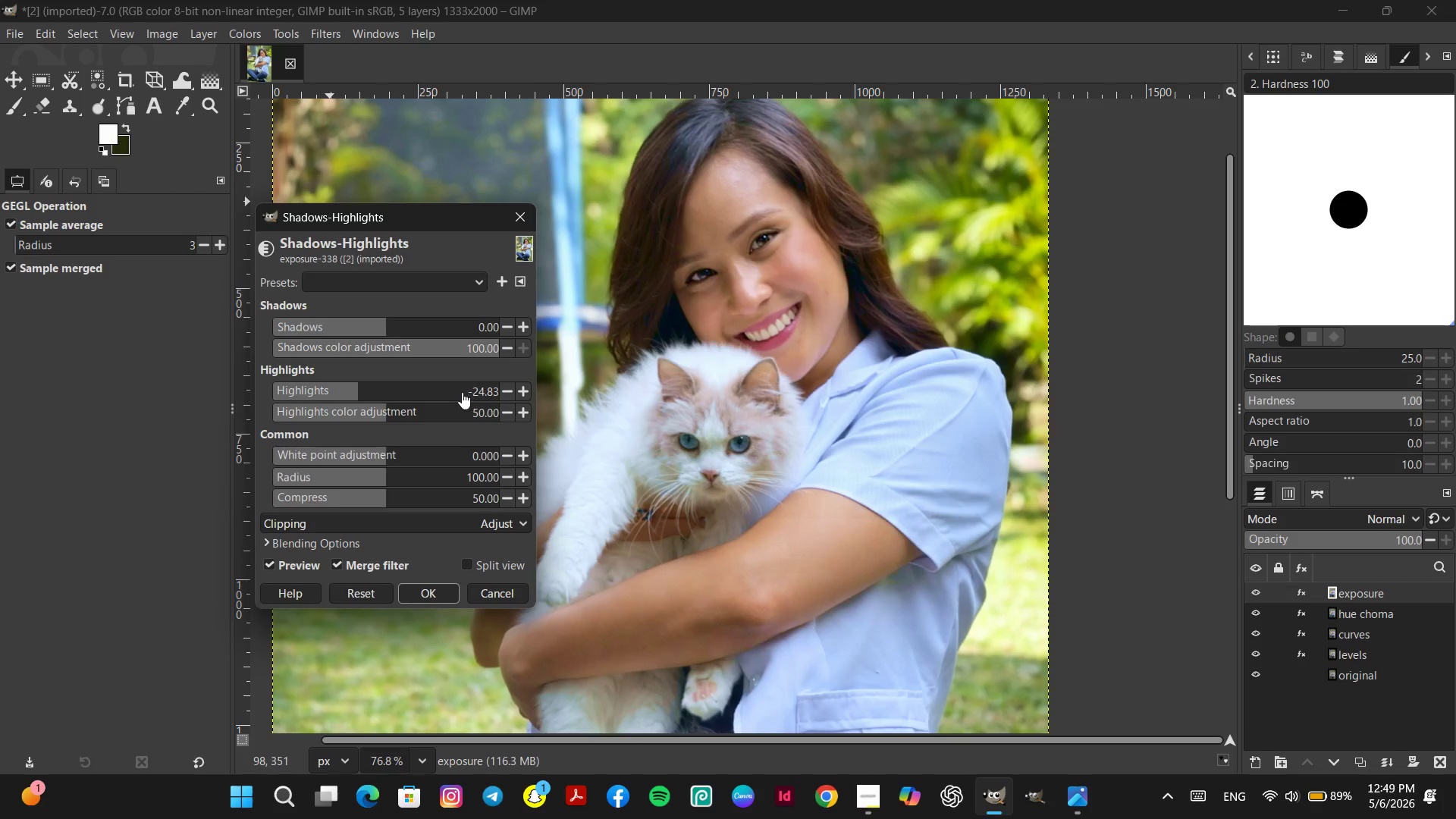 
left_click([447, 384])
 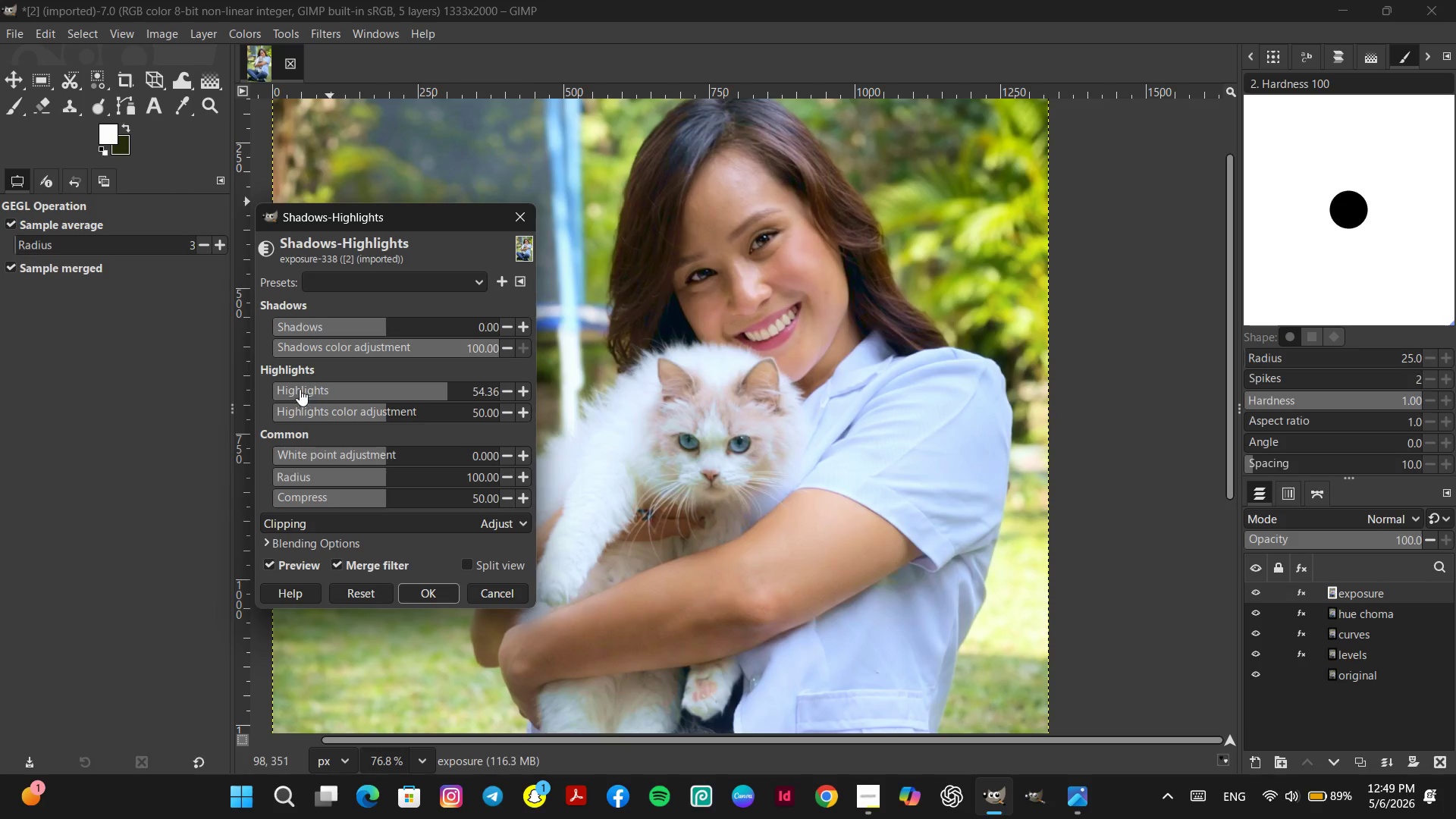 
left_click([295, 388])
 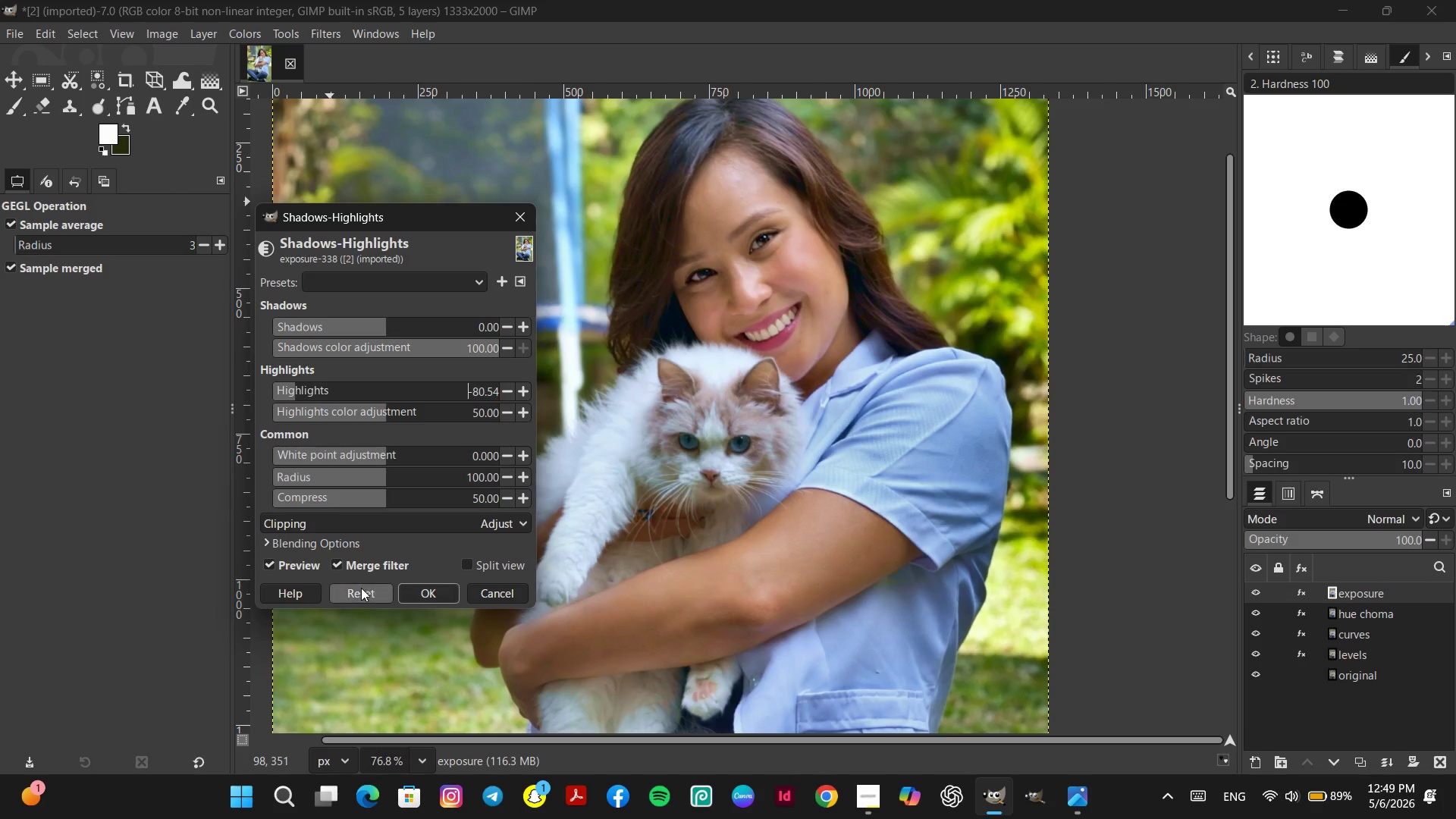 
left_click([362, 593])
 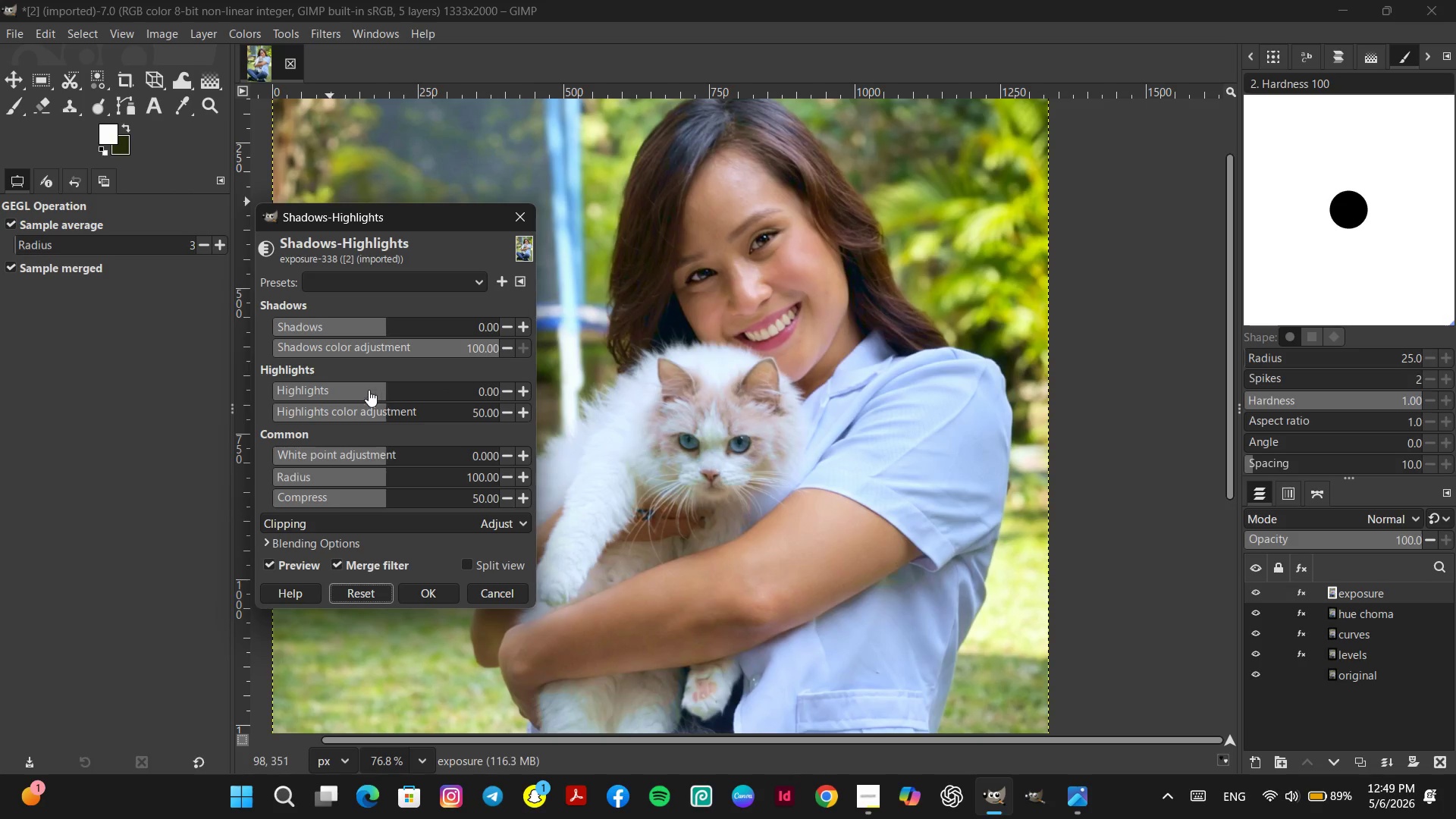 
left_click([364, 389])
 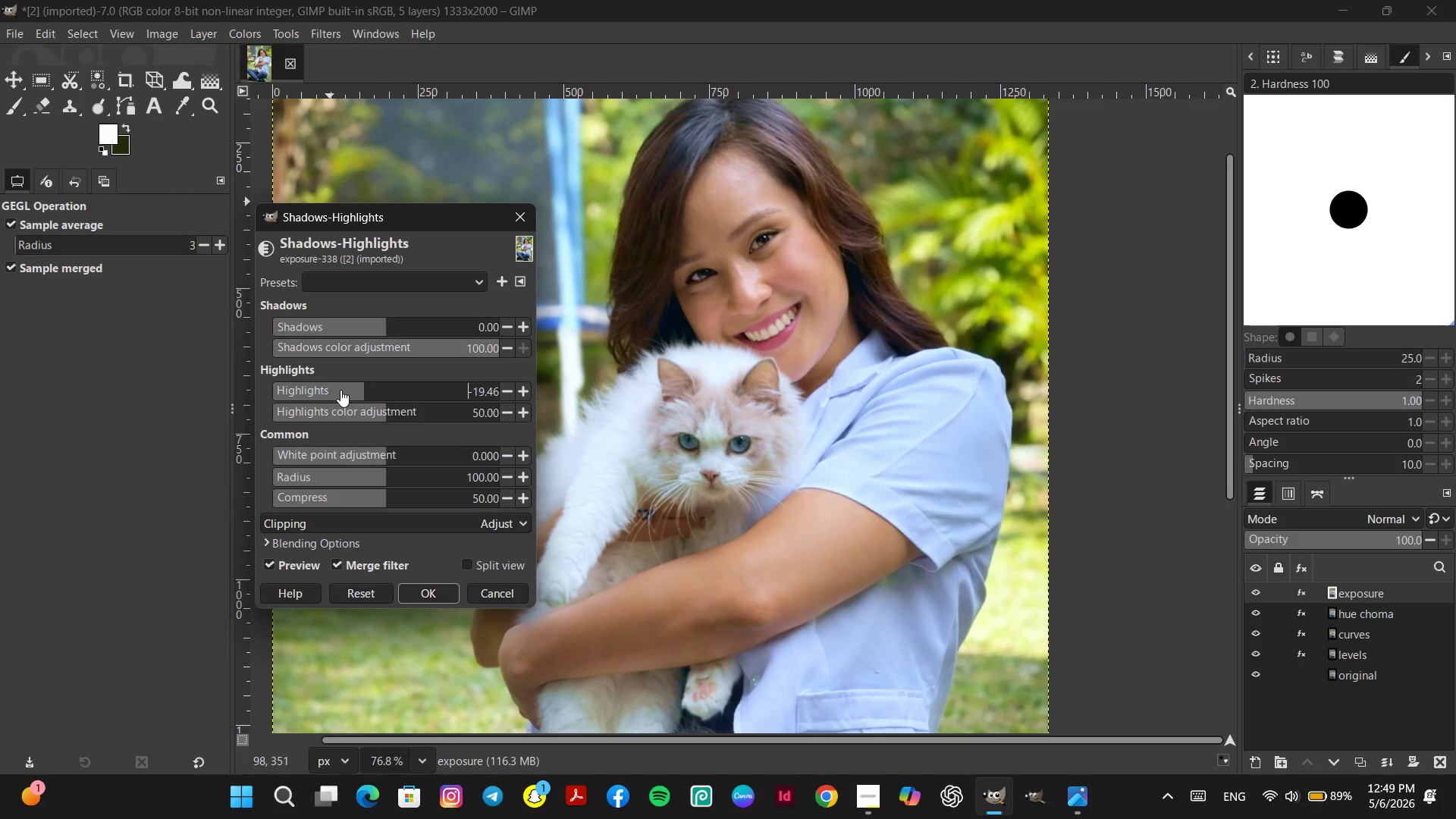 
left_click([340, 390])
 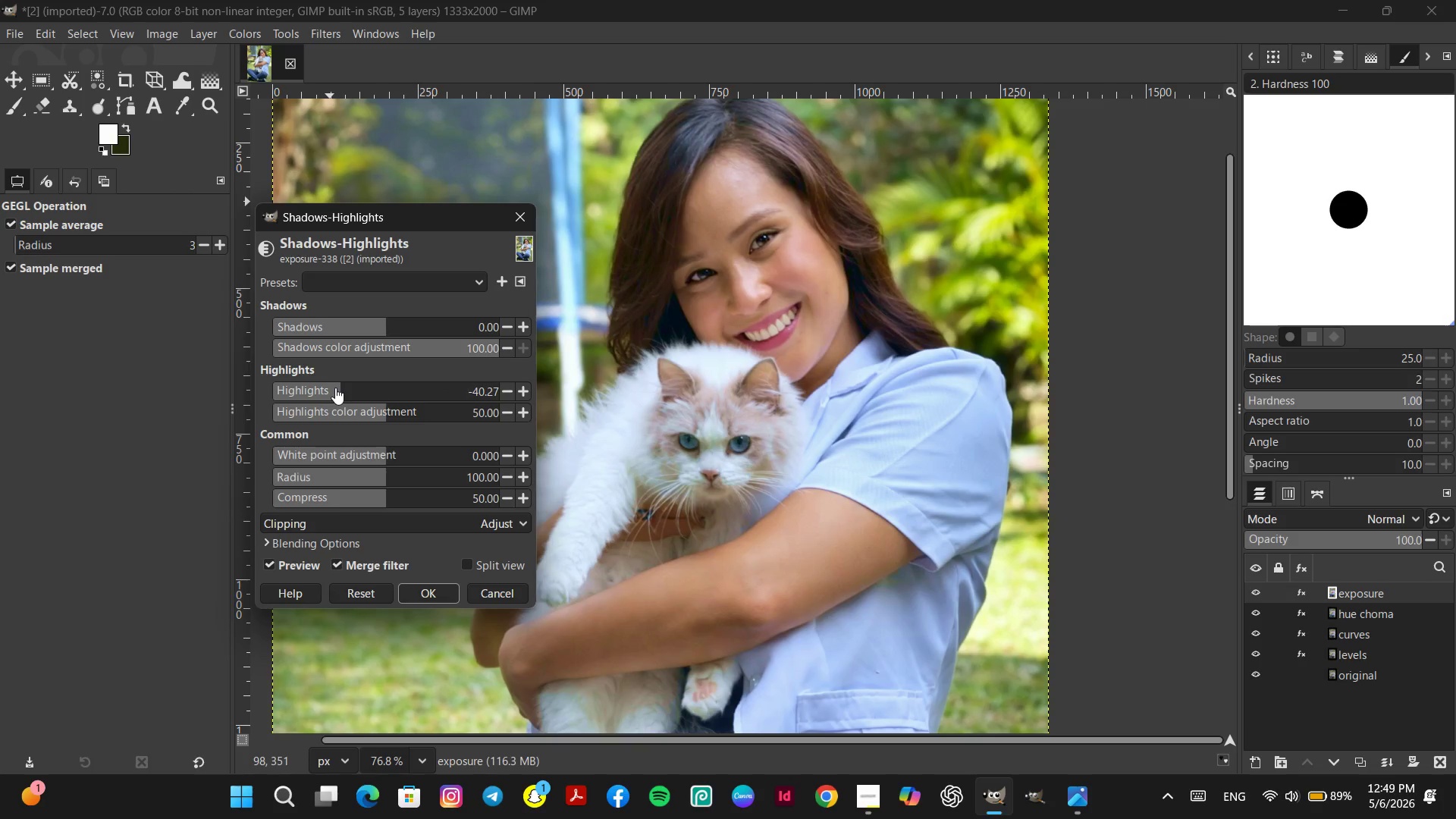 
left_click([331, 389])
 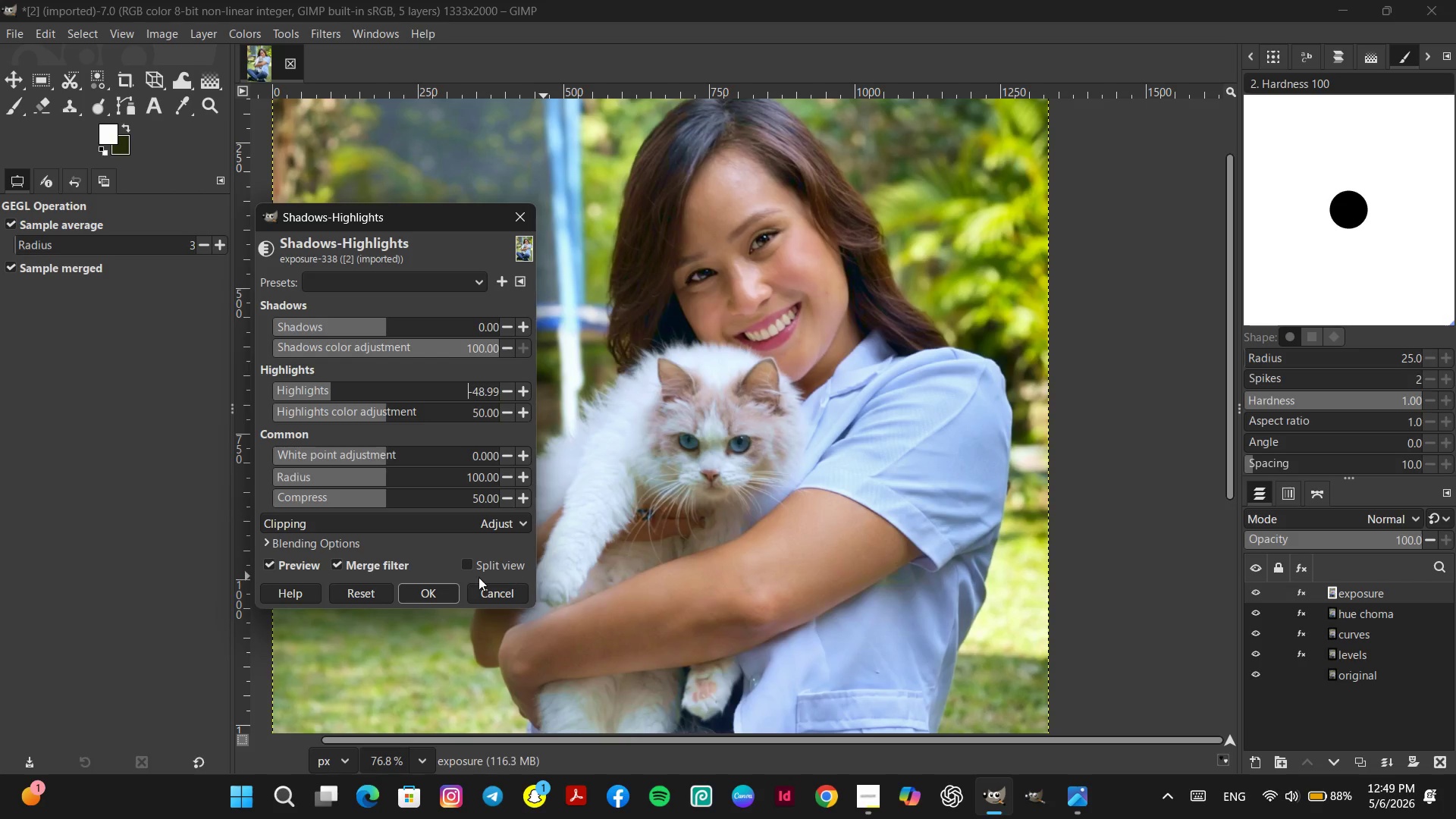 
left_click([467, 563])
 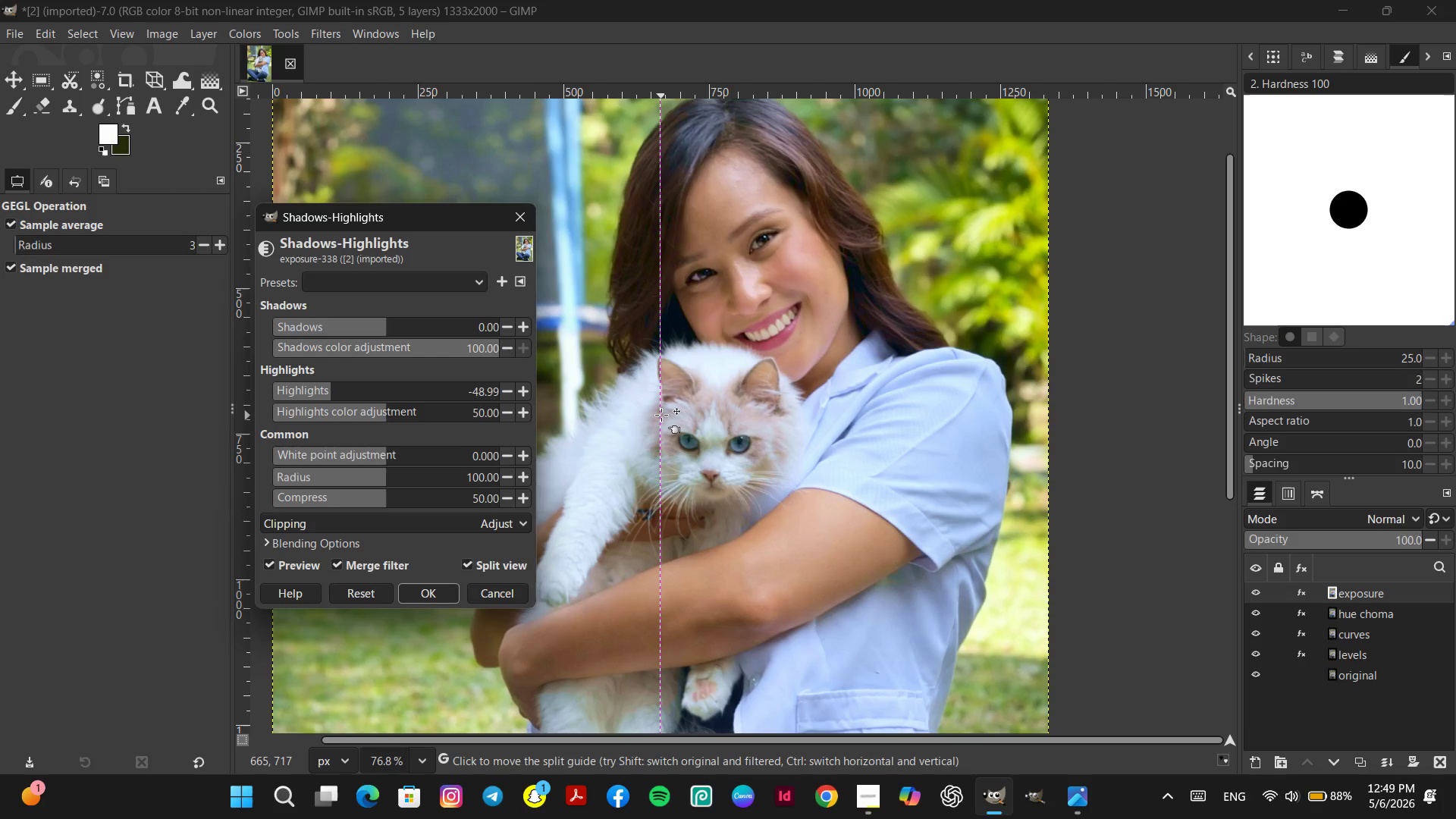 
left_click_drag(start_coordinate=[657, 415], to_coordinate=[939, 433])
 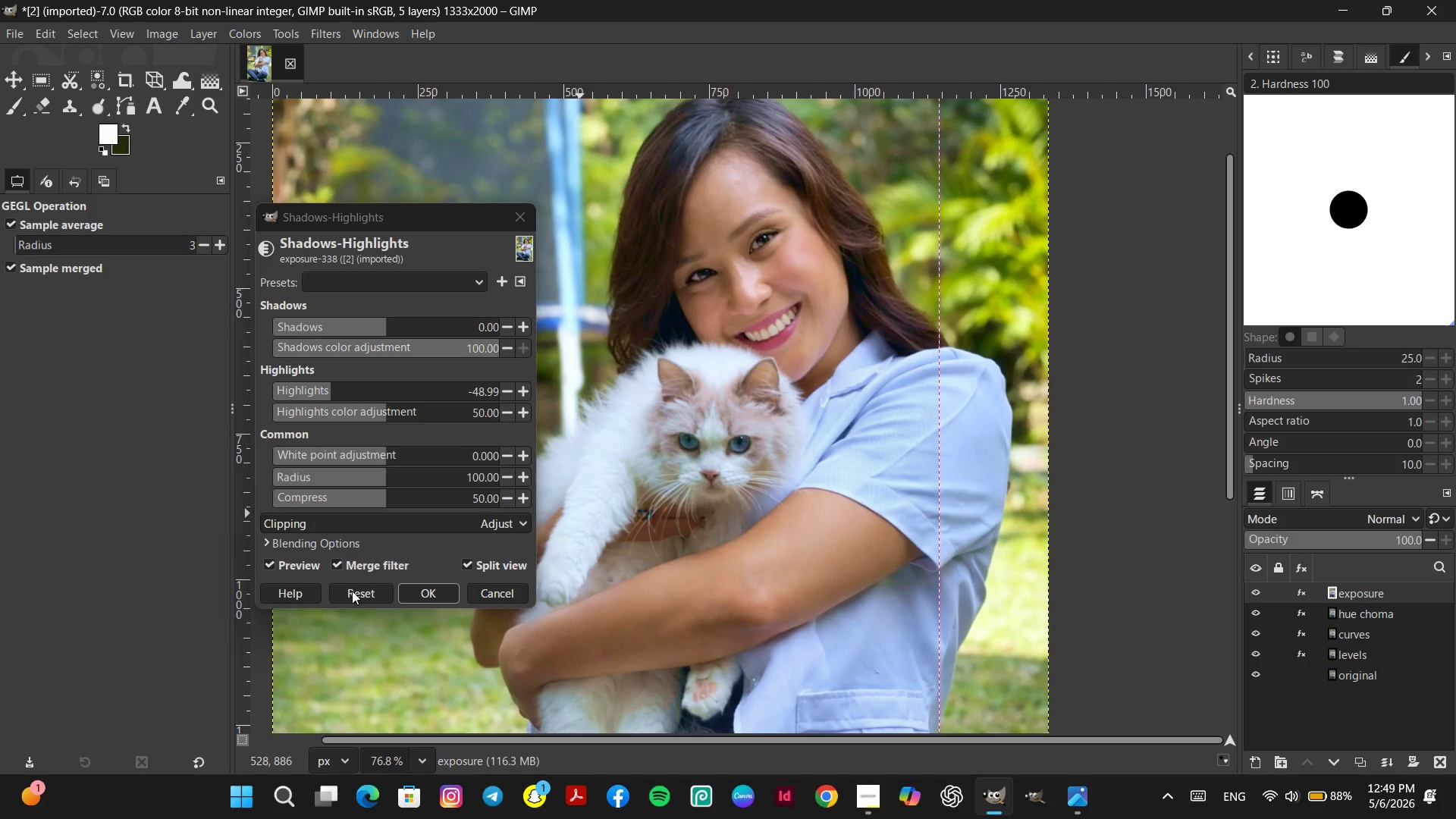 
left_click([356, 595])
 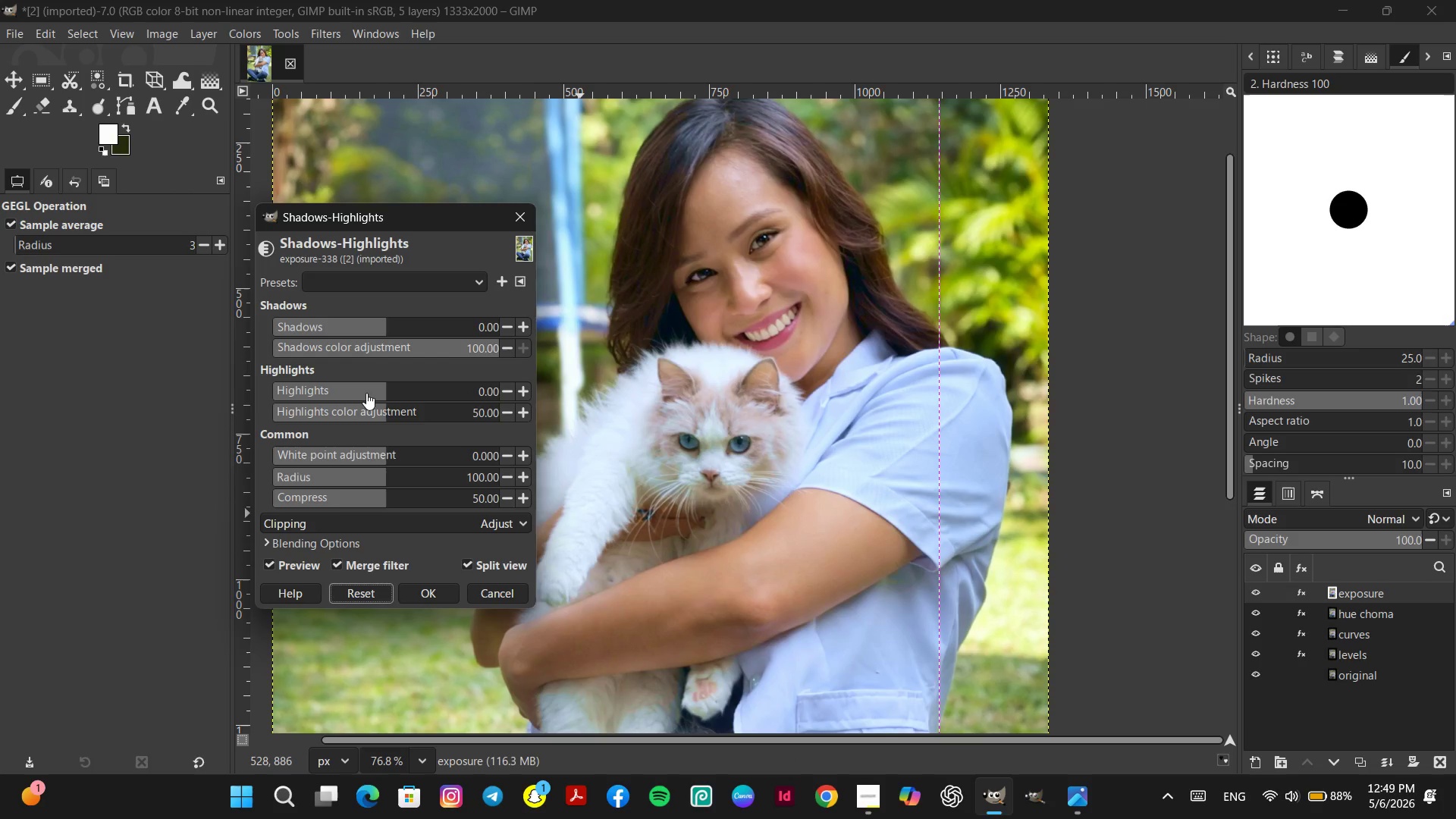 
left_click([366, 393])
 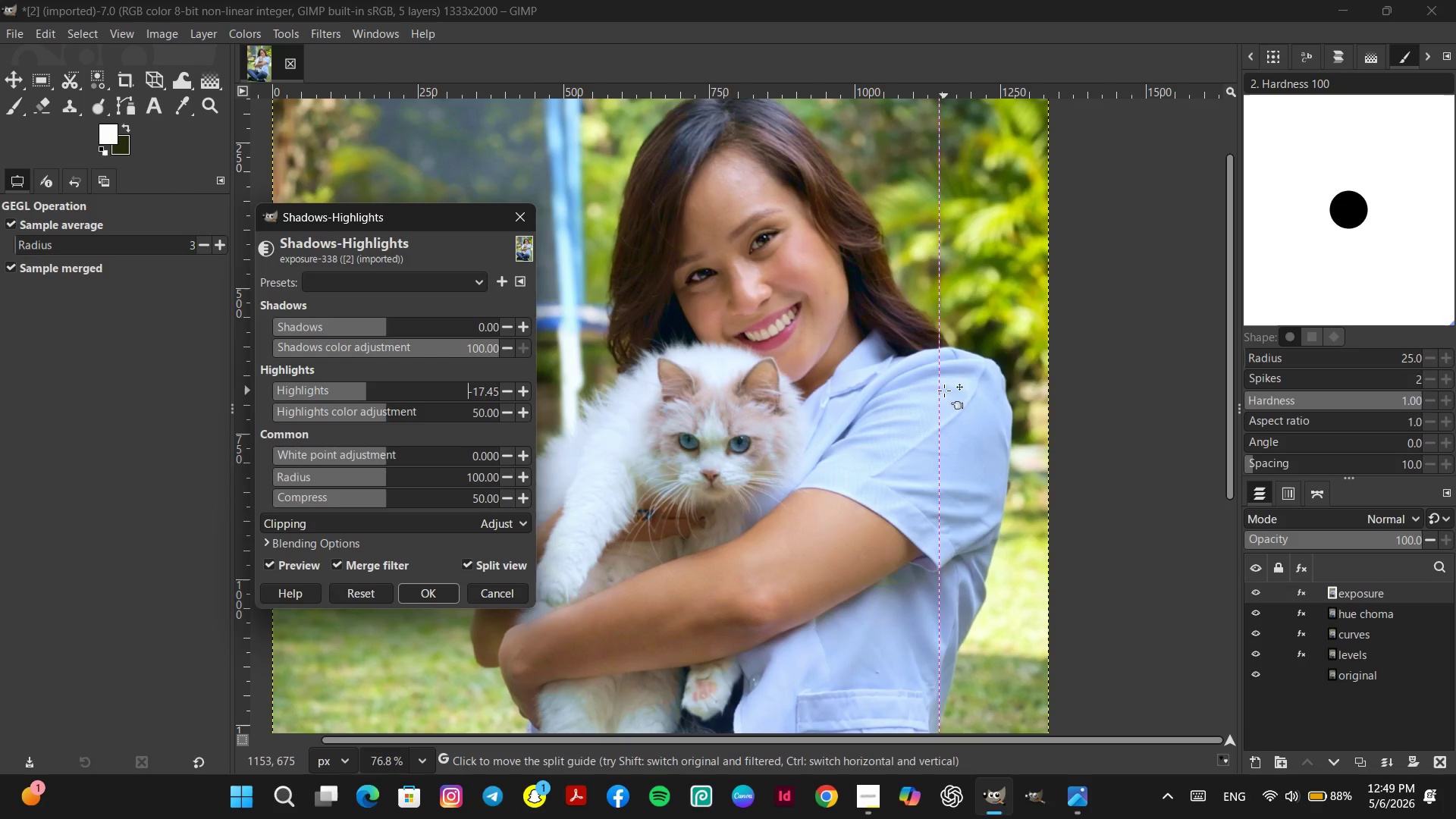 
left_click_drag(start_coordinate=[937, 391], to_coordinate=[718, 435])
 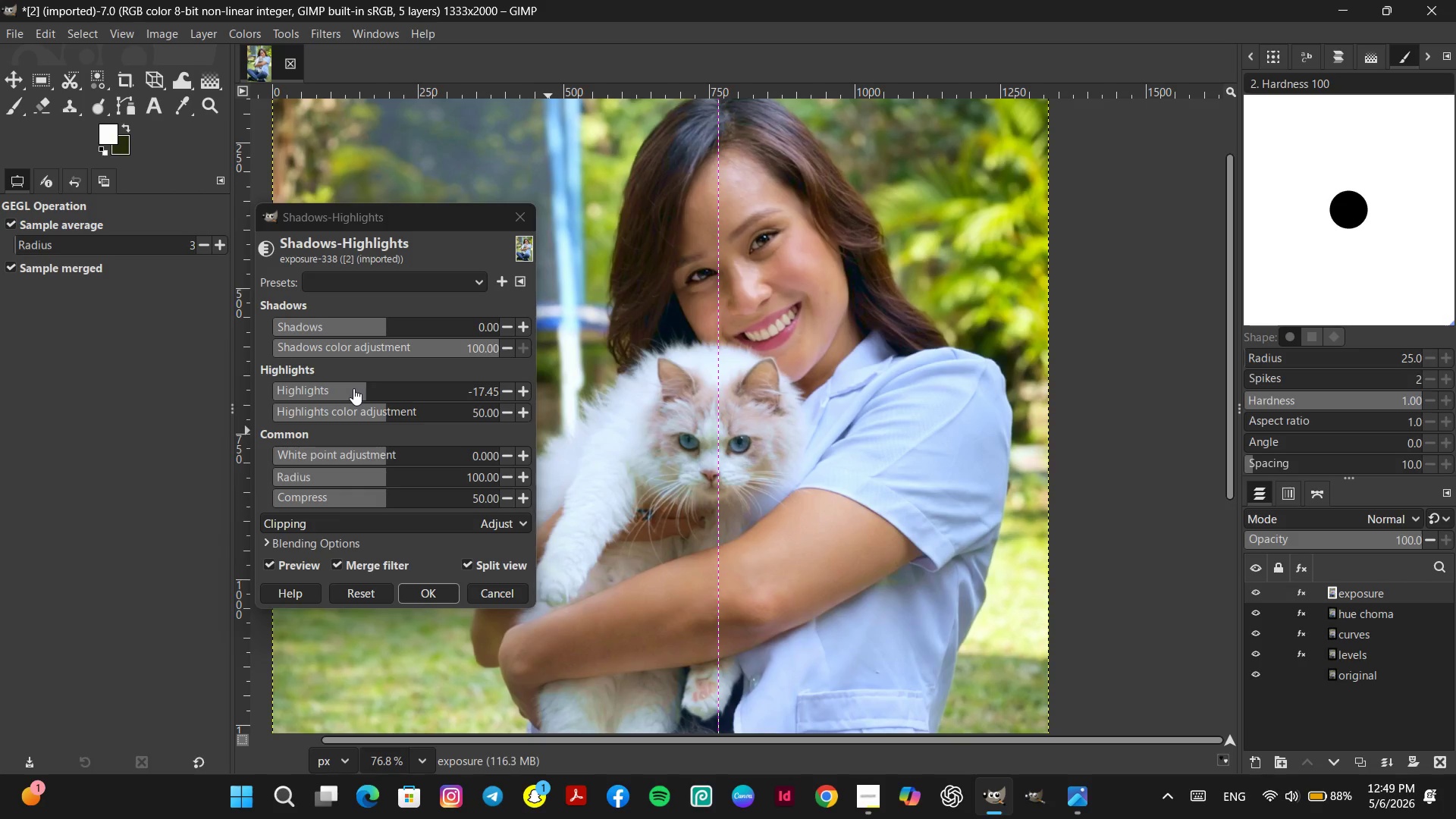 
left_click([353, 388])
 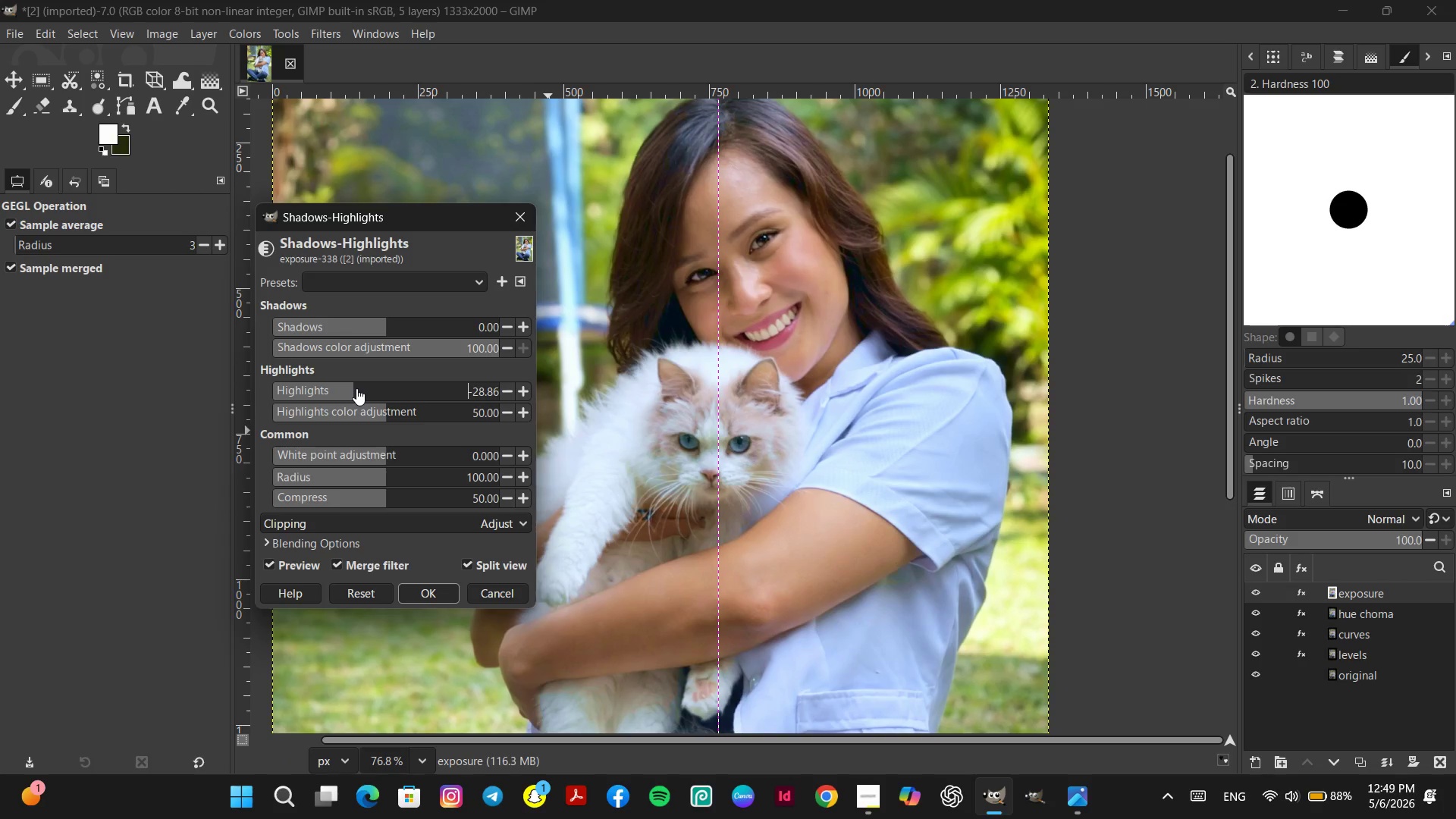 
left_click([358, 388])
 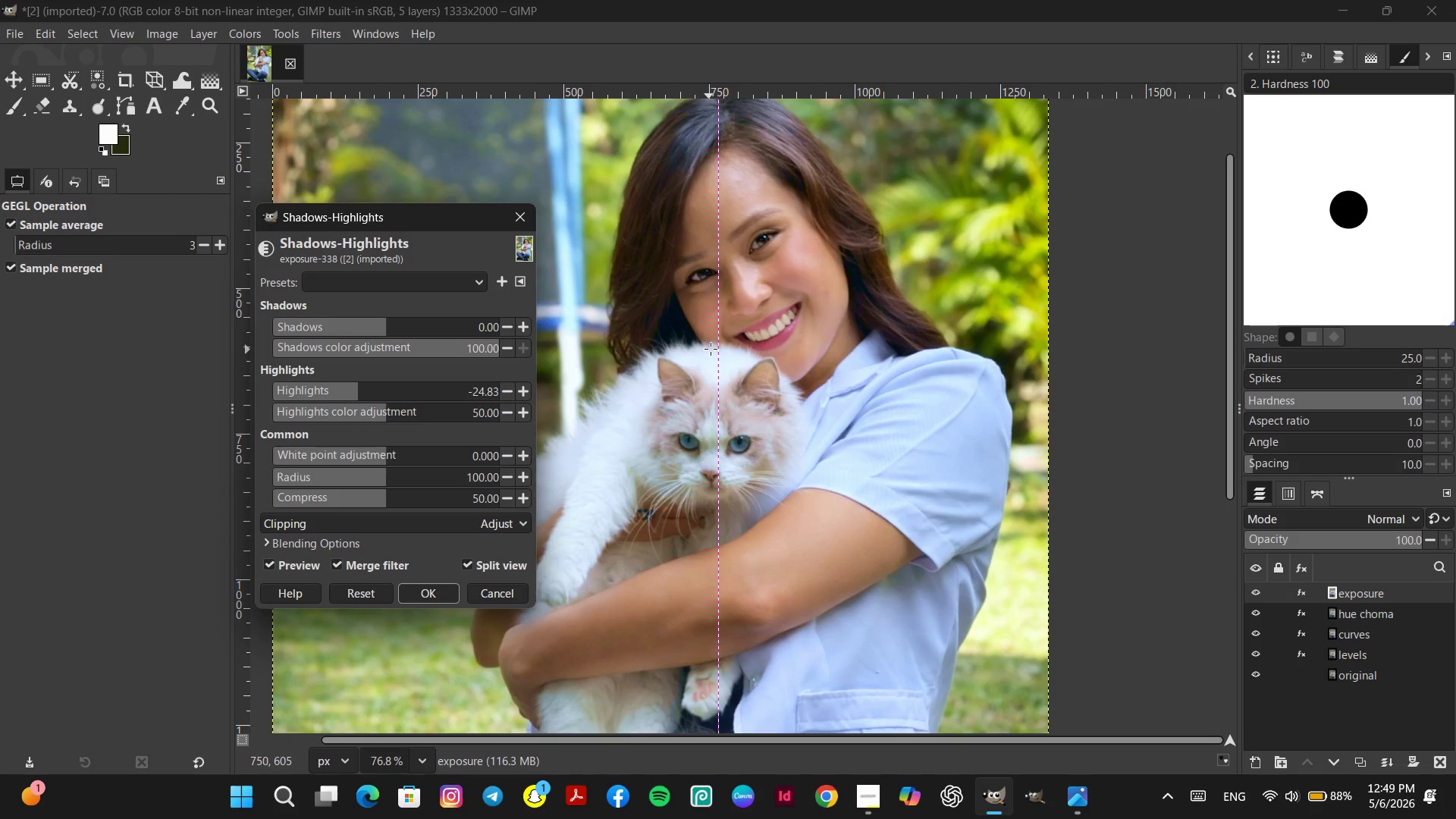 
left_click_drag(start_coordinate=[715, 347], to_coordinate=[1210, 404])
 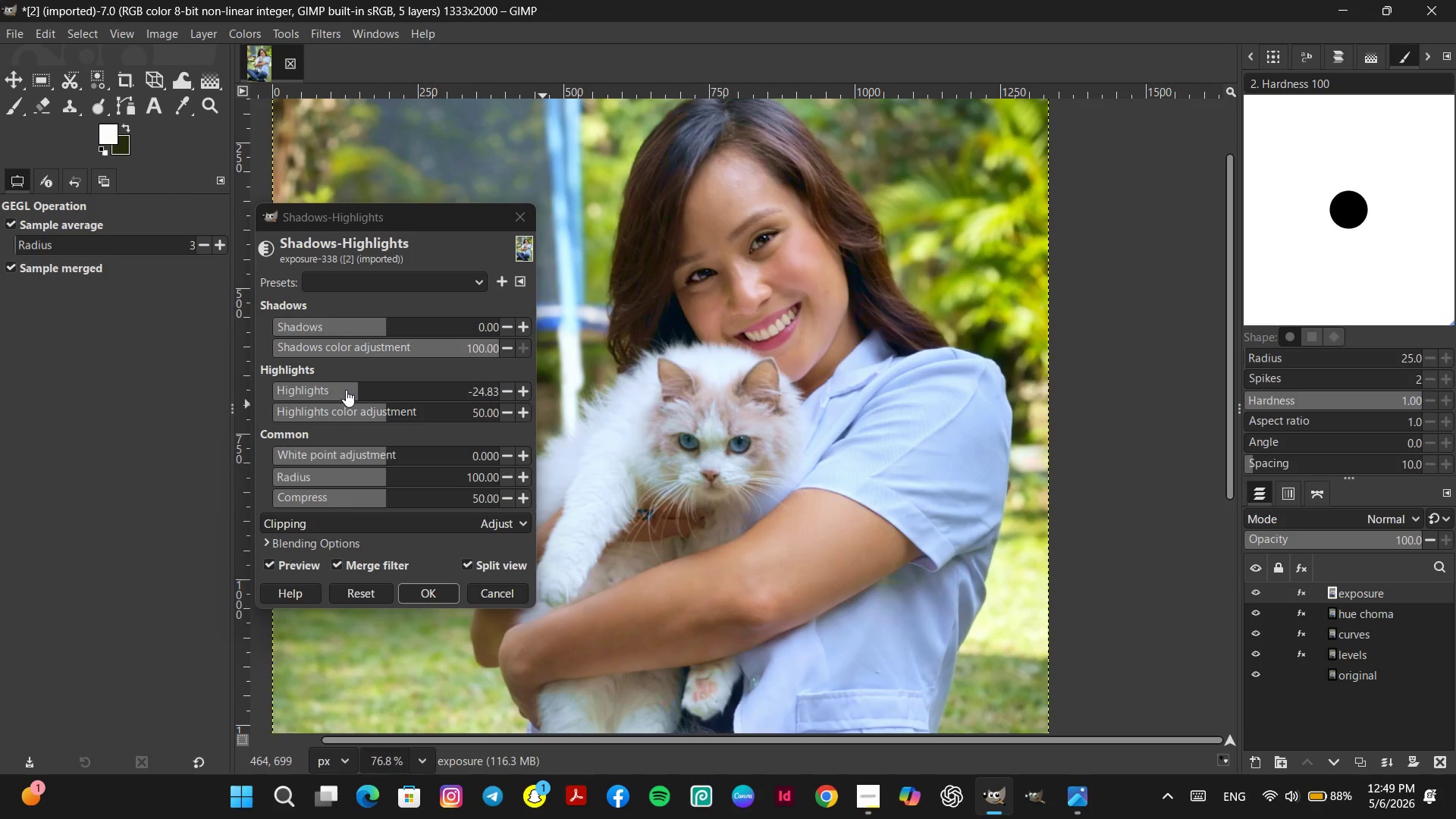 
left_click([347, 389])
 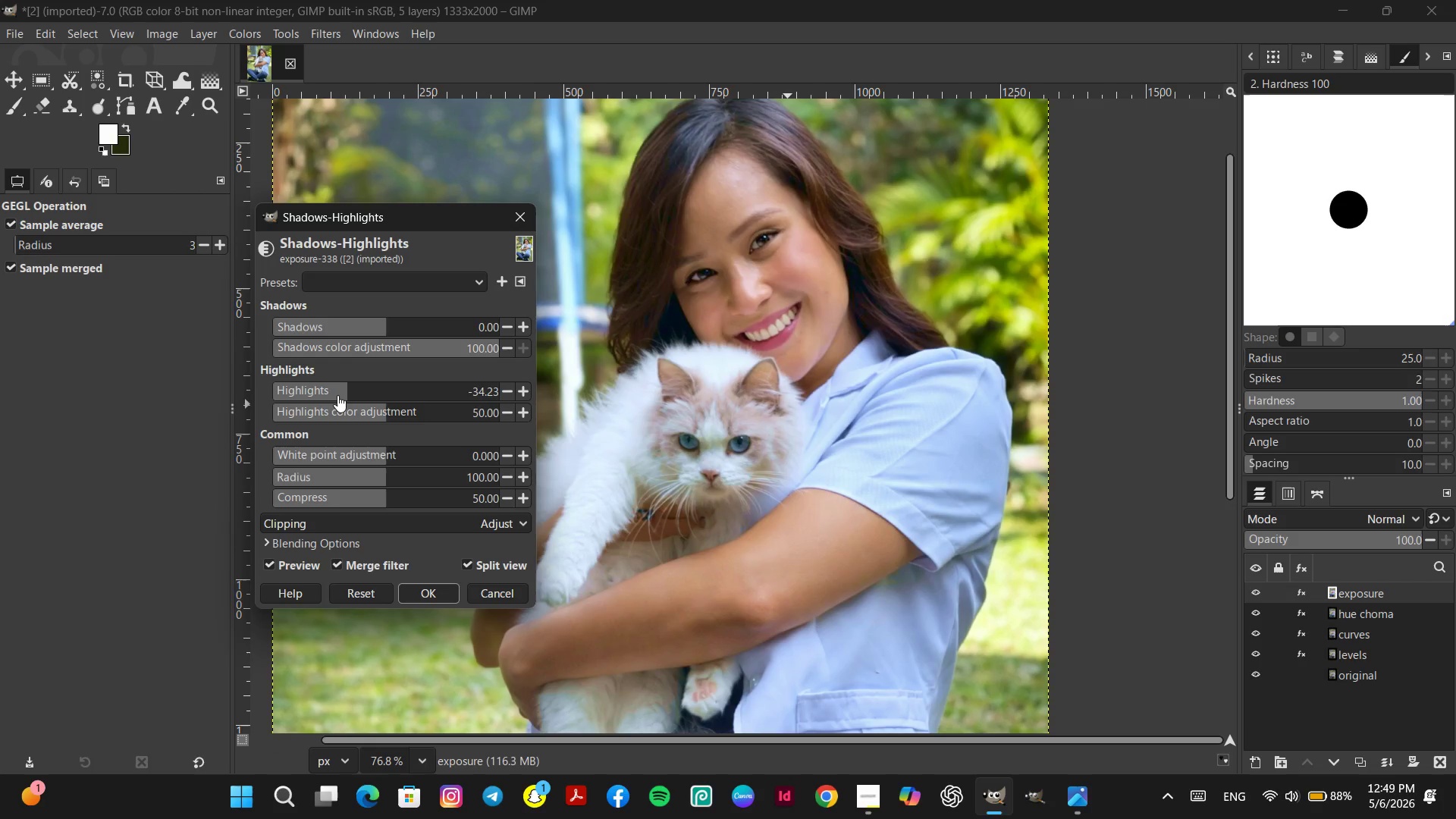 
left_click([334, 394])
 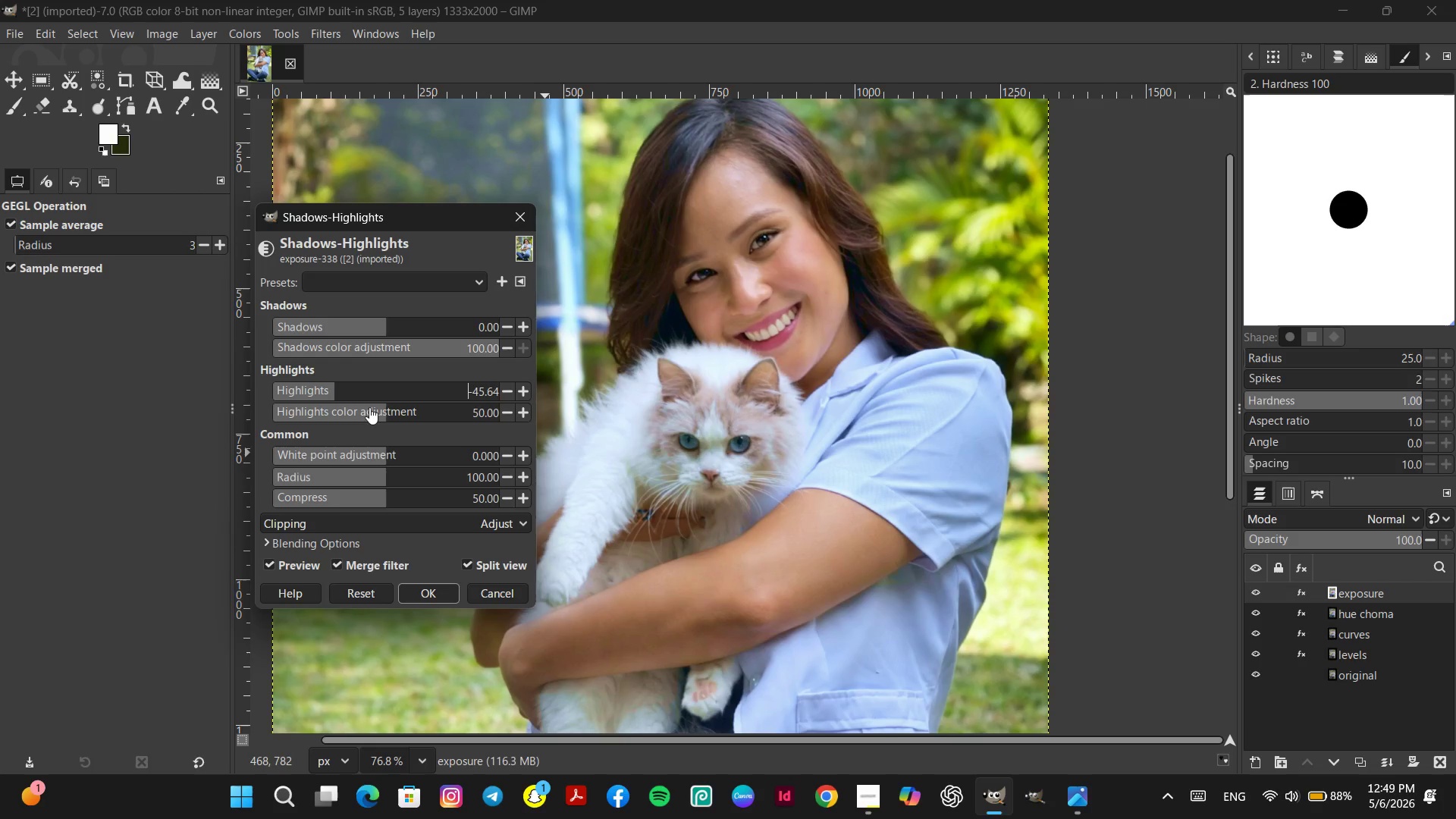 
left_click([345, 390])
 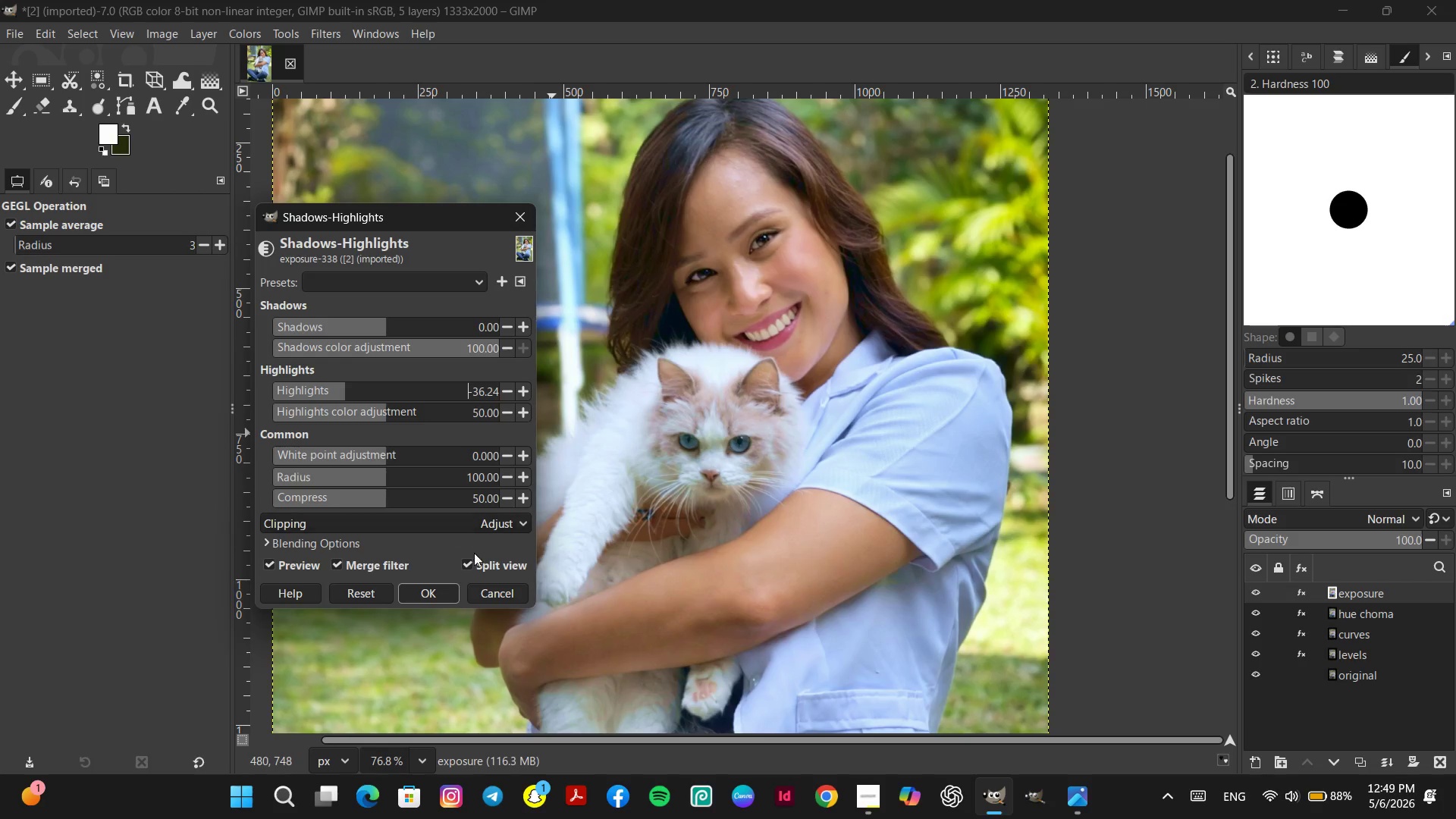 
double_click([468, 562])
 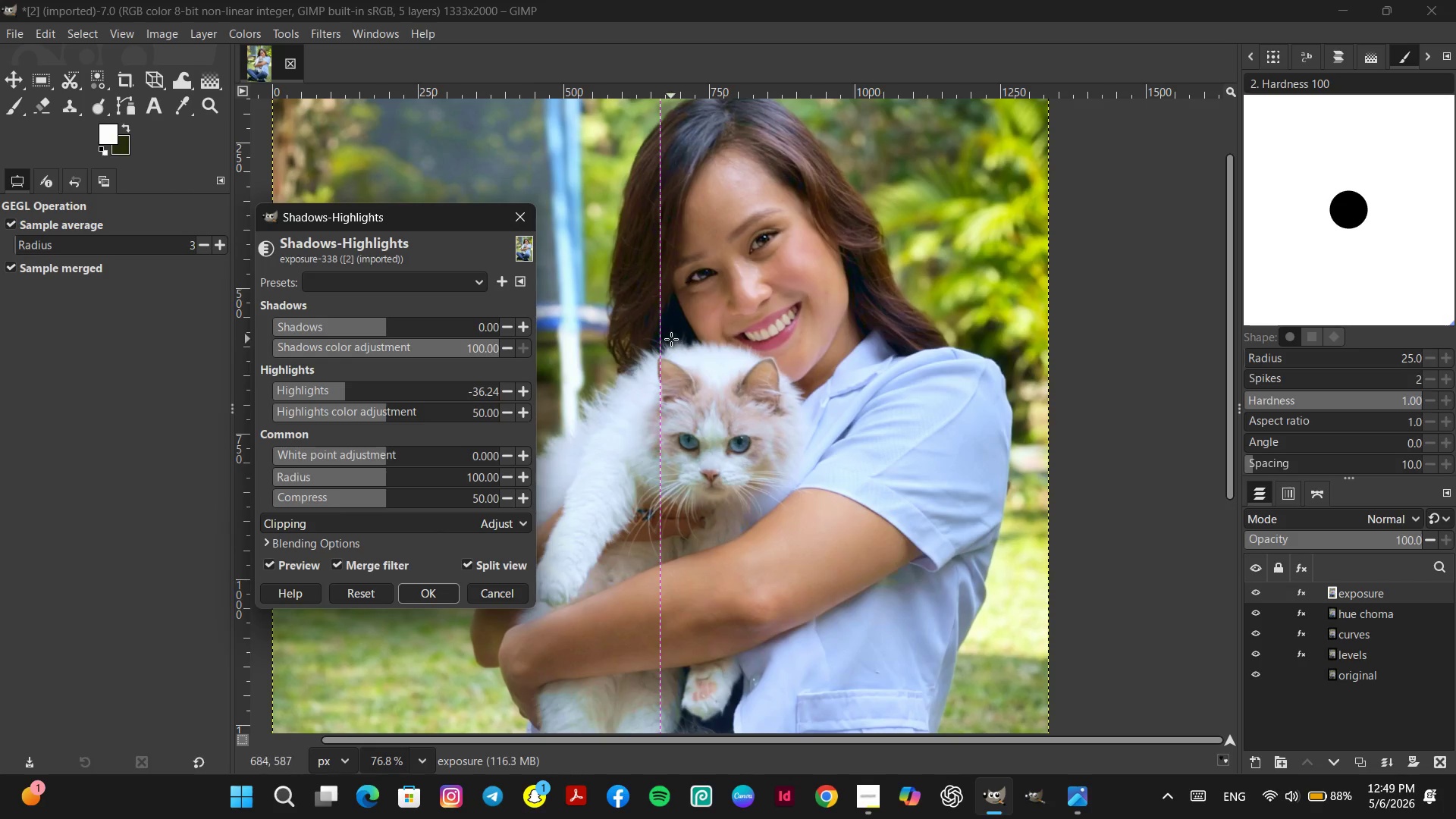 
left_click_drag(start_coordinate=[659, 337], to_coordinate=[603, 355])
 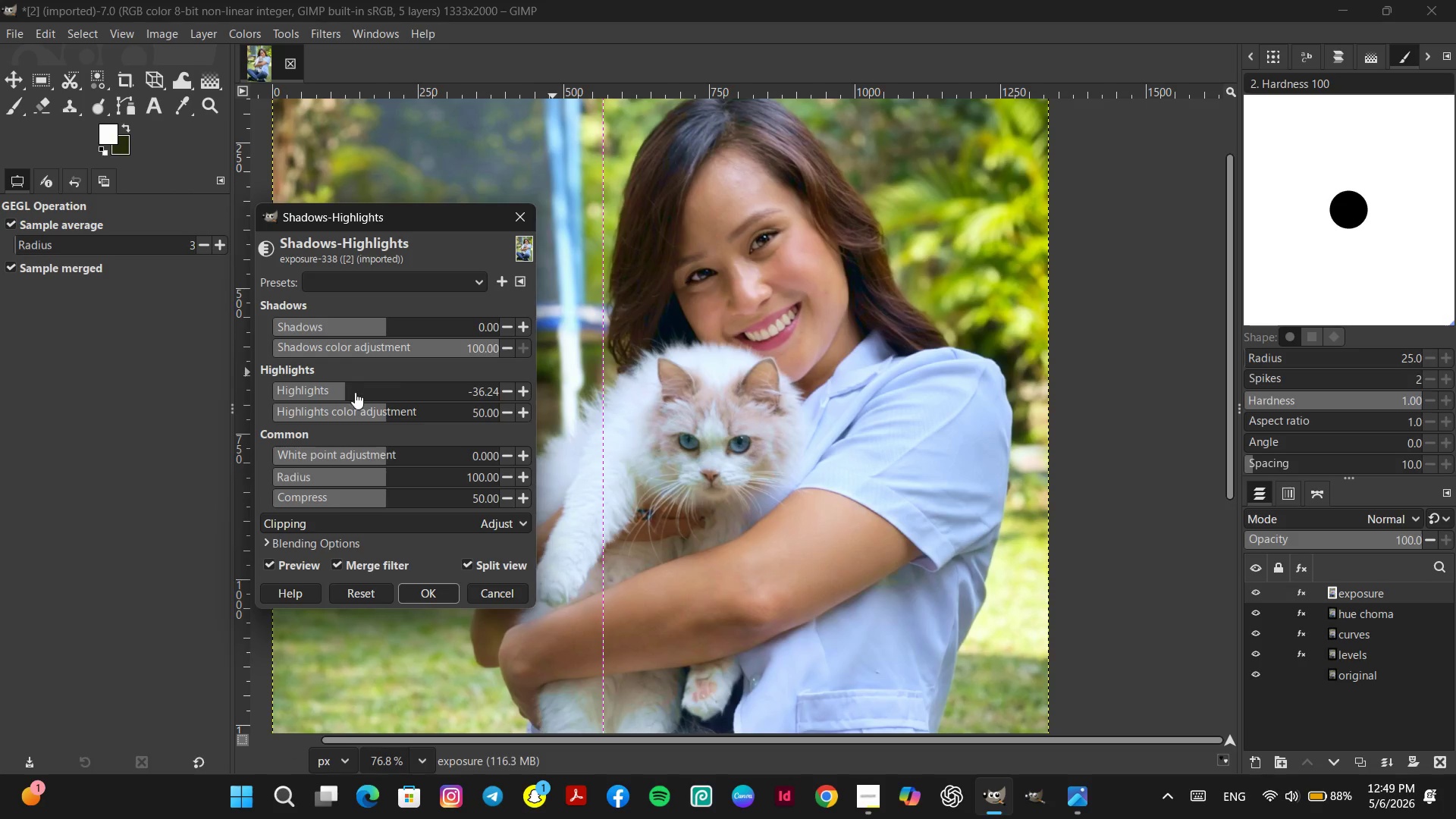 
double_click([355, 391])
 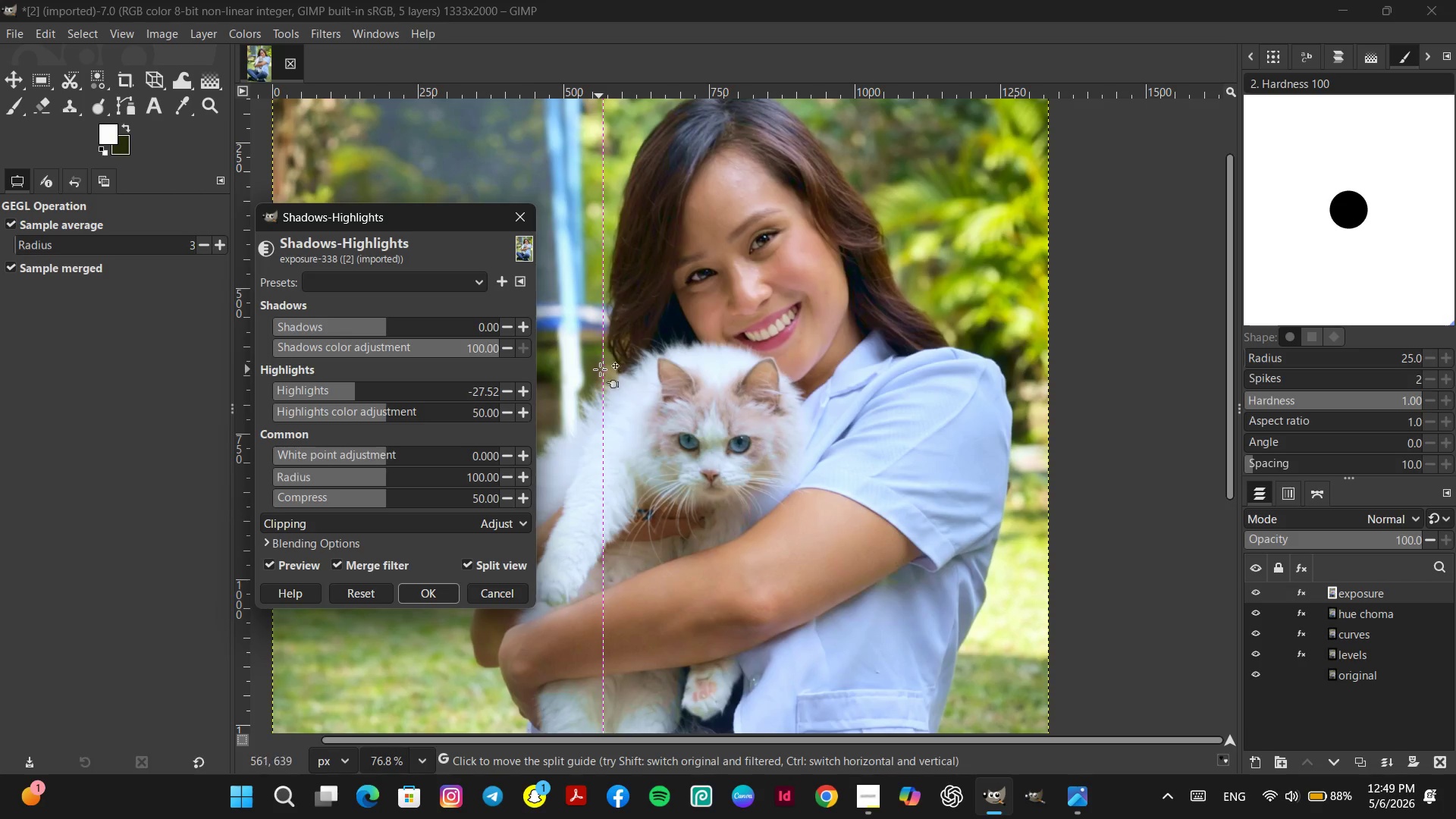 
left_click_drag(start_coordinate=[604, 366], to_coordinate=[994, 394])
 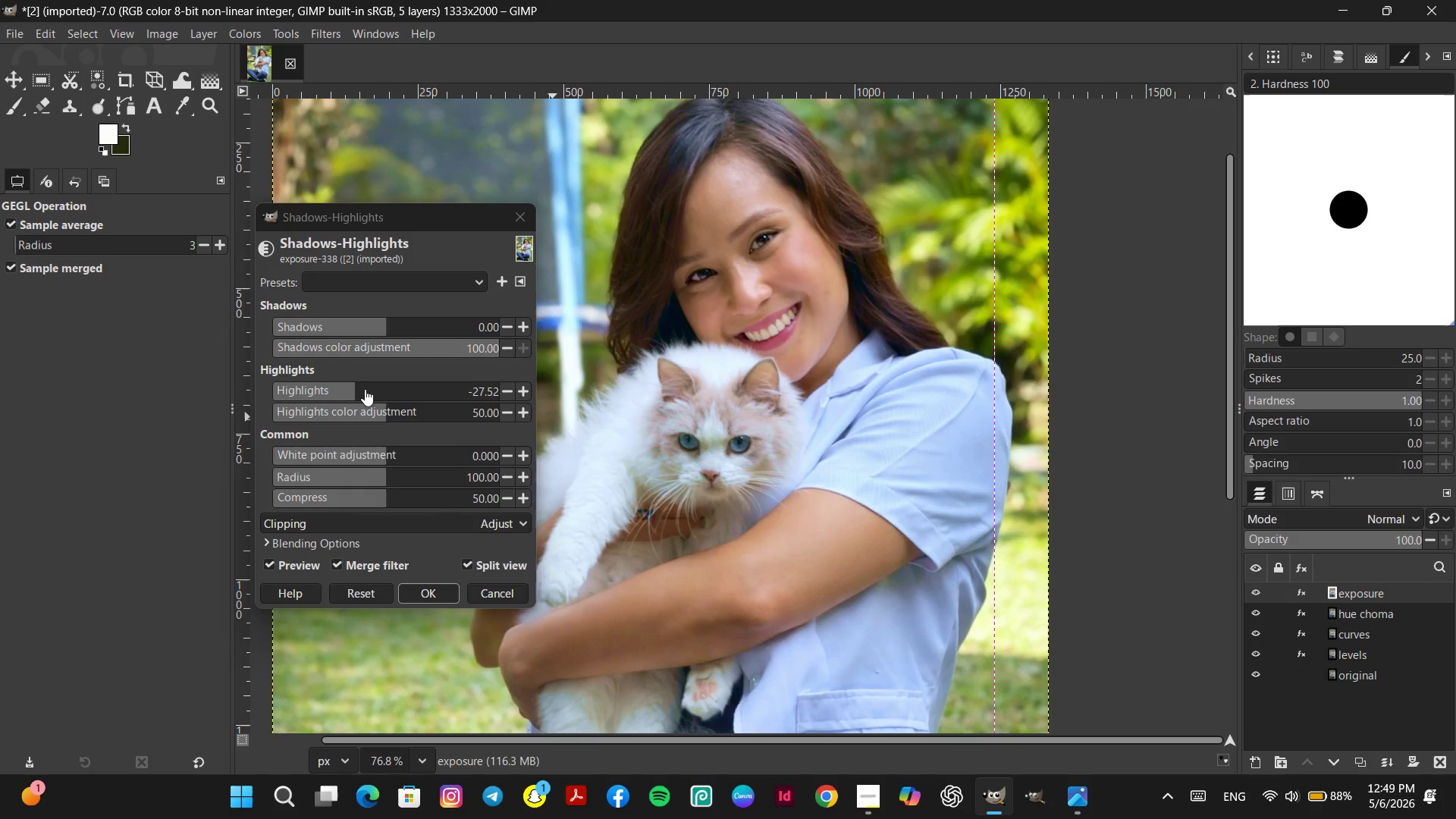 
left_click([357, 391])
 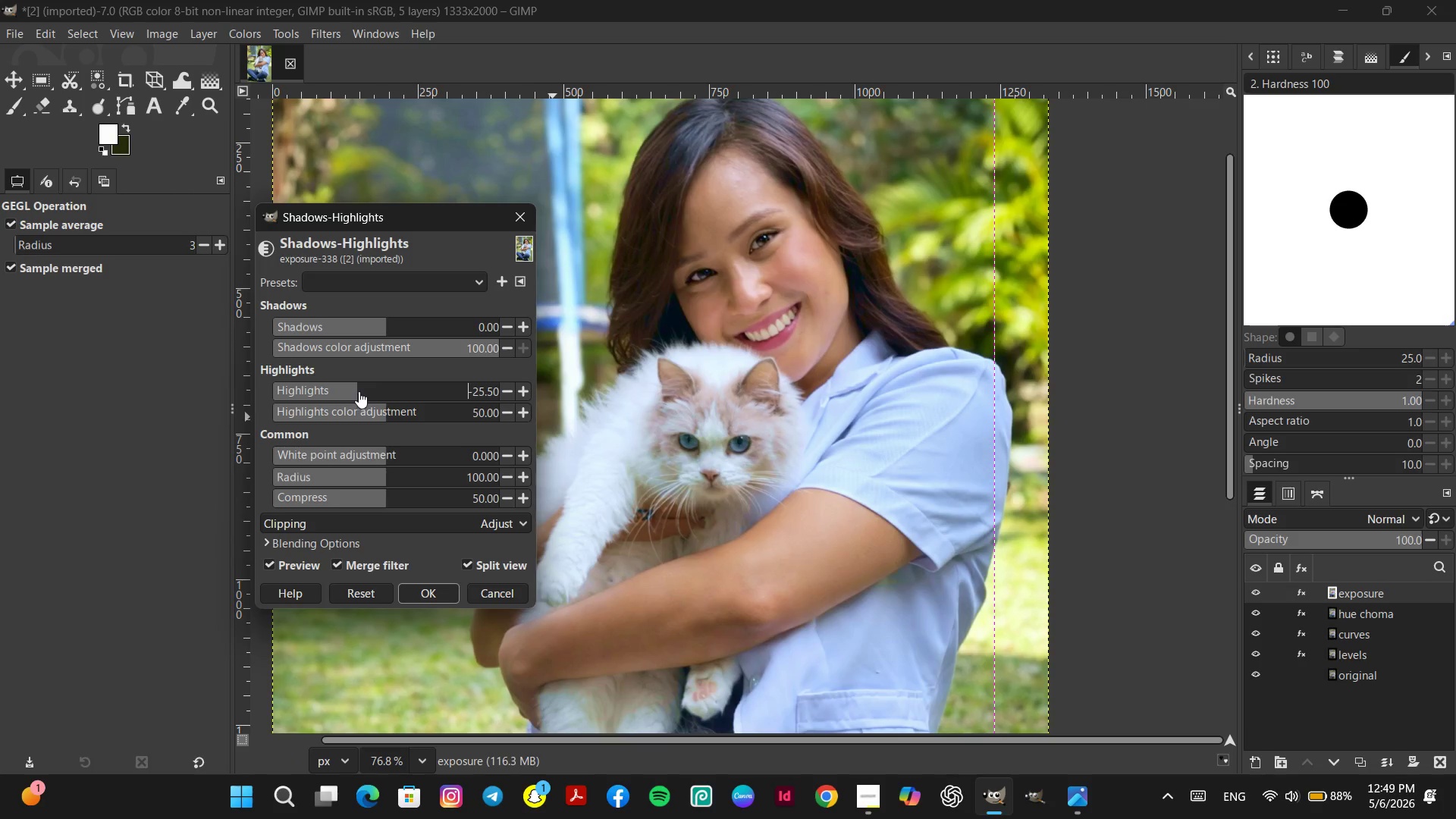 
left_click([364, 391])
 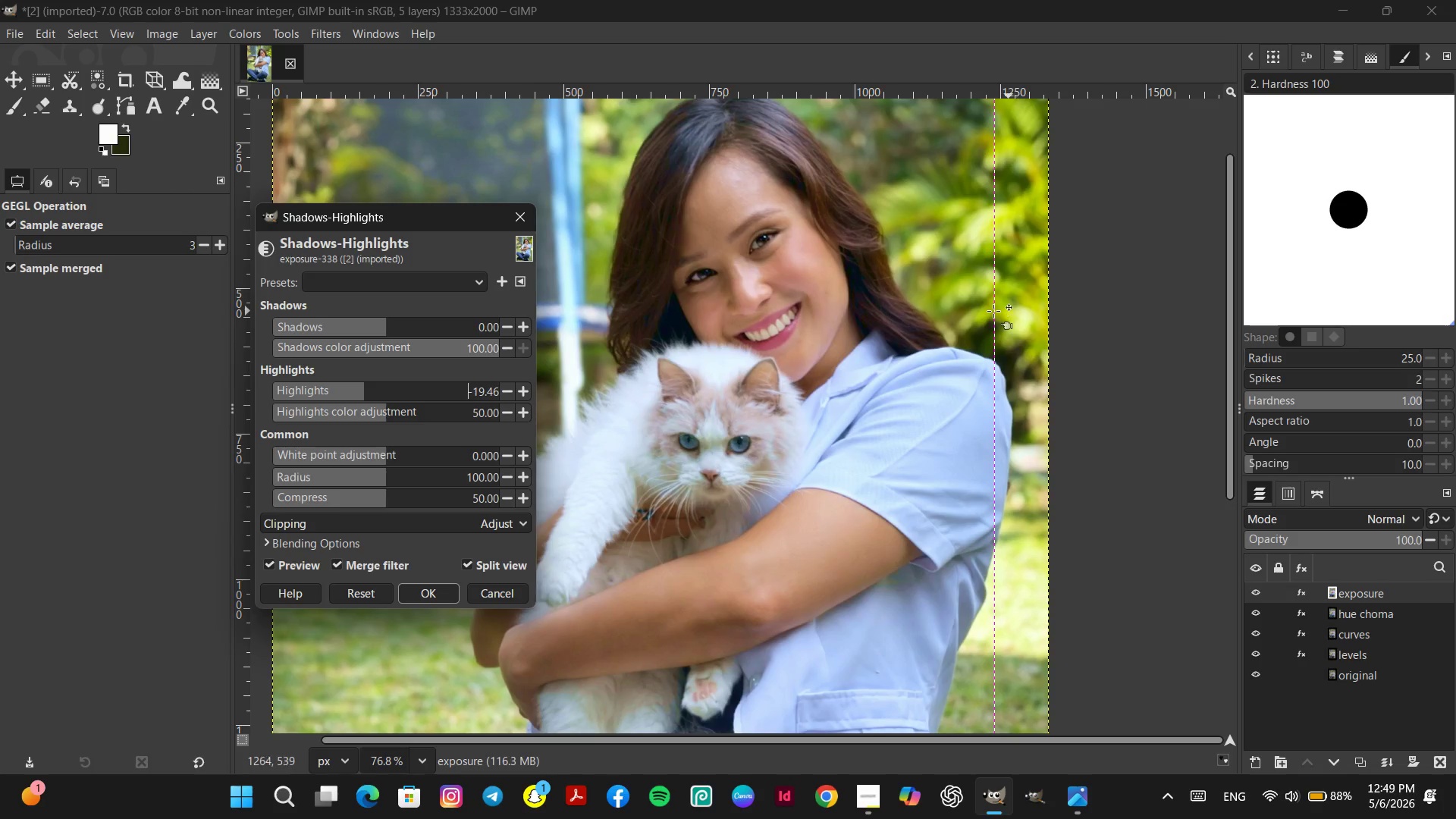 
left_click_drag(start_coordinate=[993, 311], to_coordinate=[756, 378])
 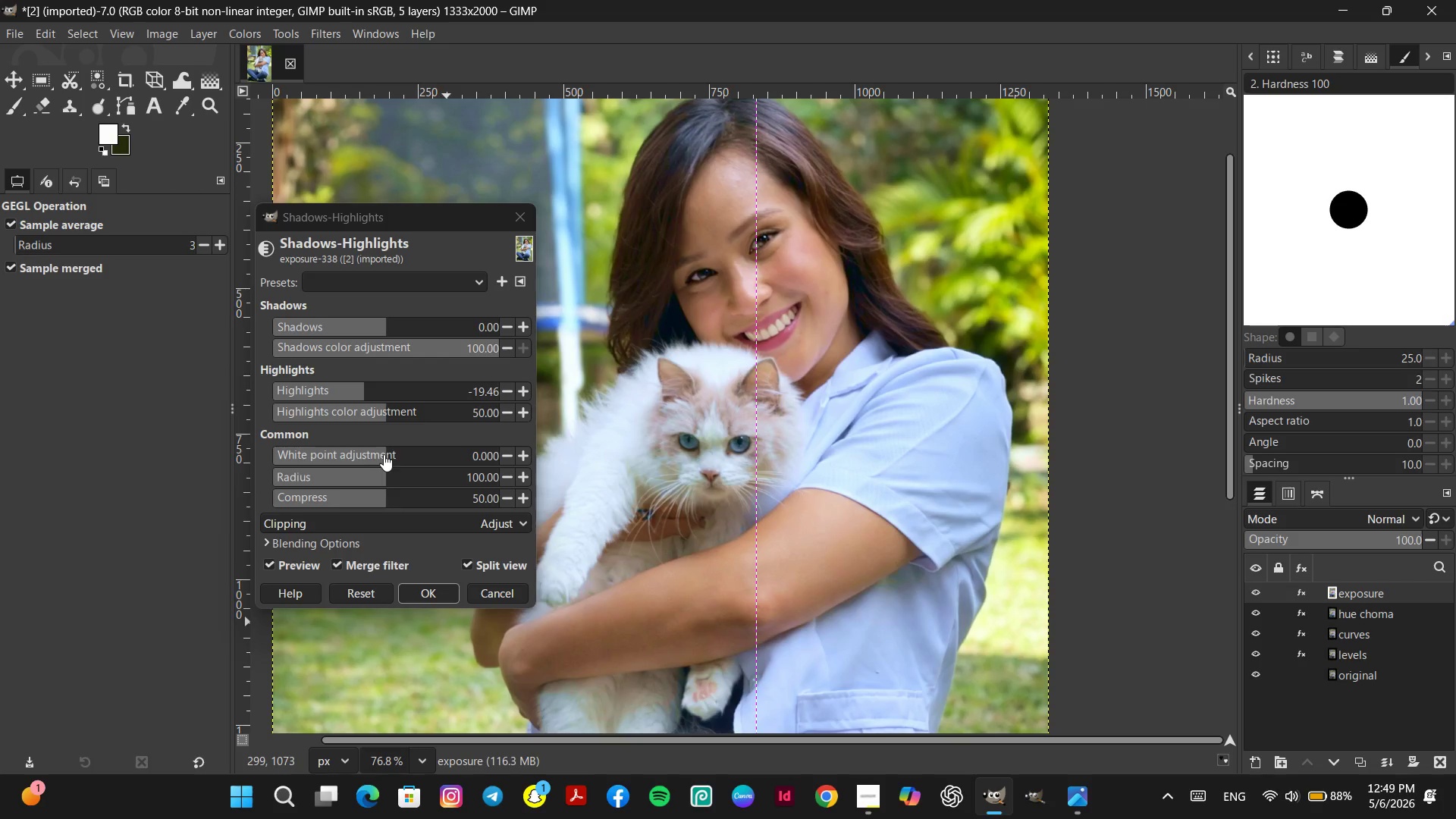 
left_click([391, 453])
 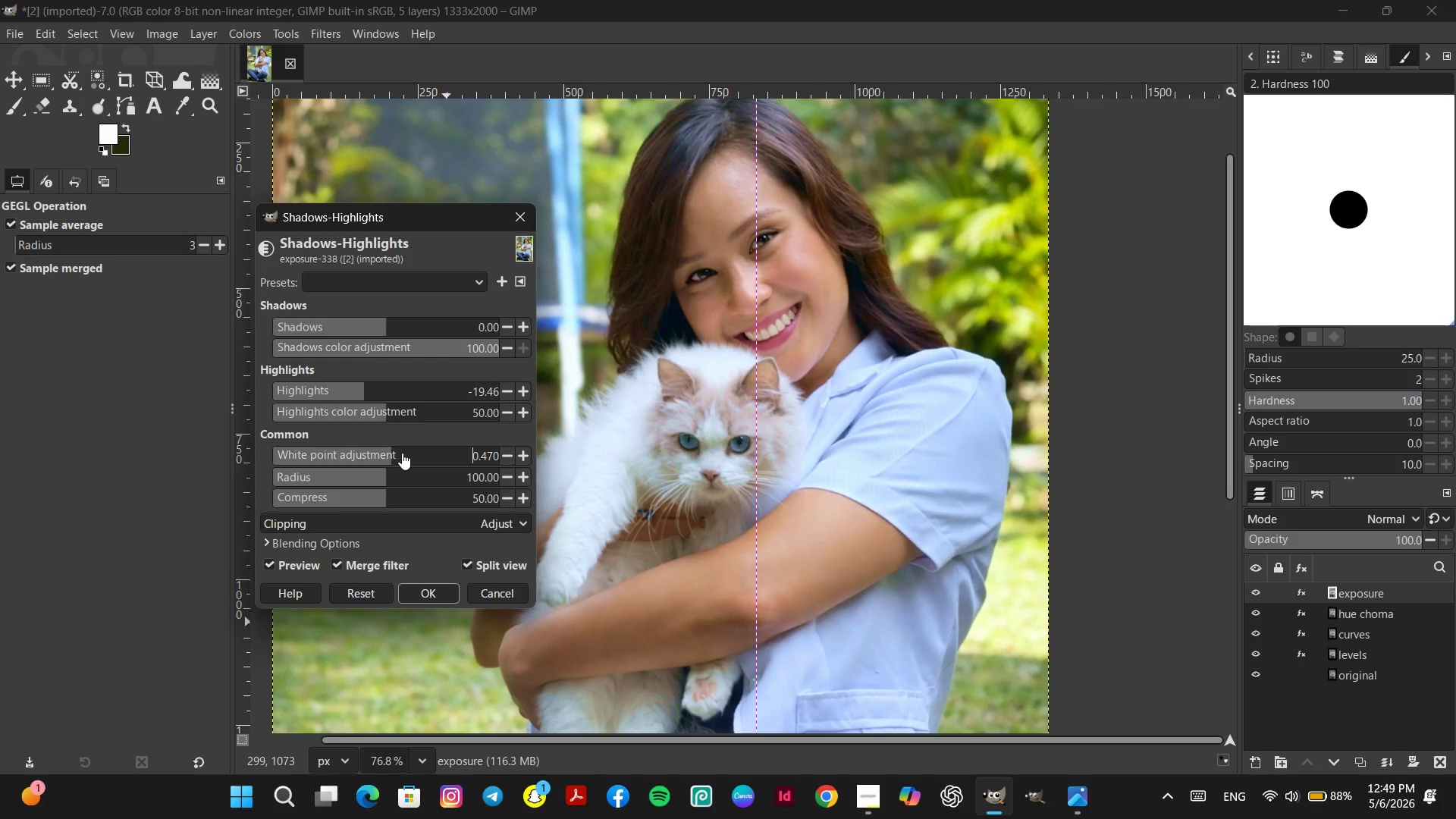 
left_click([402, 453])
 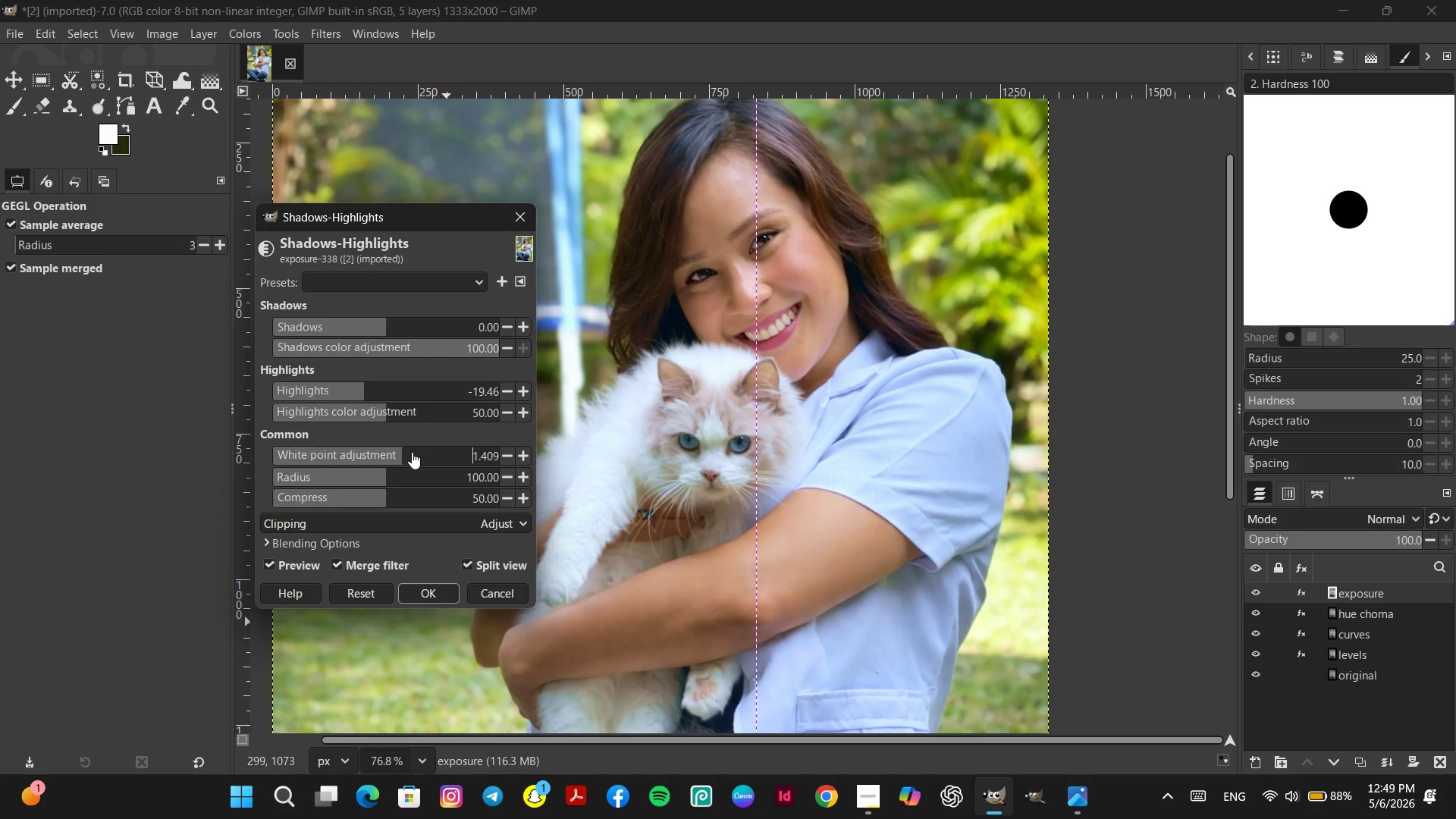 
left_click([413, 452])
 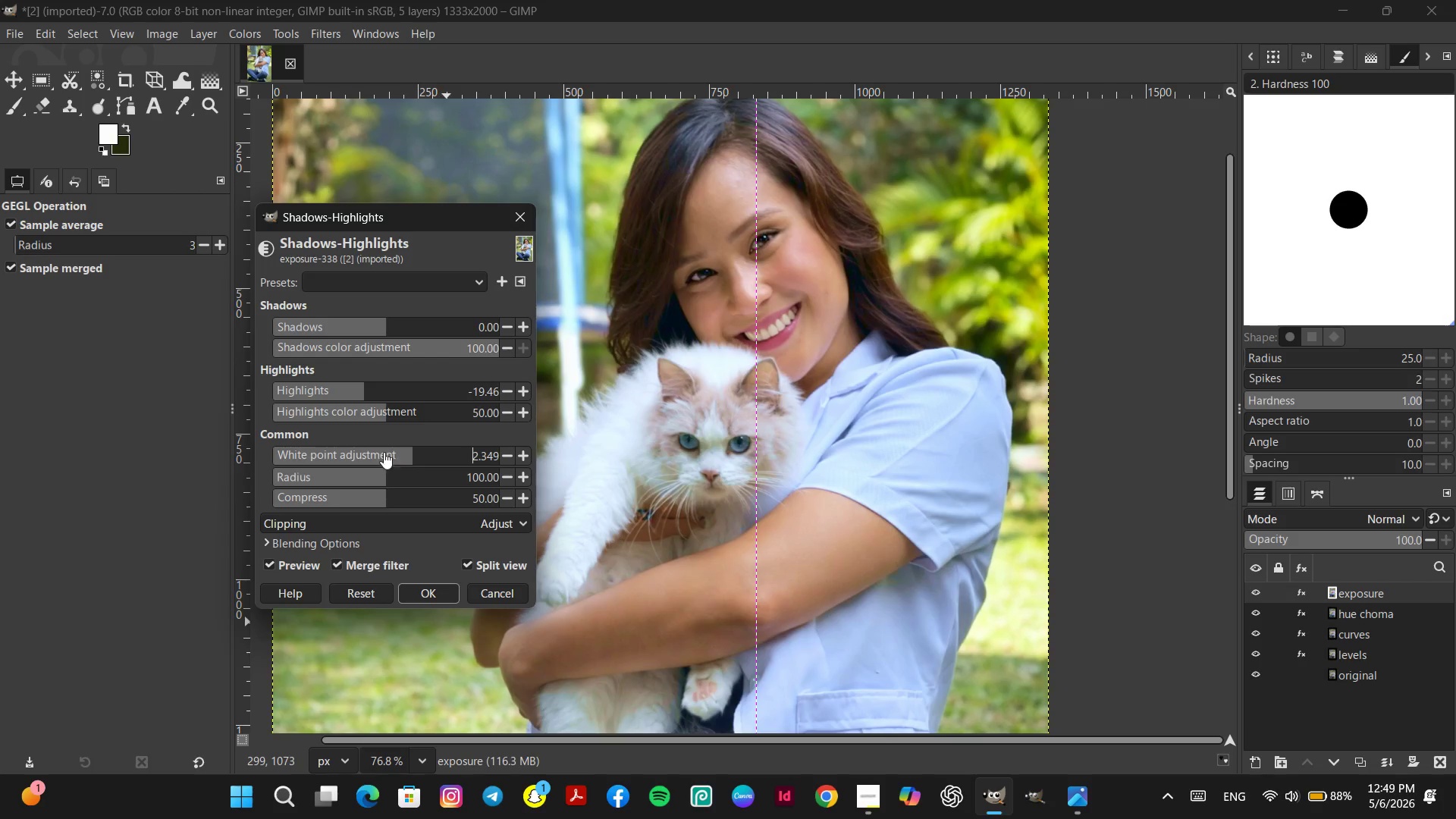 
left_click([361, 452])
 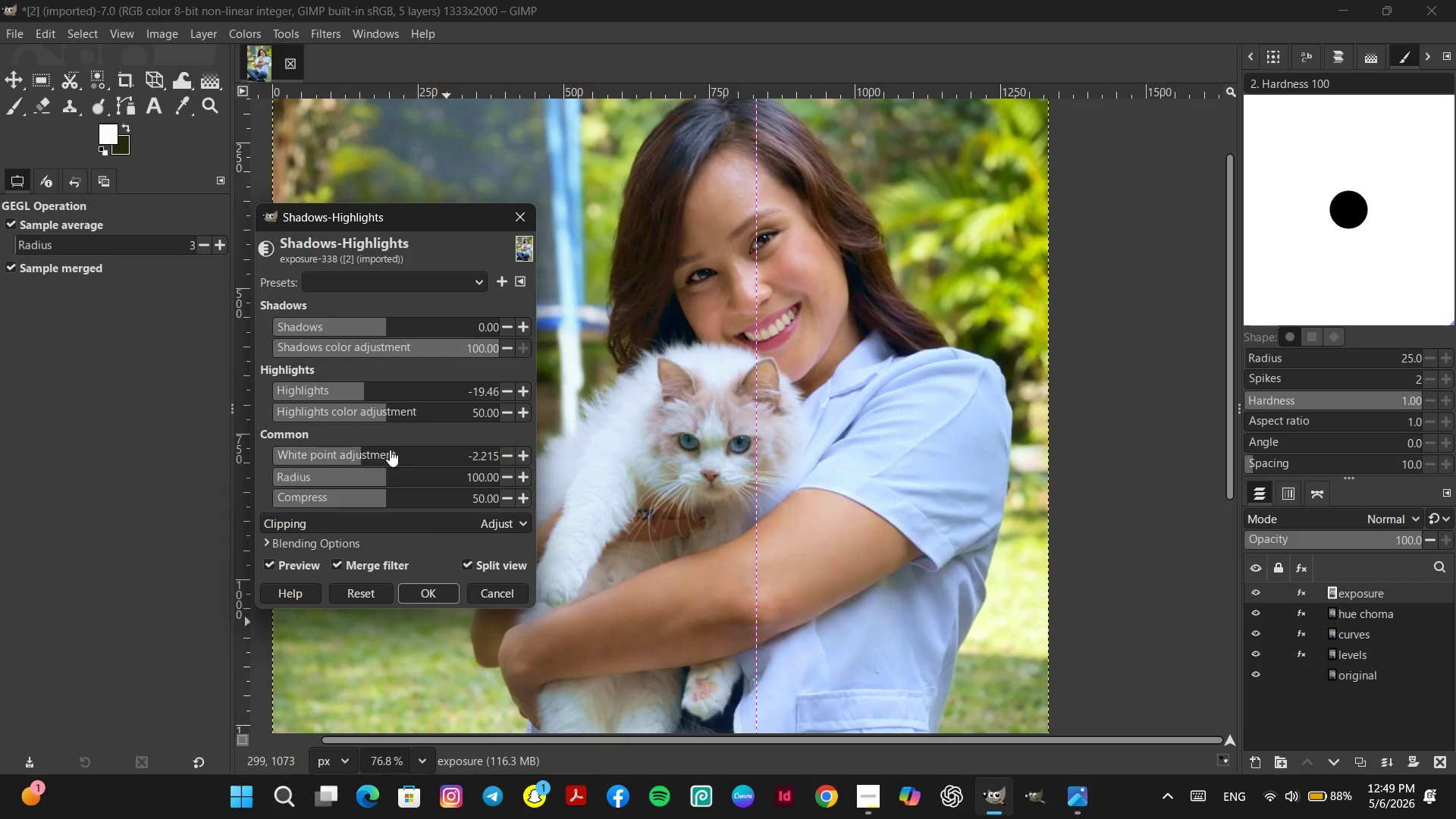 
left_click([388, 450])
 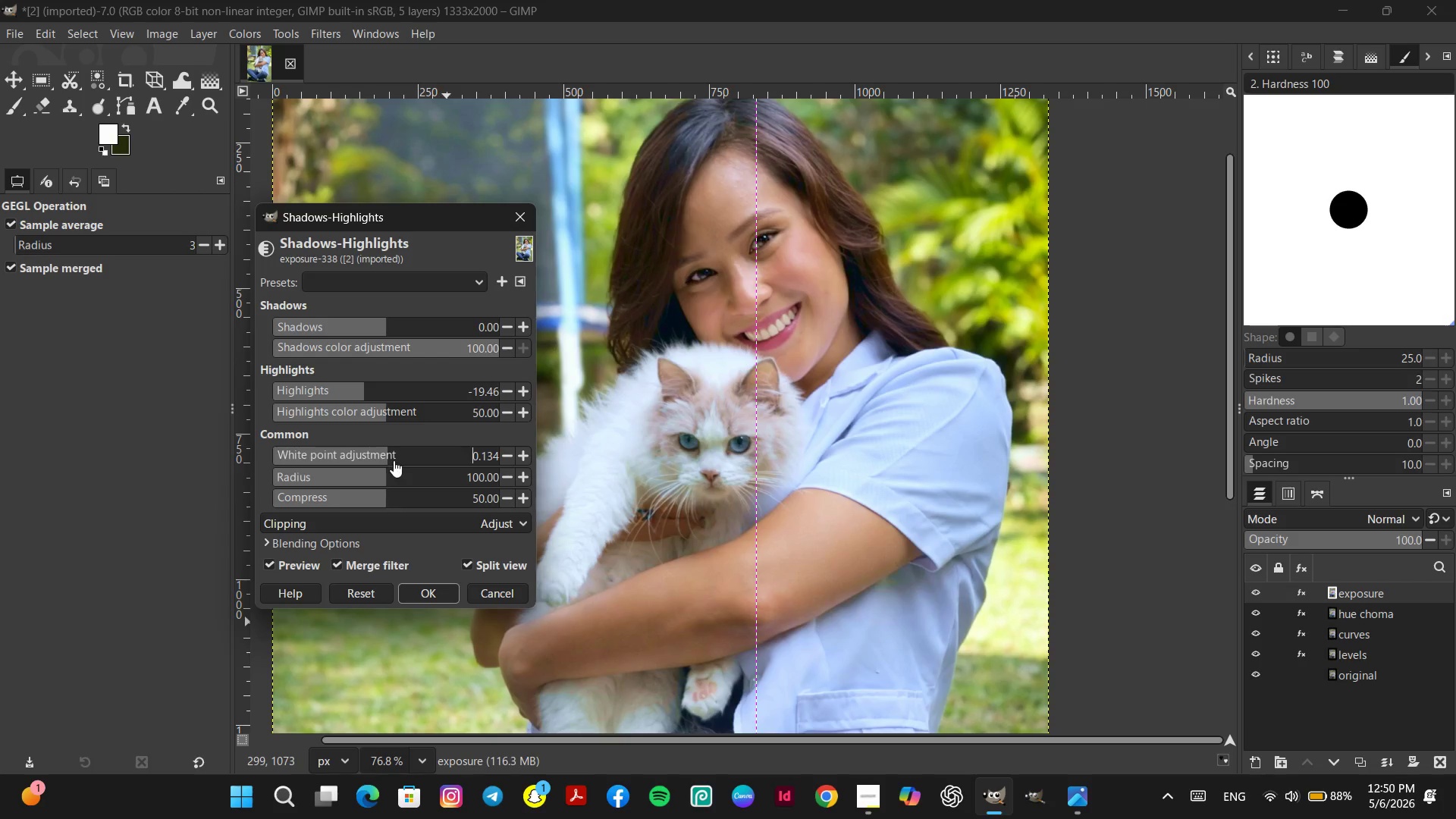 
left_click([397, 457])
 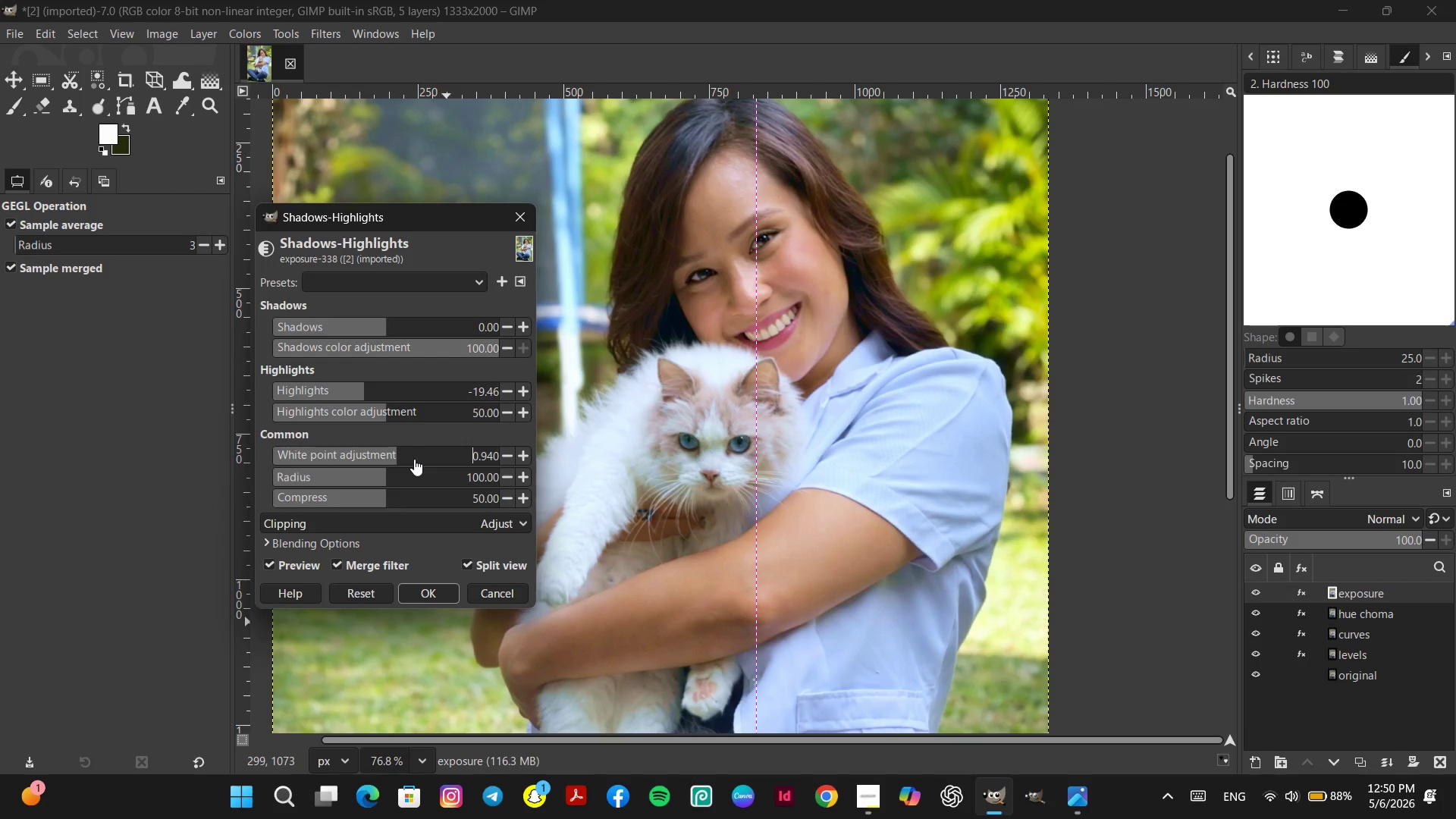 
left_click([414, 459])
 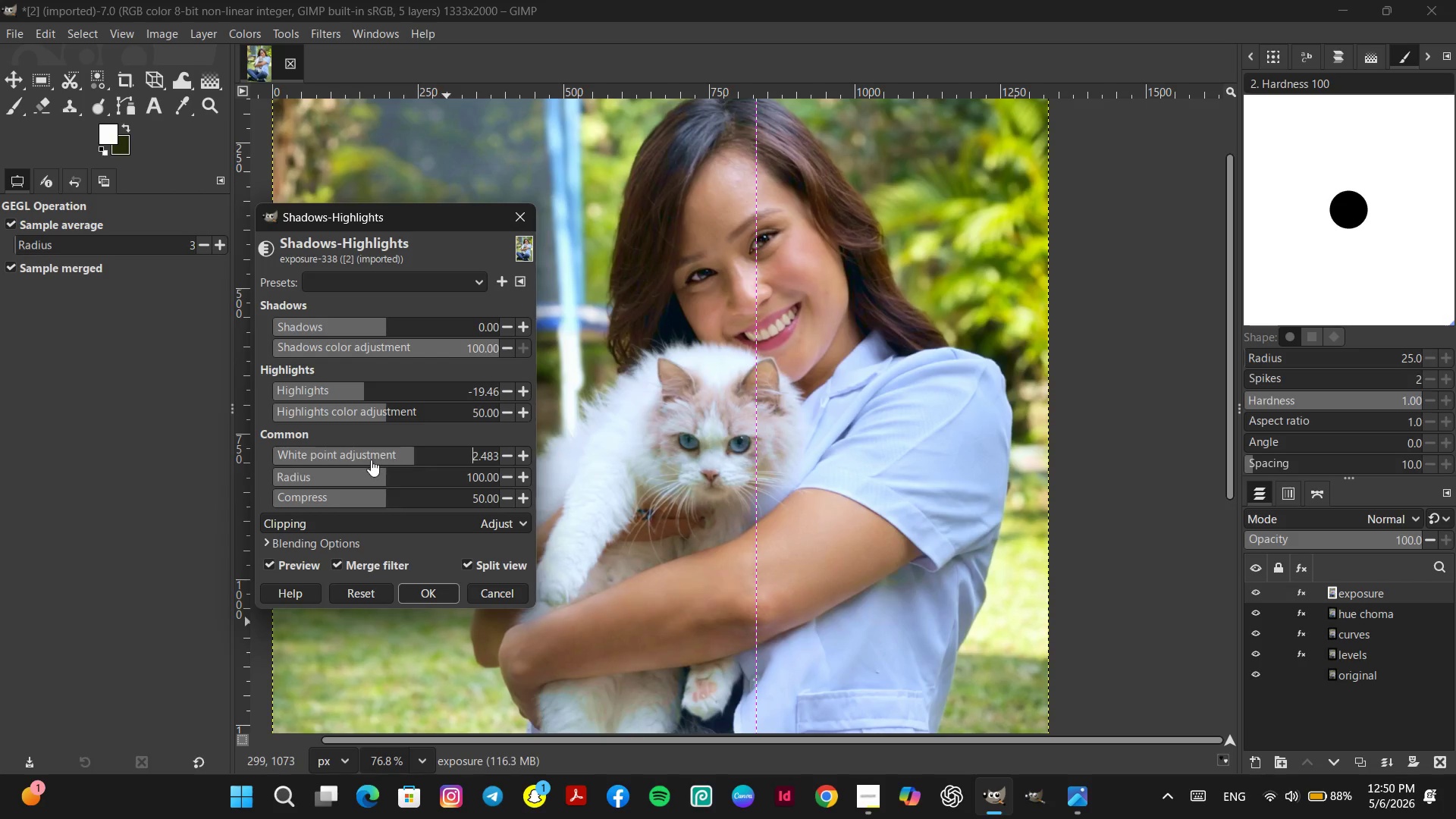 
left_click([371, 460])
 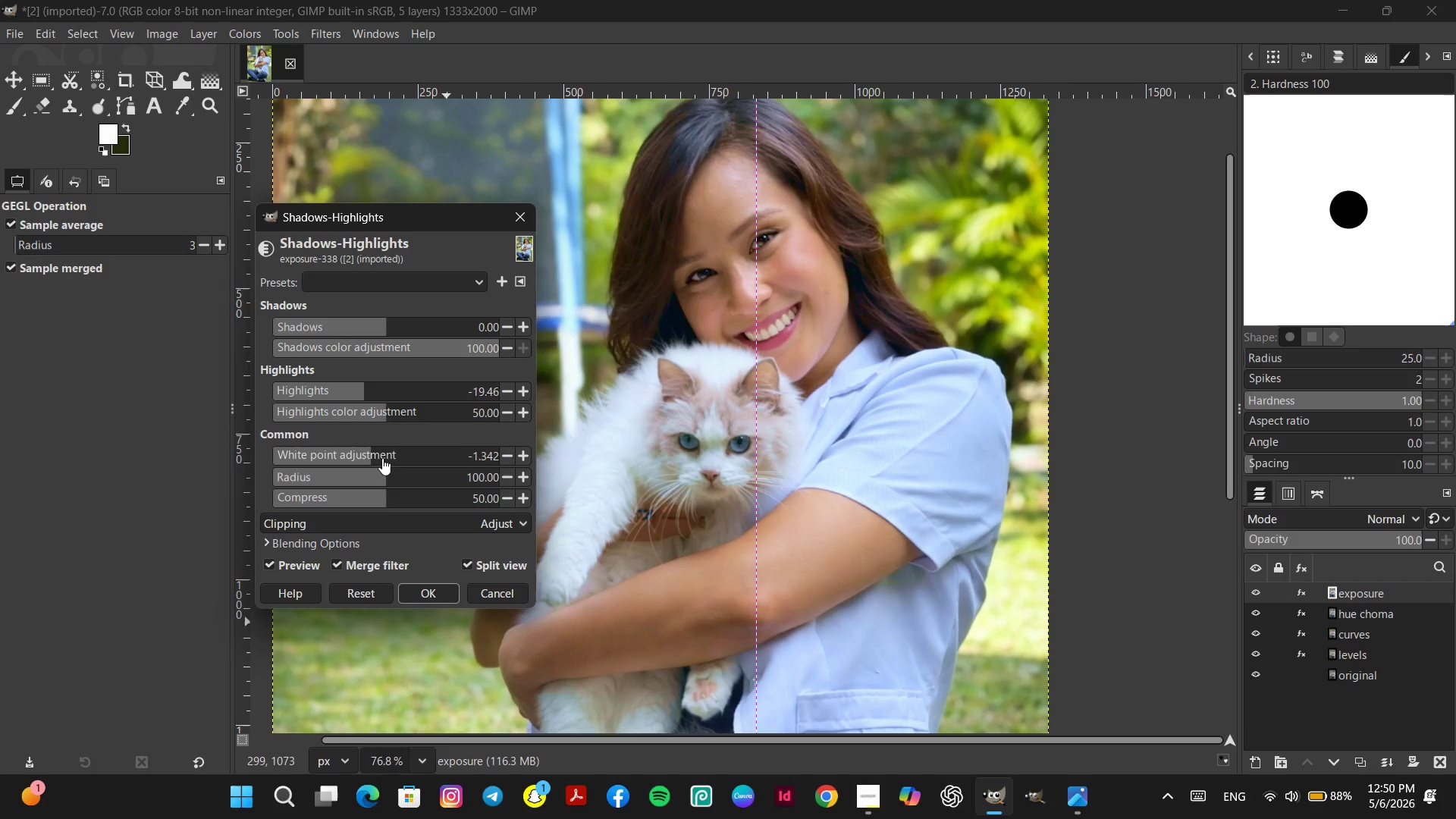 
left_click([385, 457])
 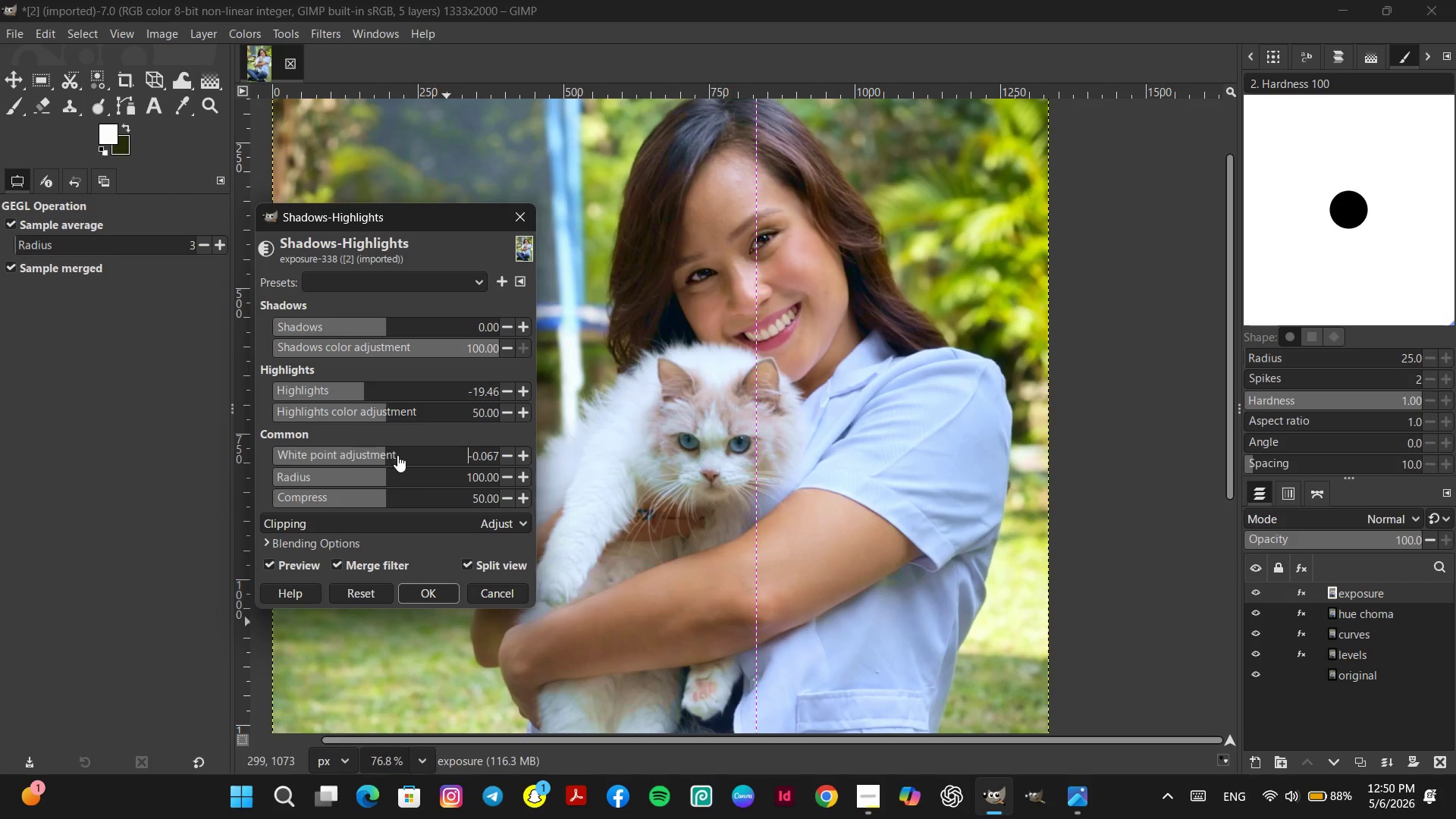 
left_click([397, 455])
 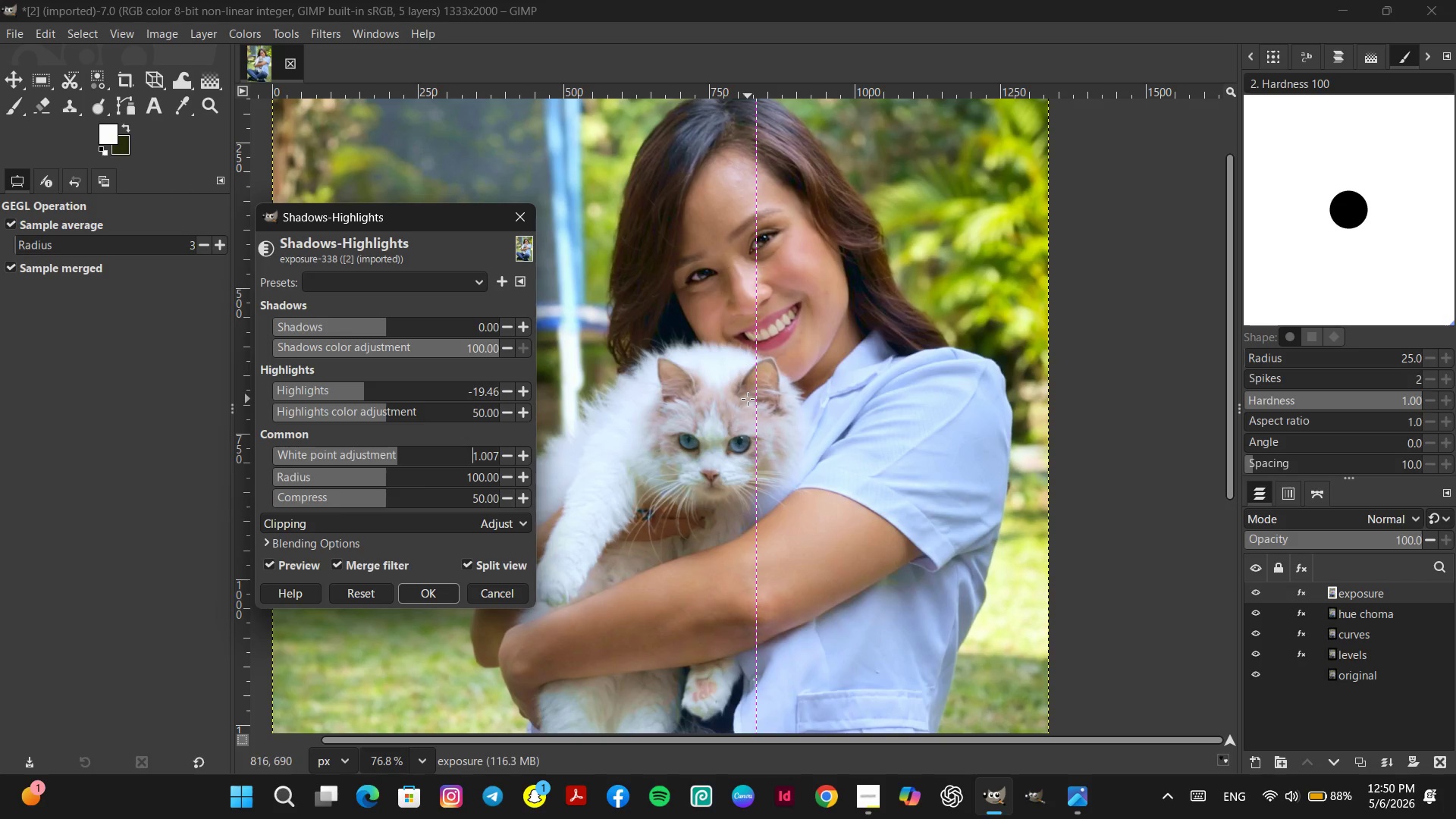 
left_click_drag(start_coordinate=[753, 399], to_coordinate=[869, 406])
 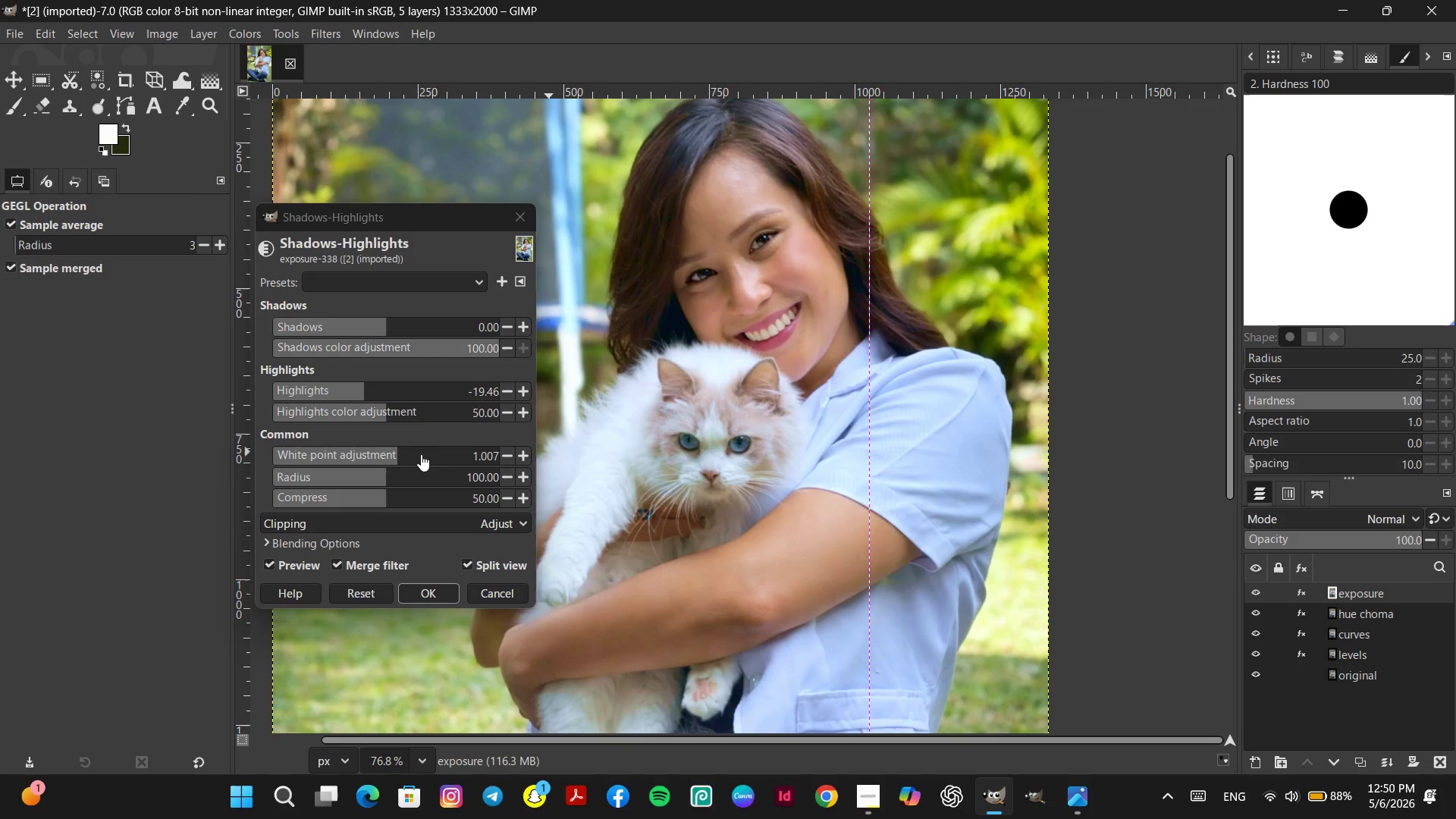 
left_click([421, 454])
 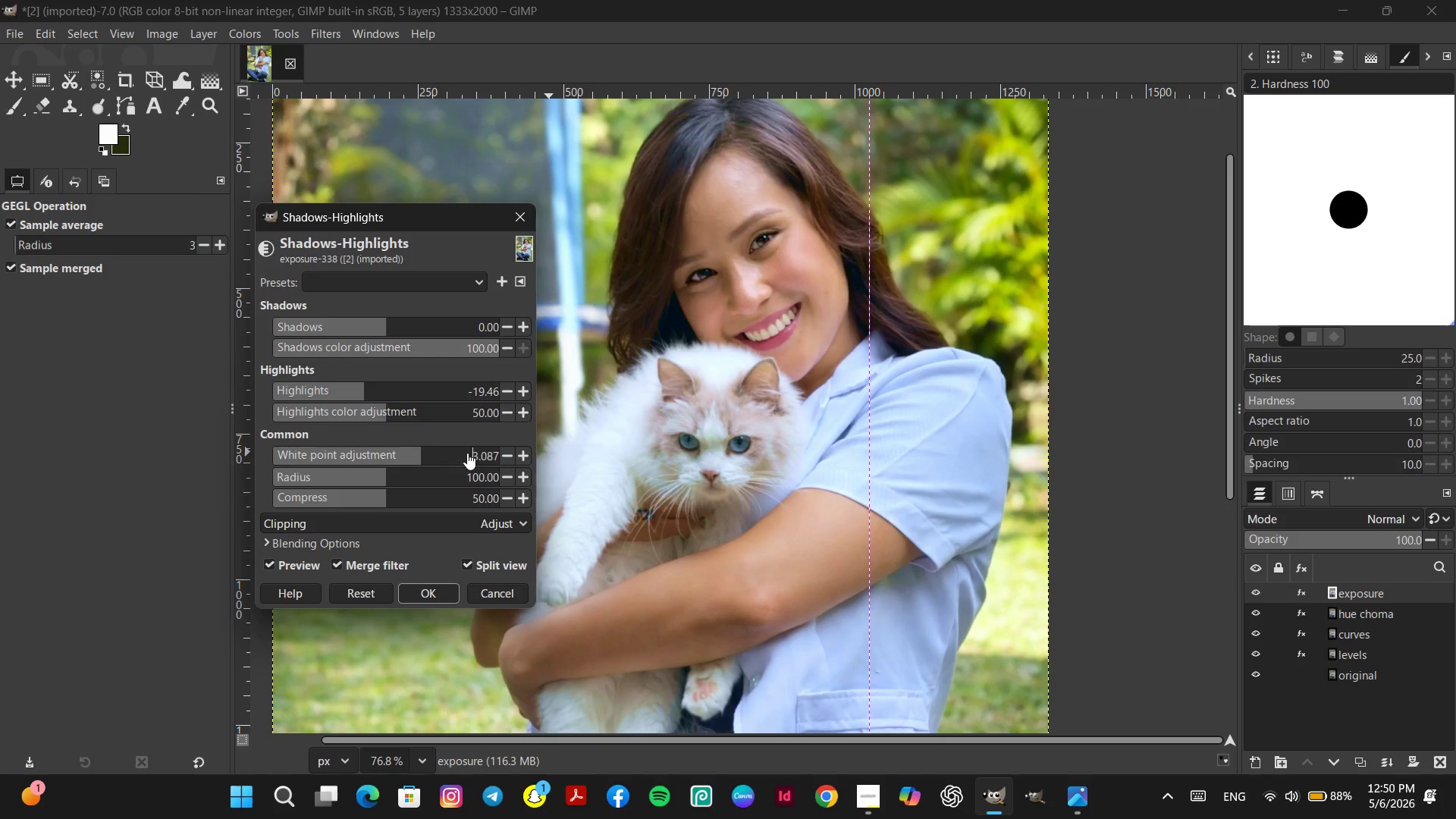 
left_click([467, 453])
 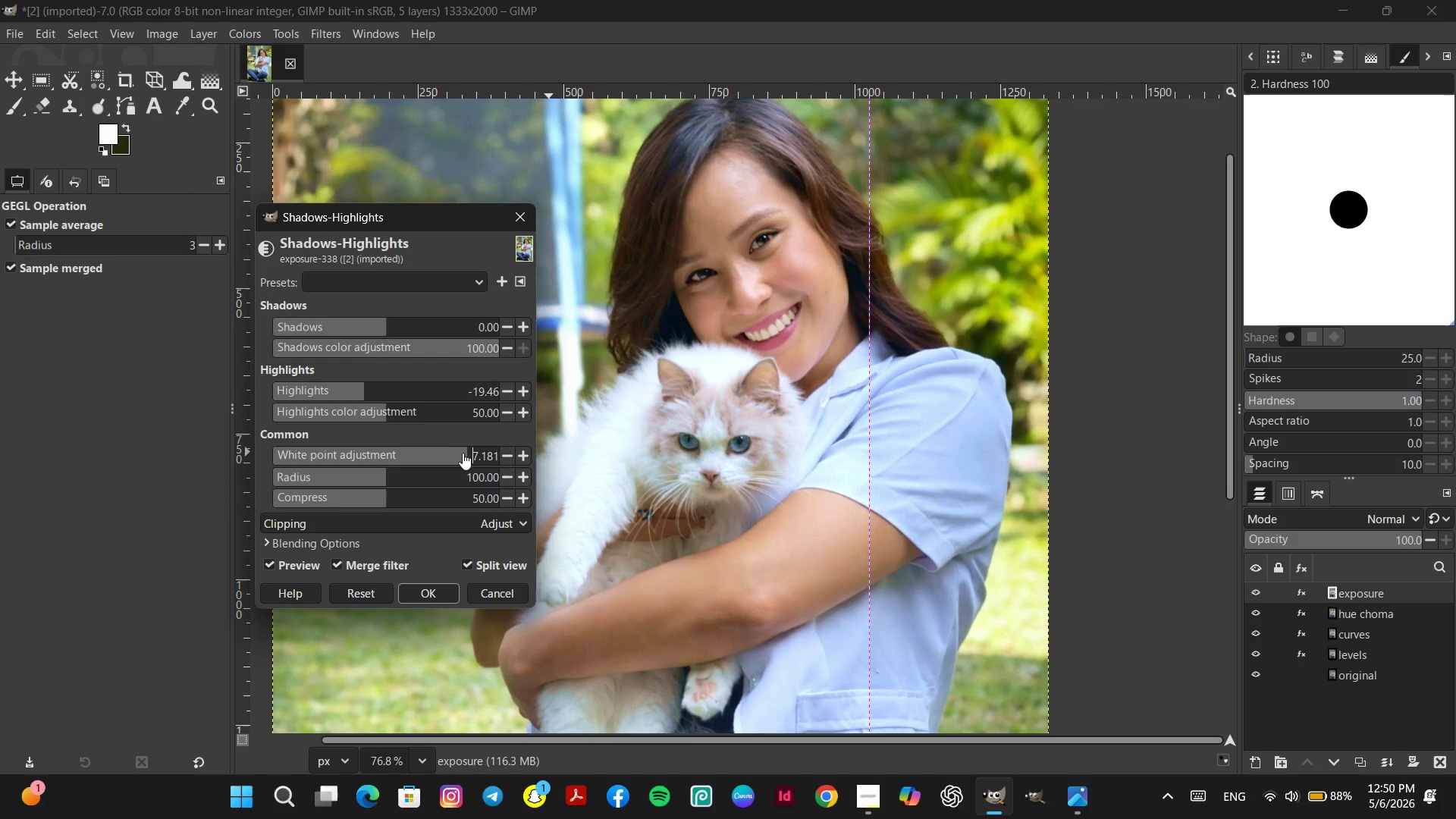 
left_click([450, 450])
 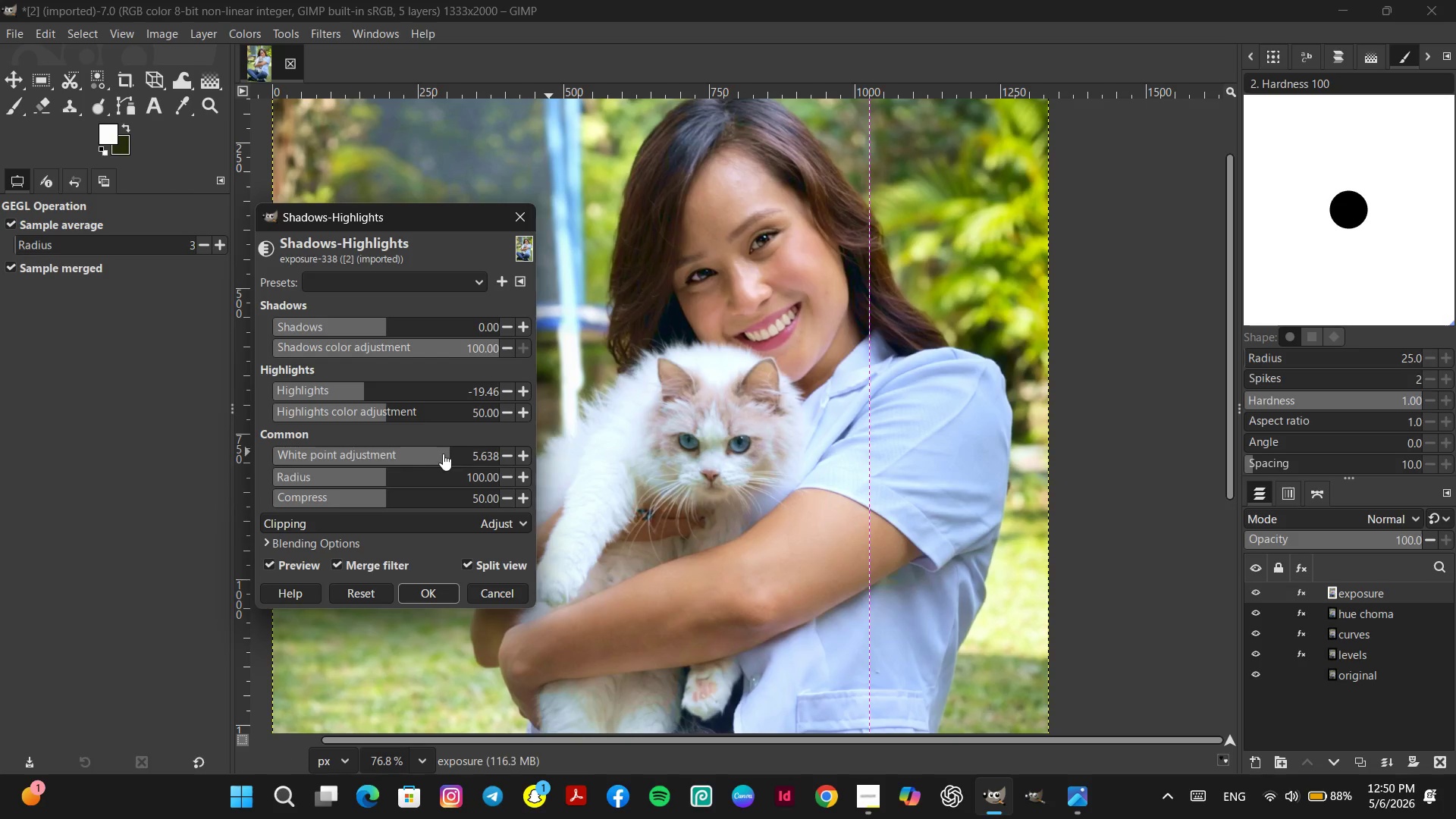 
left_click([428, 453])
 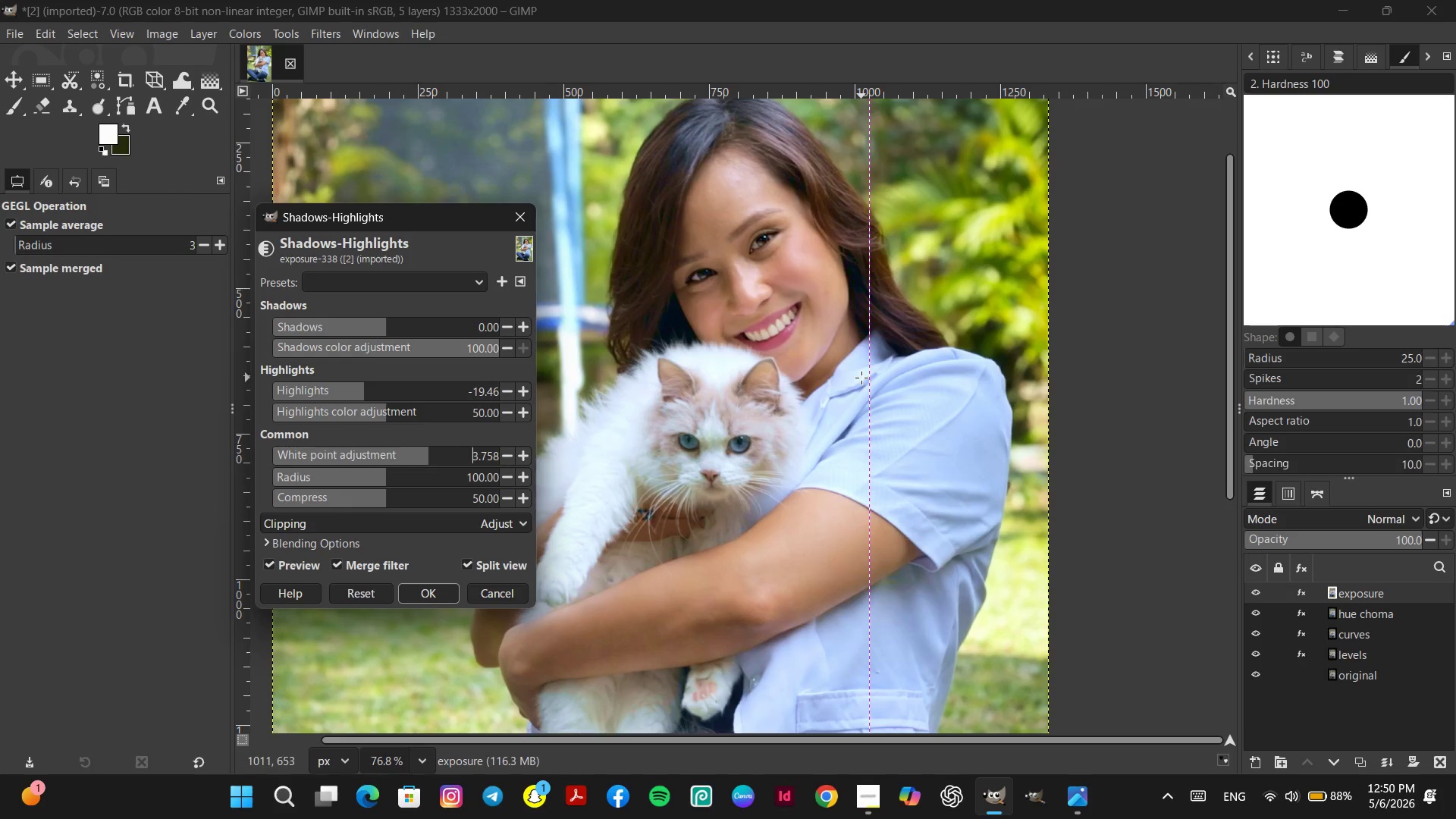 
left_click_drag(start_coordinate=[866, 377], to_coordinate=[1081, 444])
 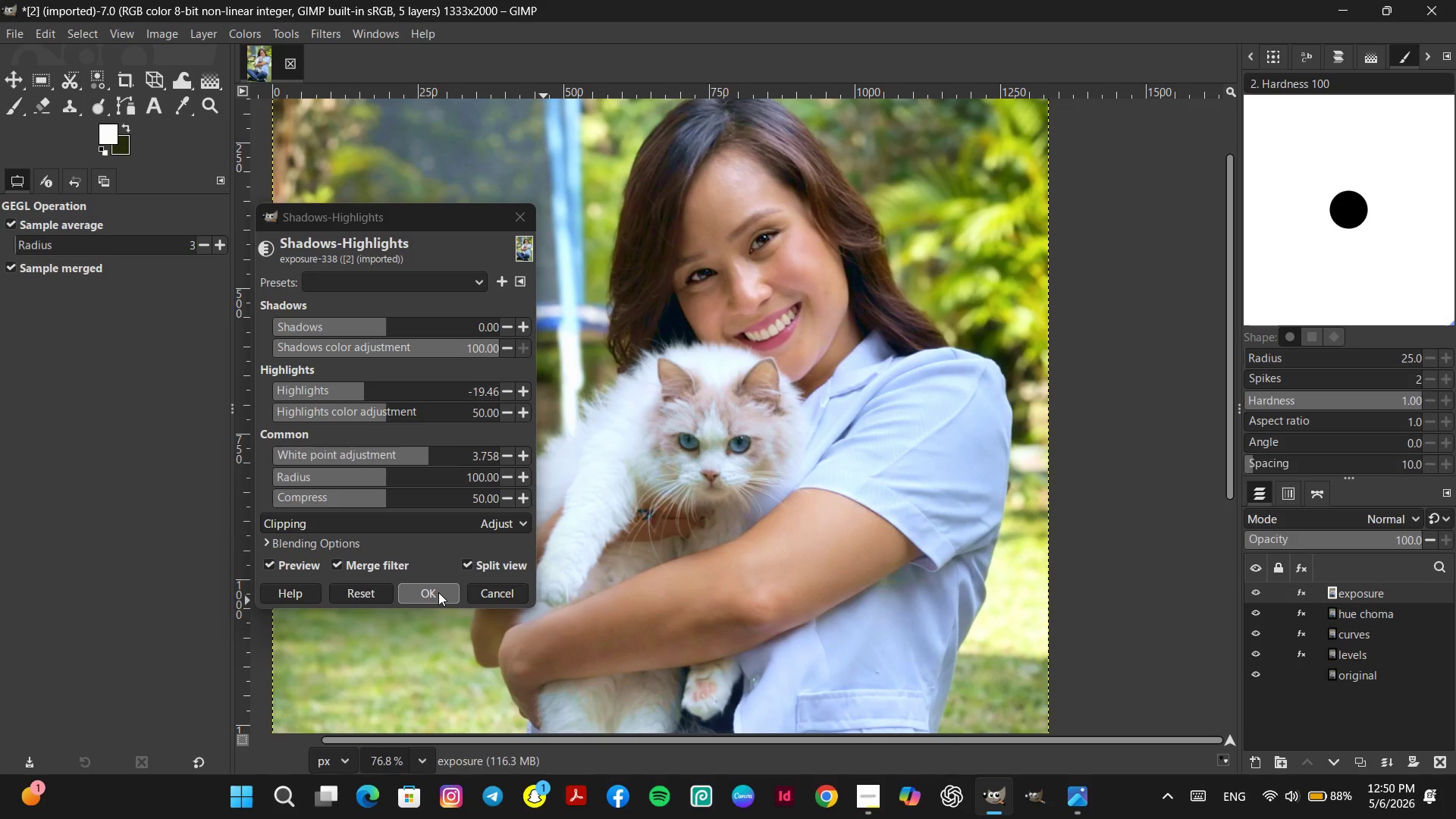 
left_click([438, 592])
 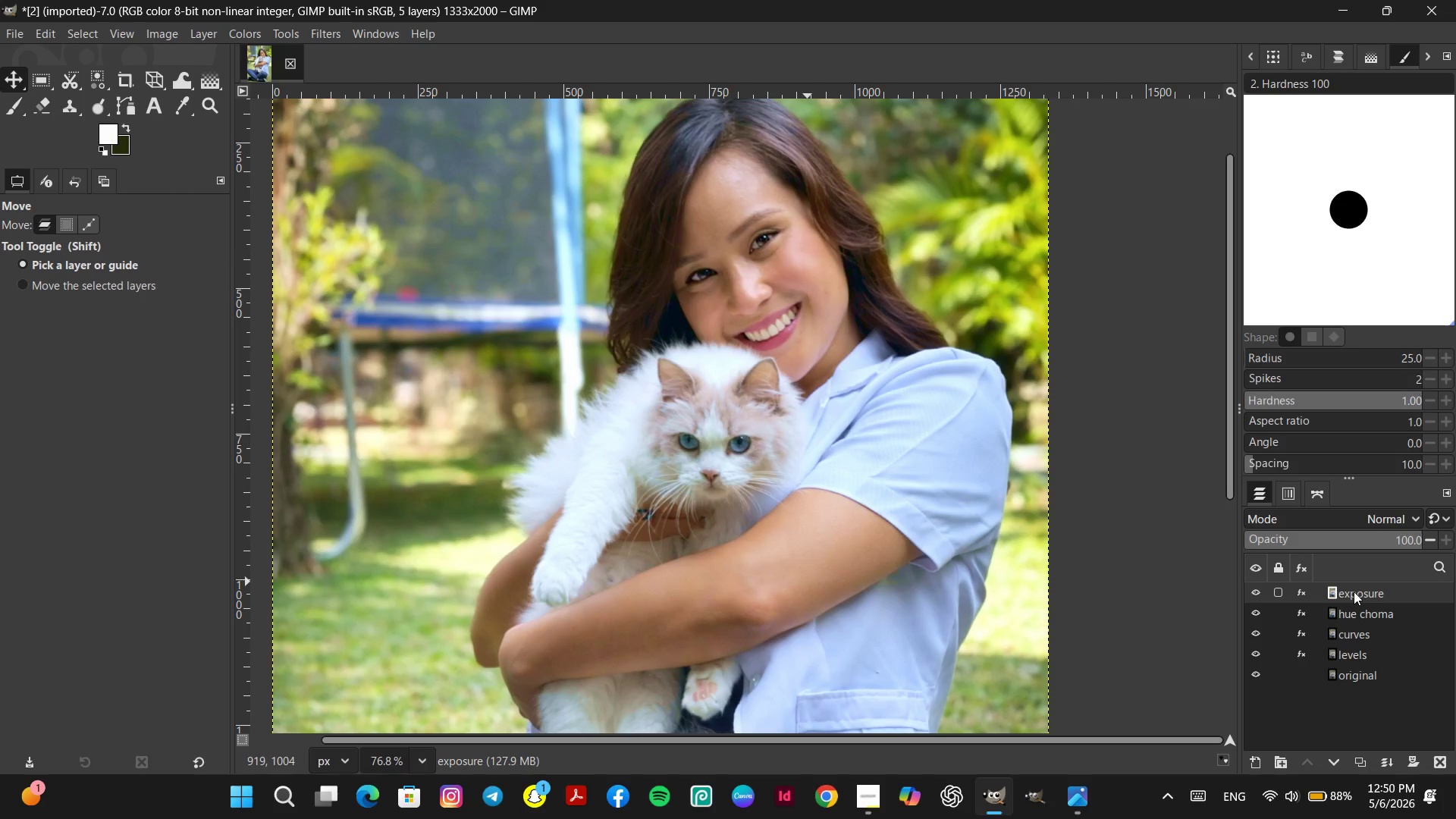 
key(Control+Z)
 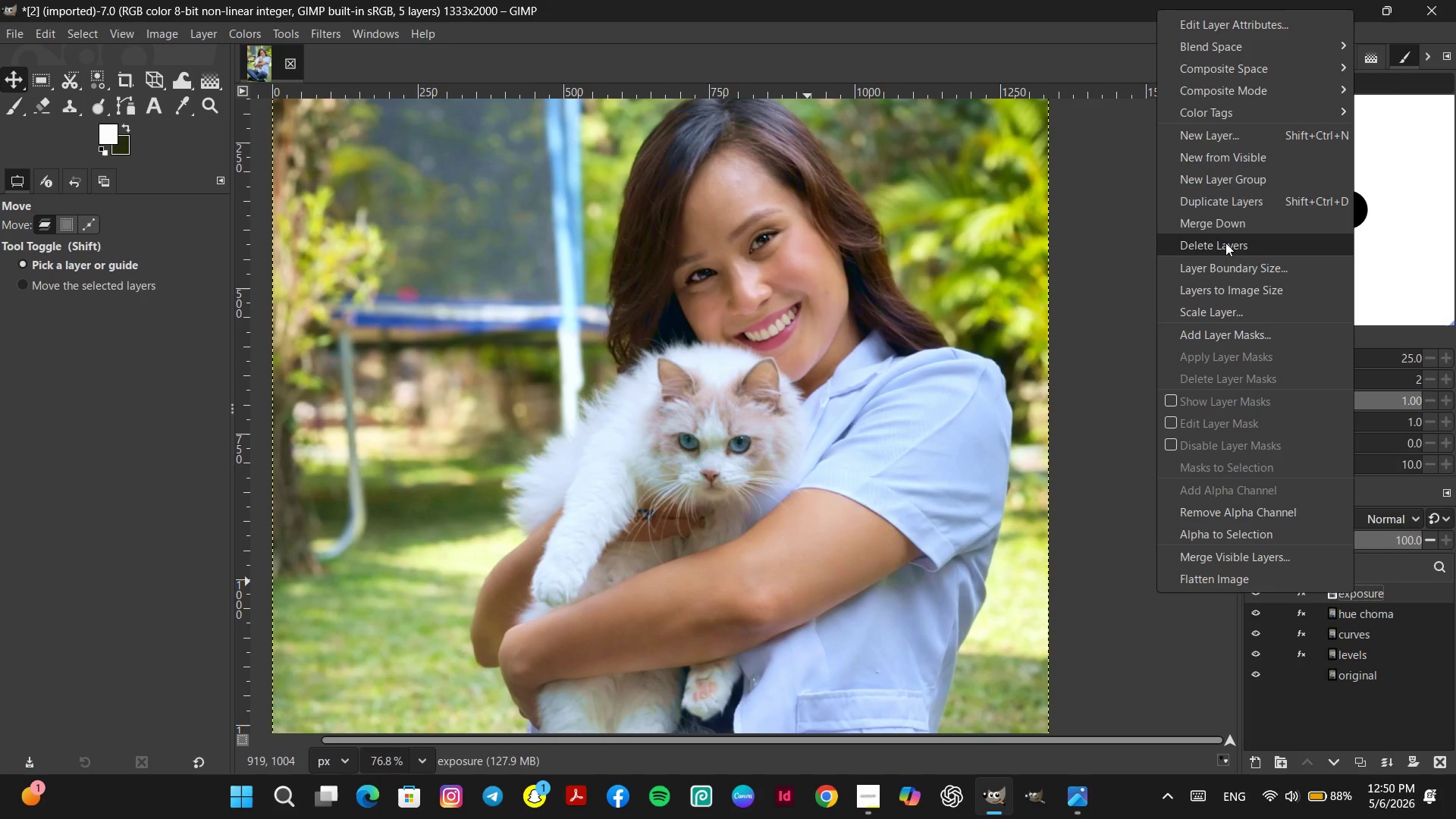 
left_click([1241, 203])
 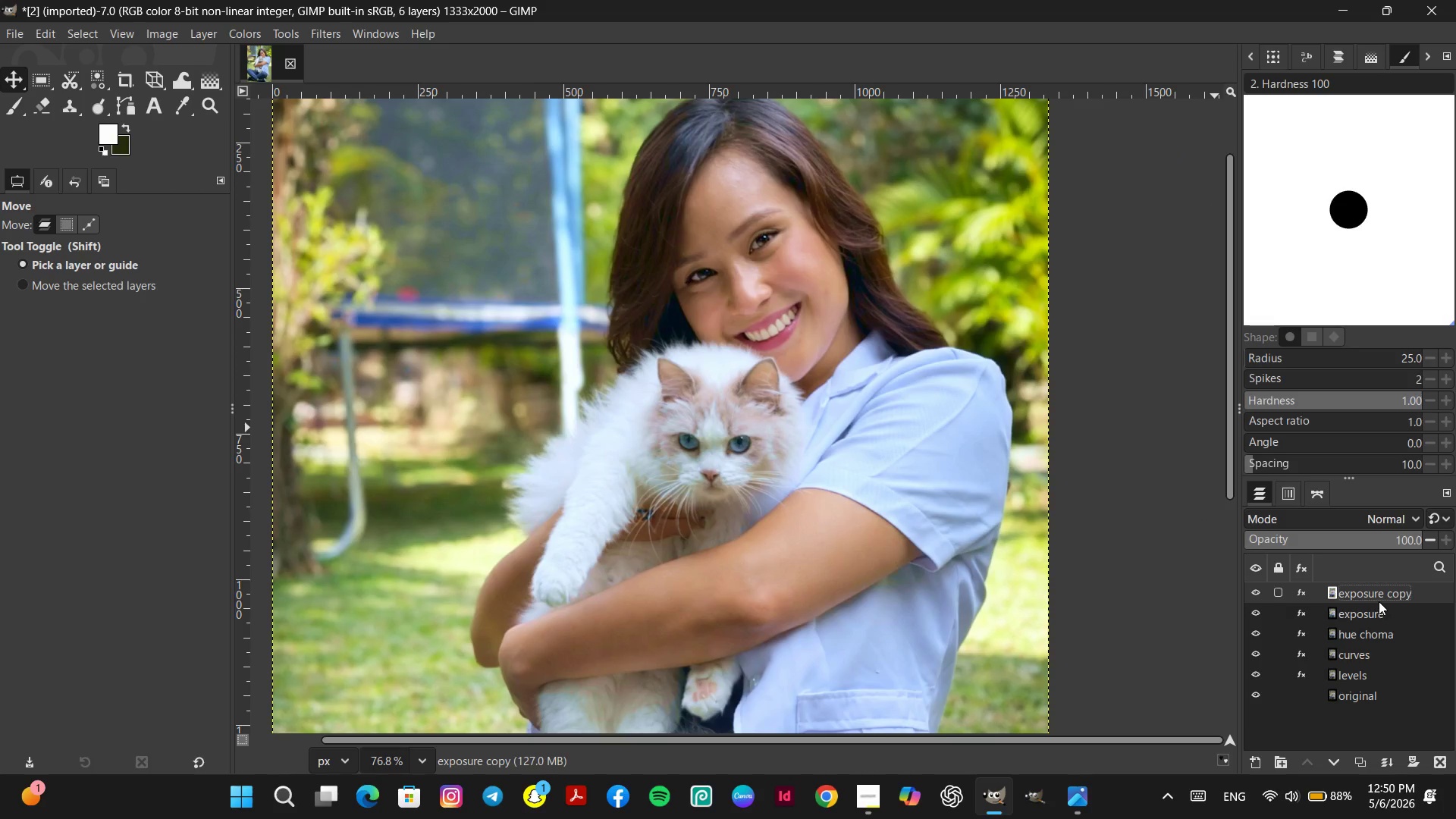 
left_click([246, 32])
 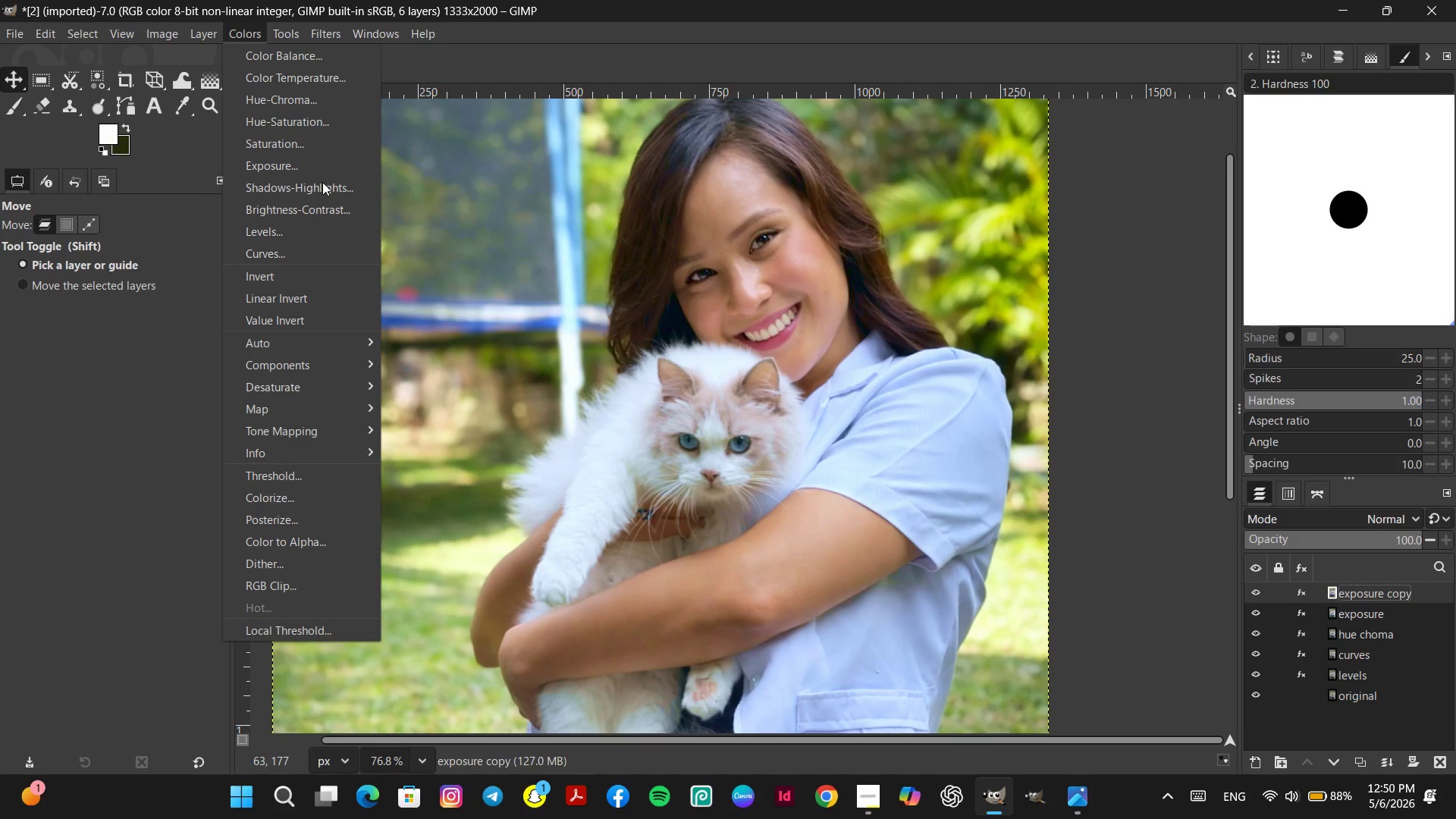 
left_click([322, 183])
 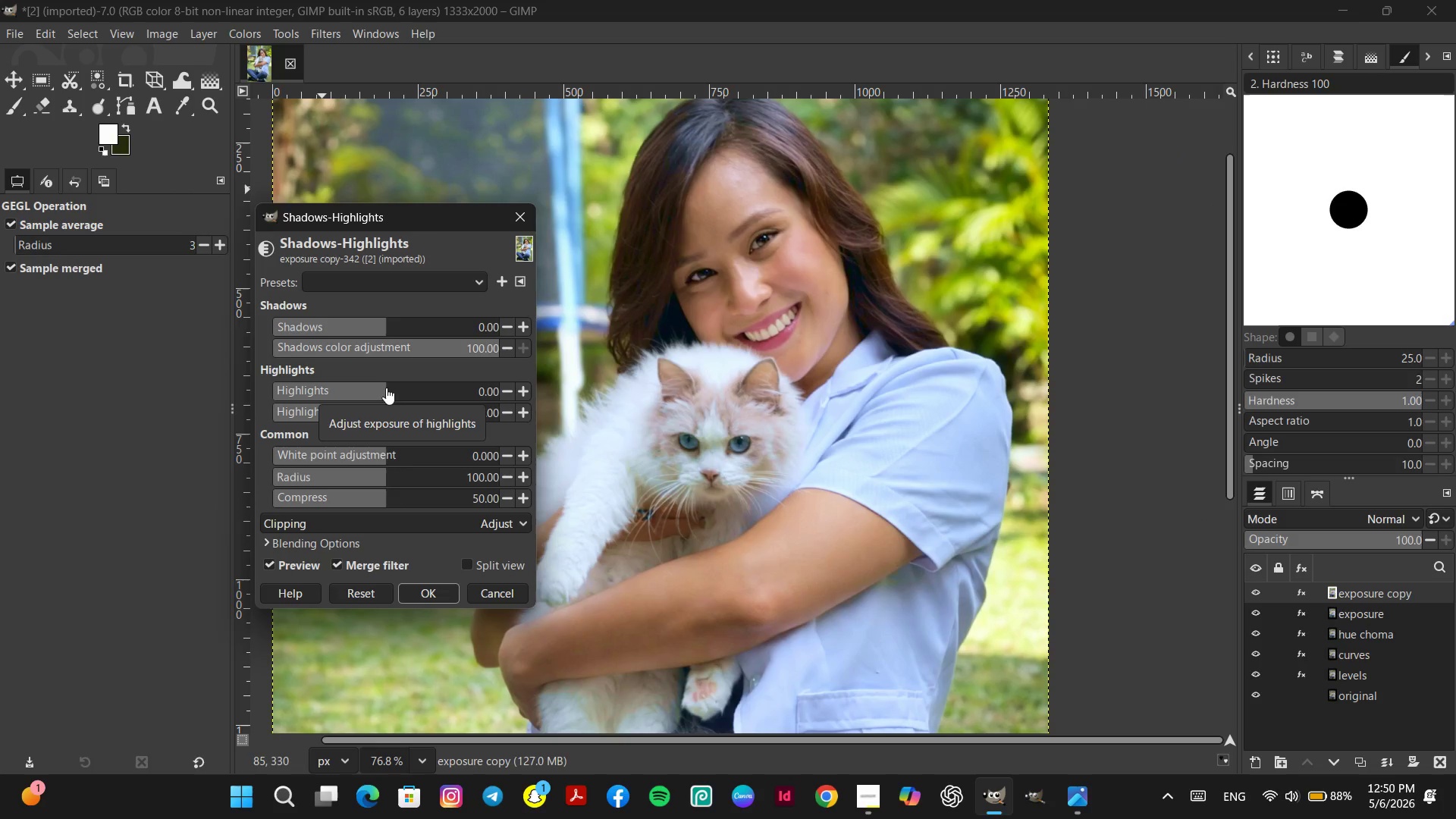 
left_click_drag(start_coordinate=[384, 323], to_coordinate=[457, 340])
 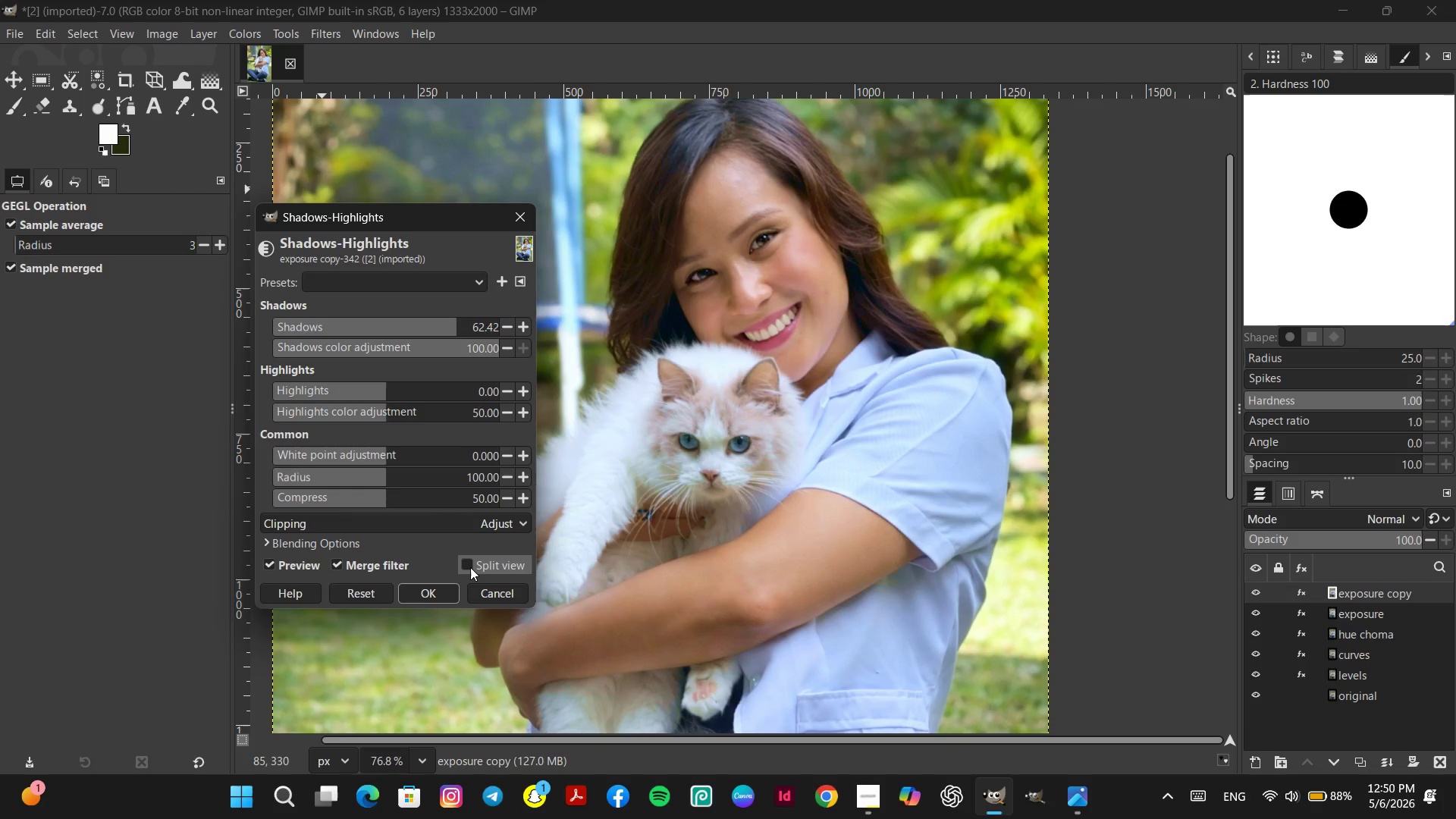 
left_click([470, 567])
 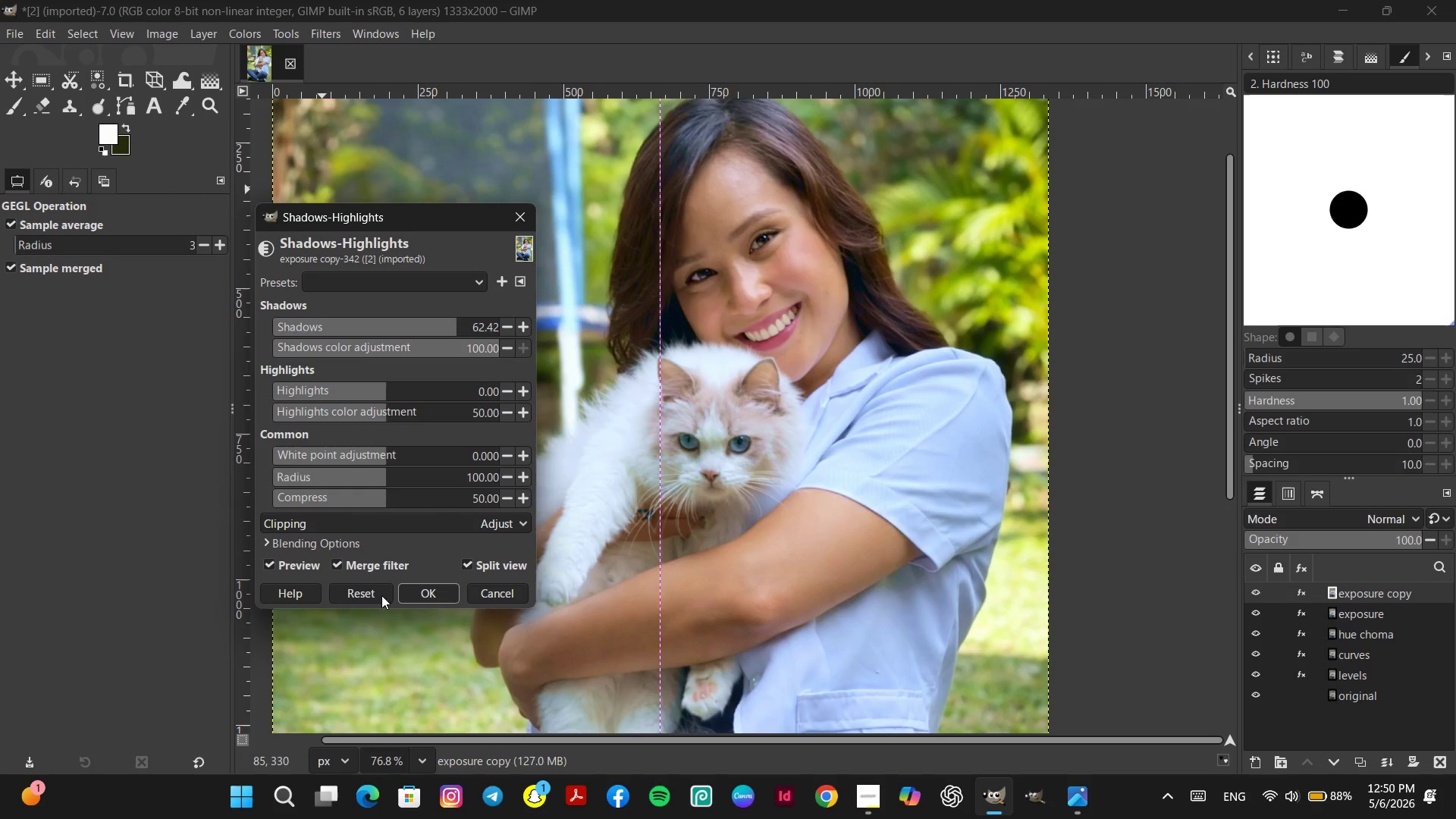 
left_click([372, 600])
 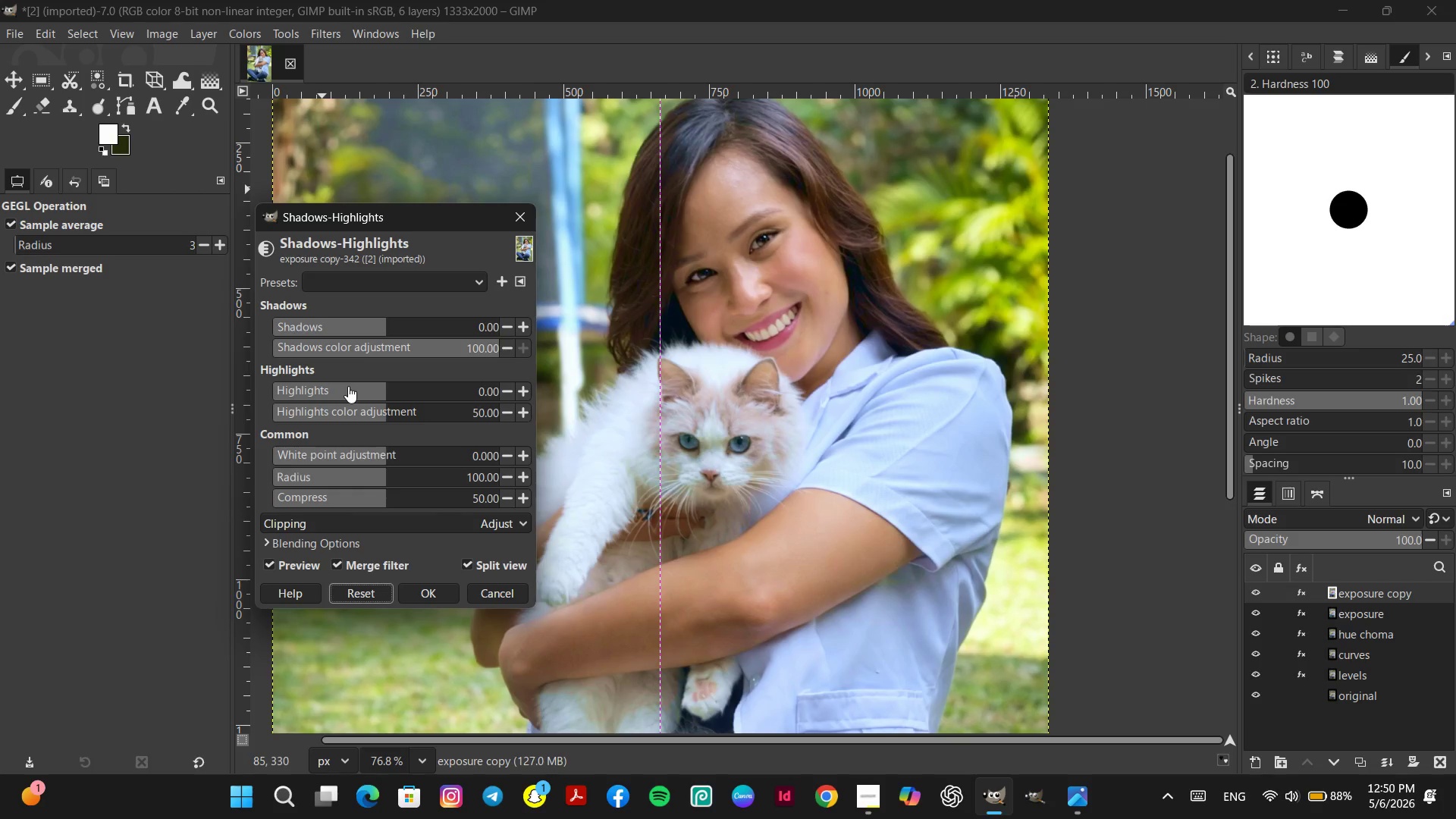 
left_click([349, 387])
 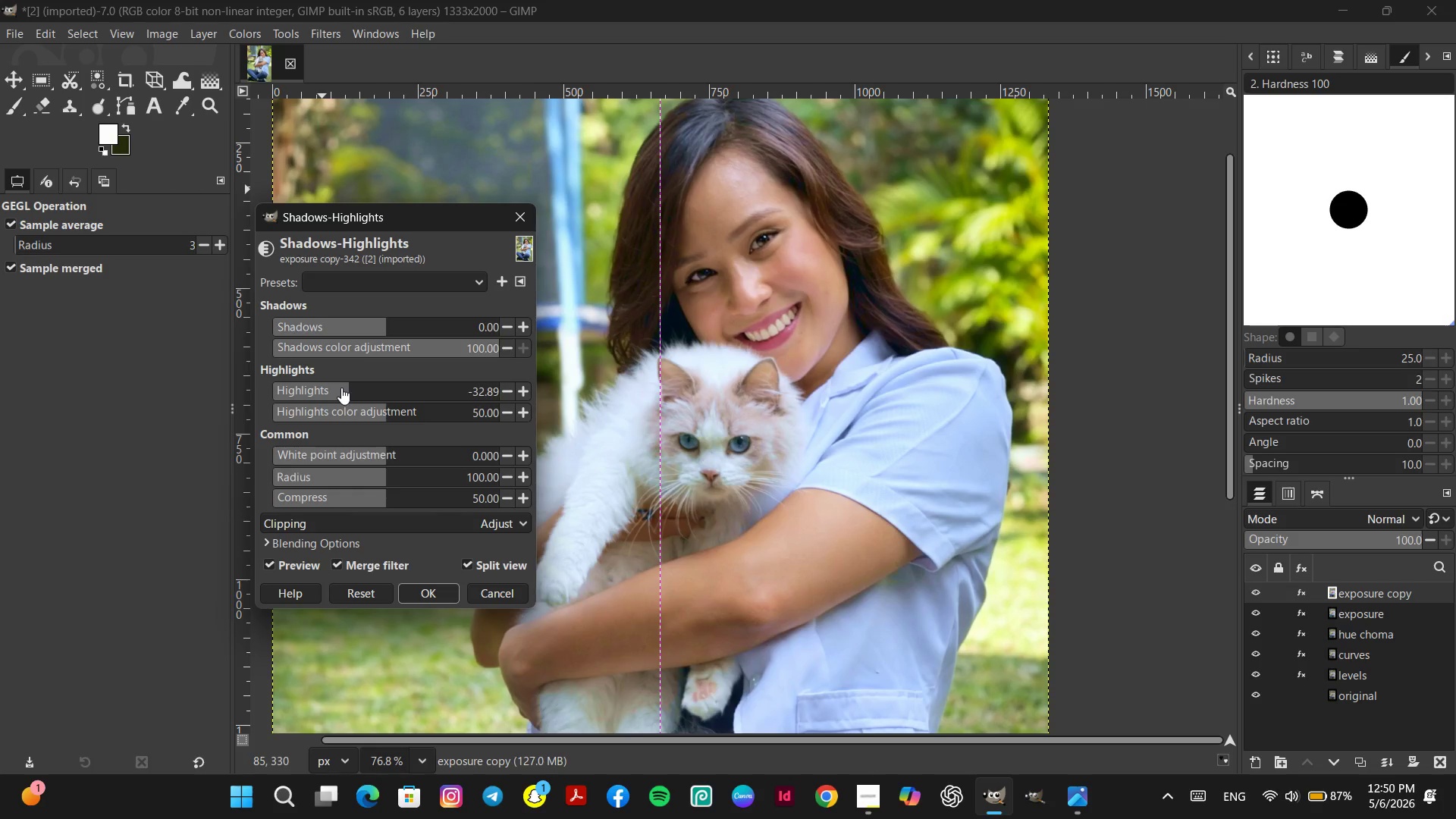 
left_click([331, 388])
 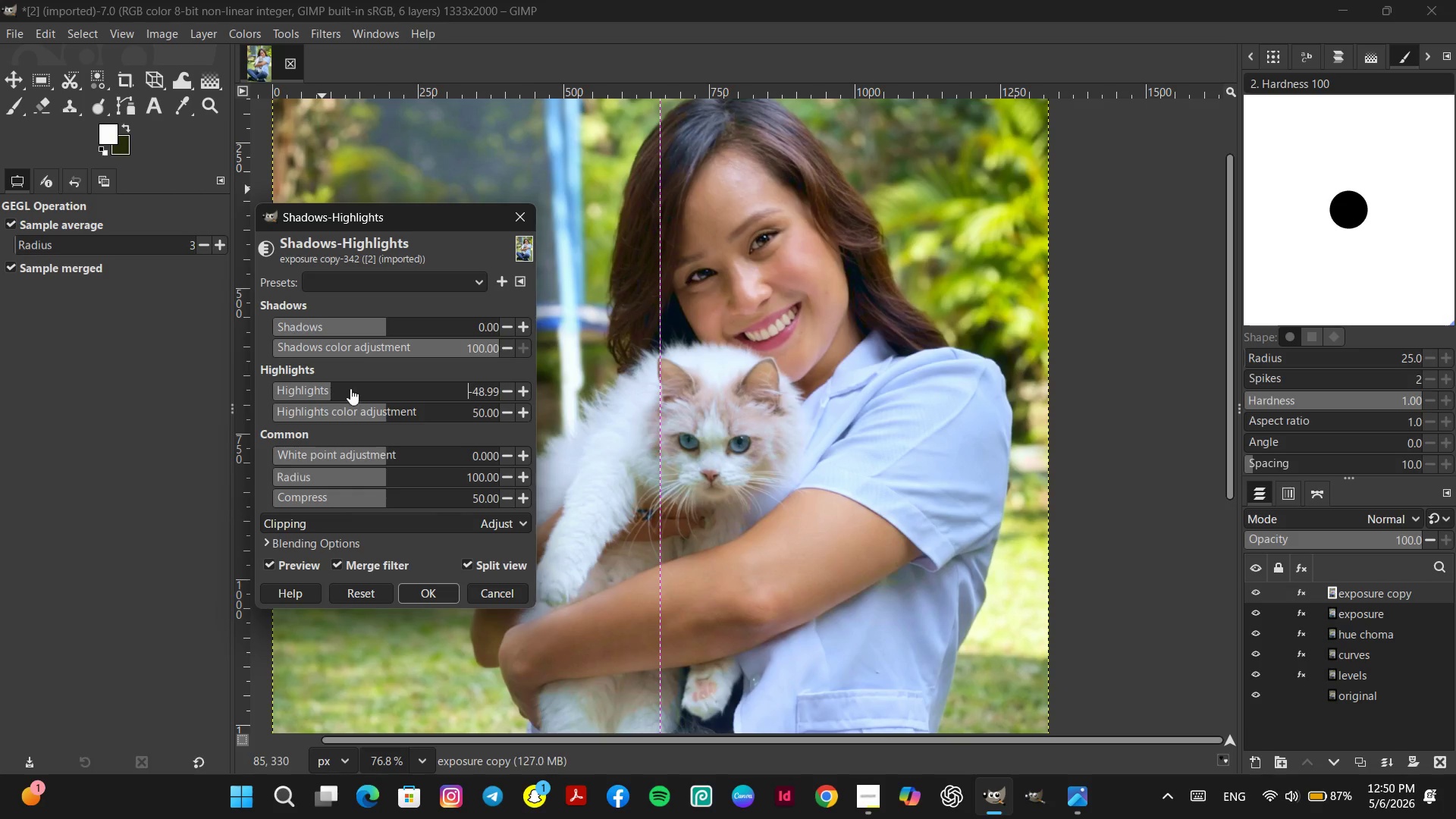 
left_click([354, 388])
 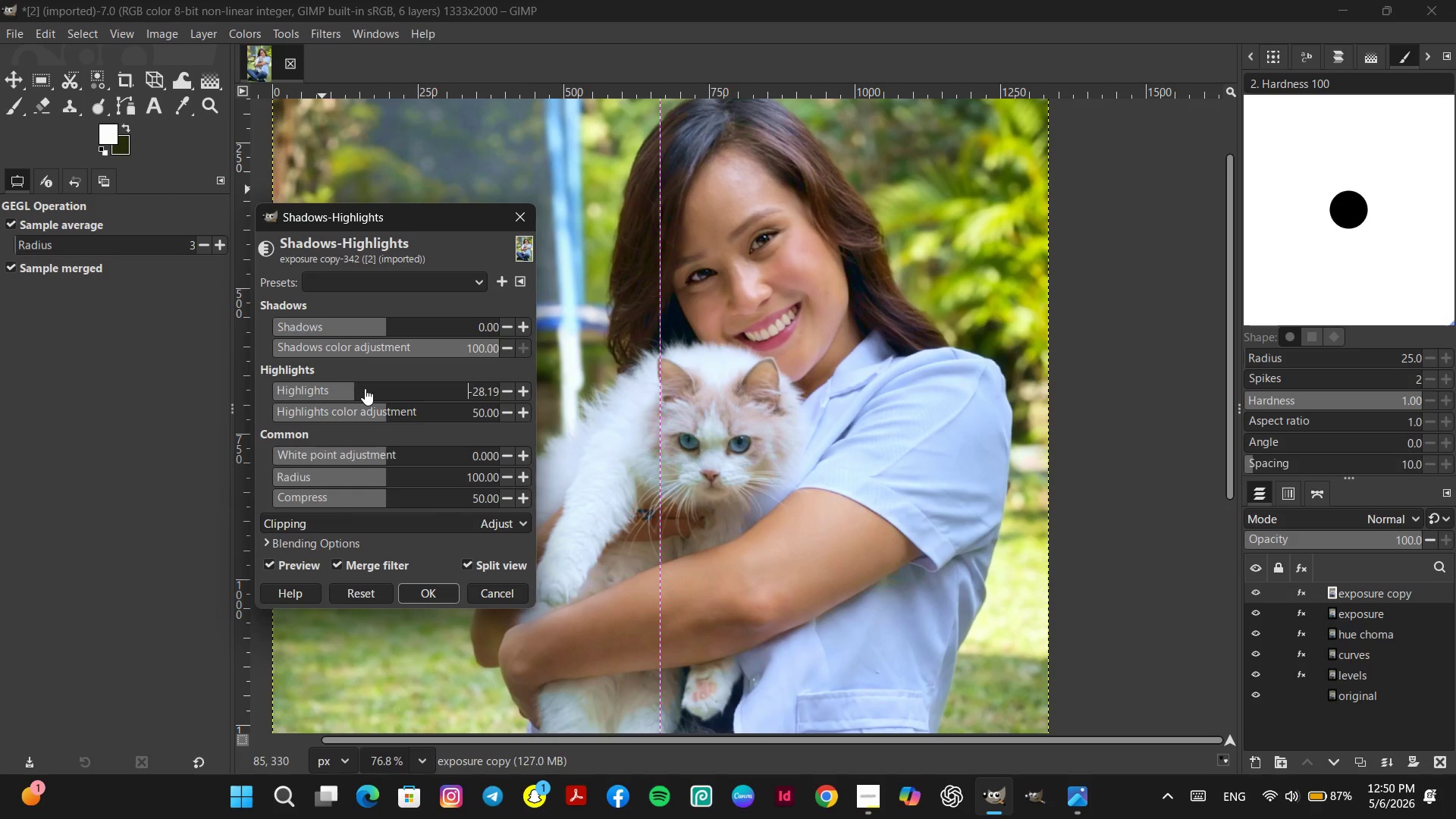 
left_click([365, 388])
 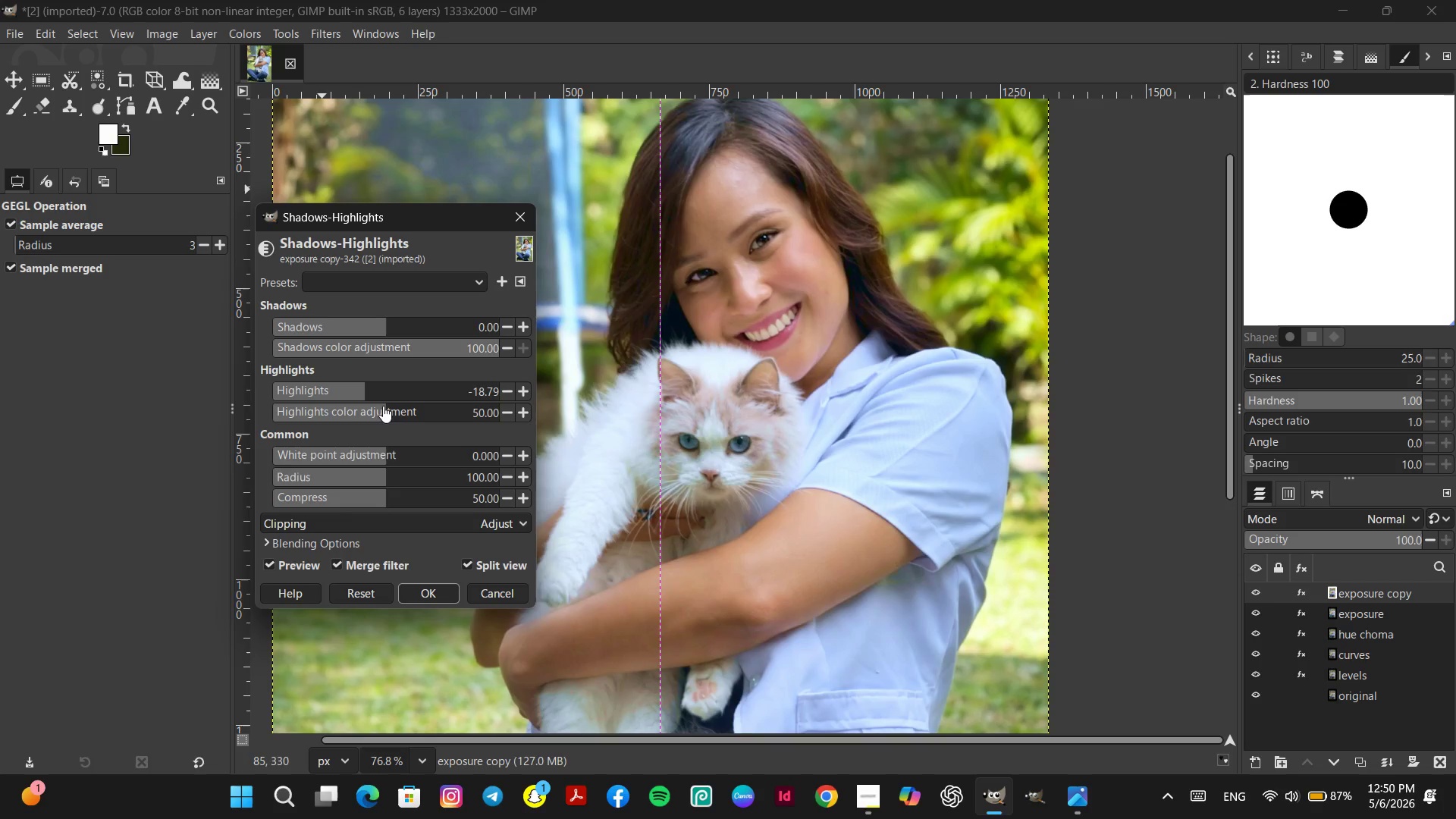 
left_click([372, 391])
 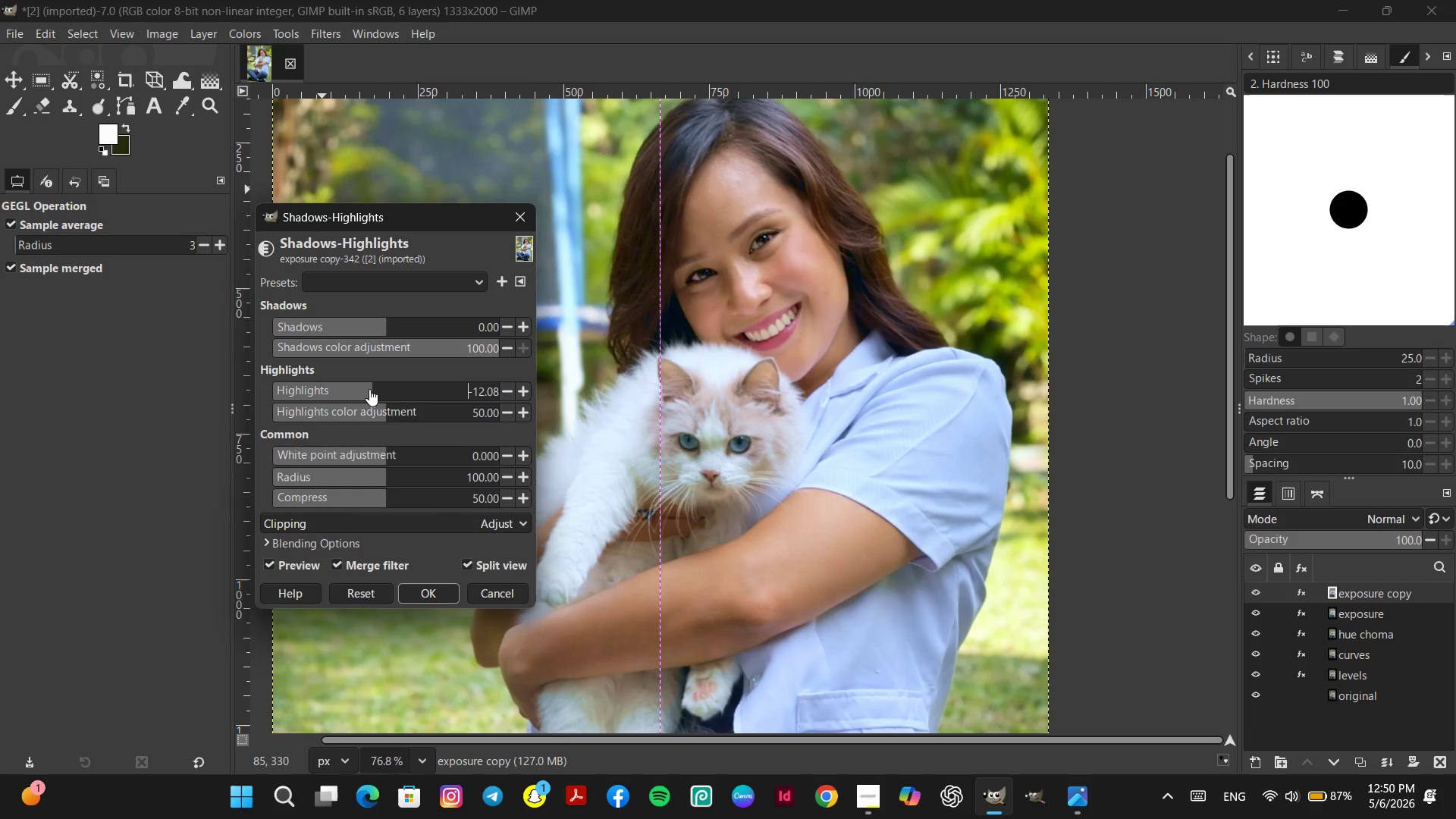 
left_click([369, 389])
 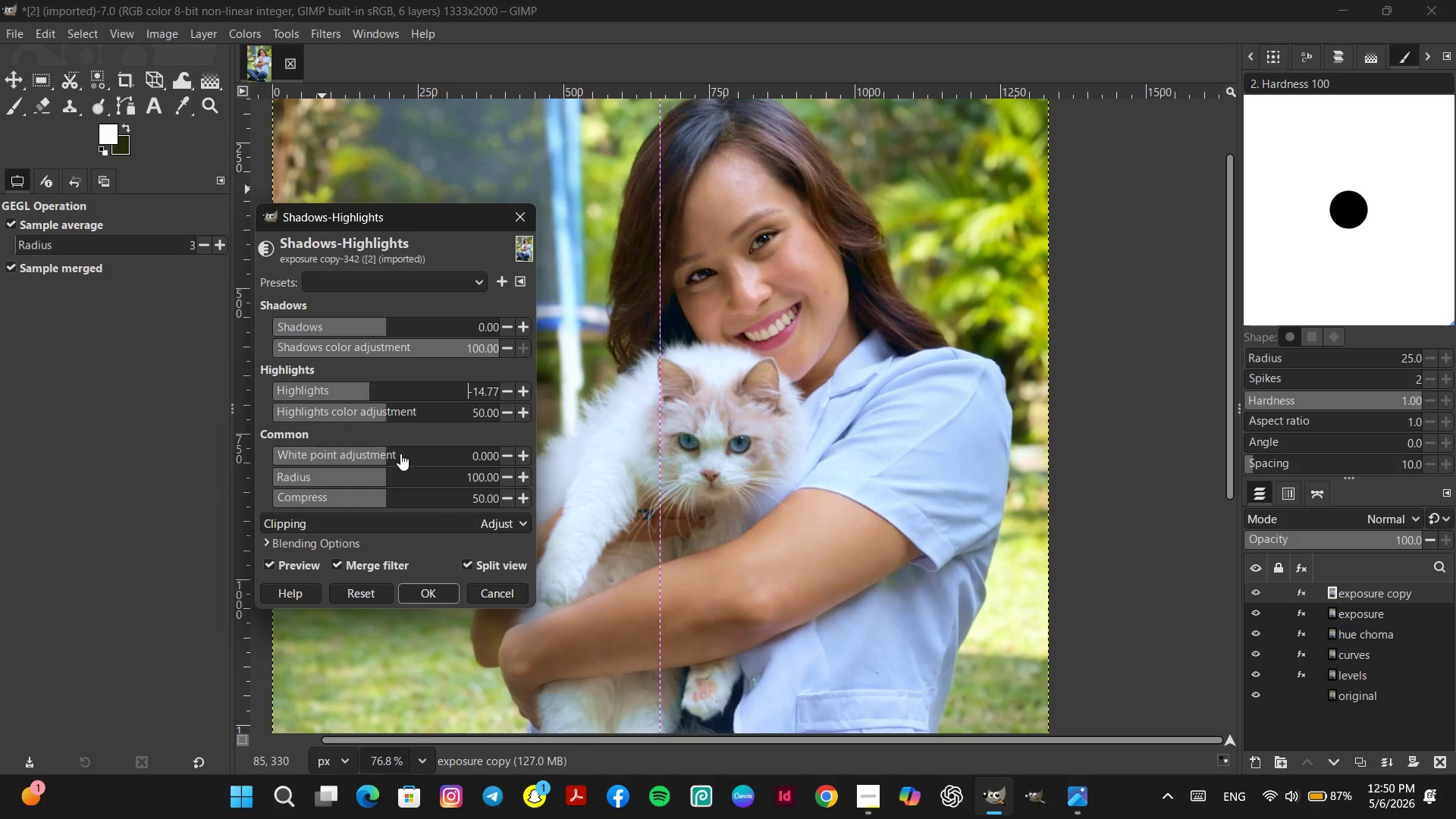 
left_click([398, 451])
 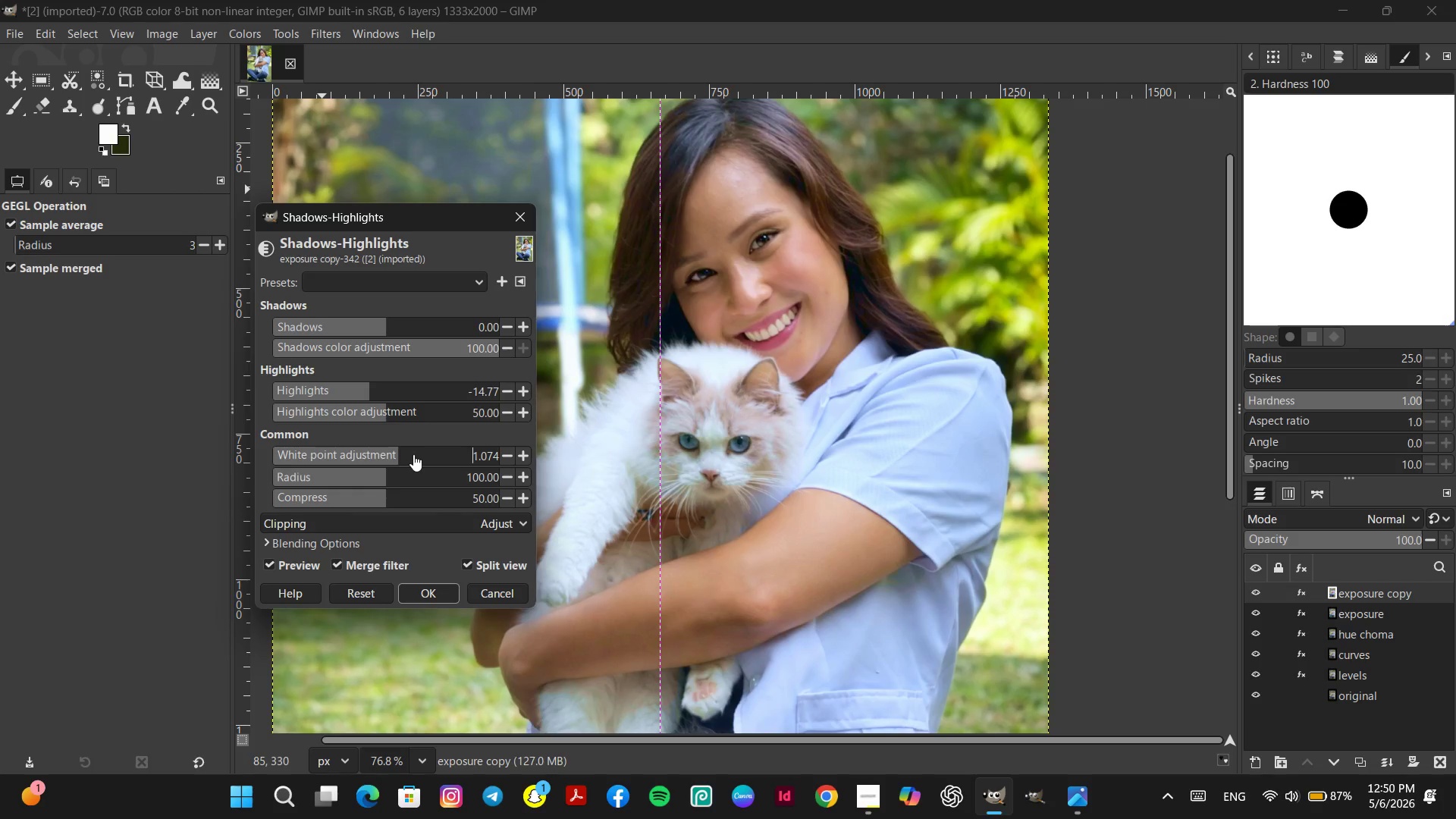 
left_click([402, 455])
 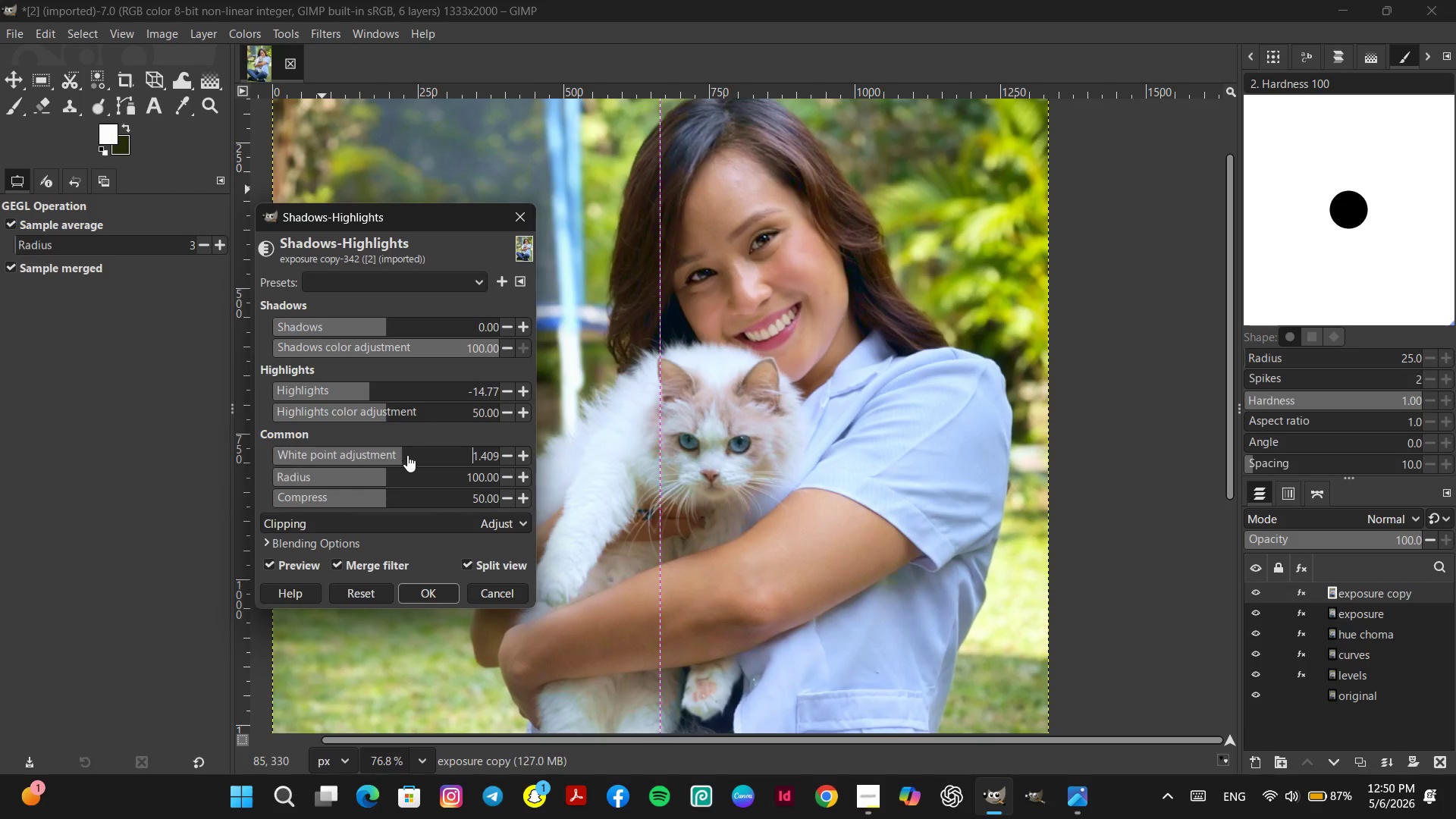 
left_click([410, 455])
 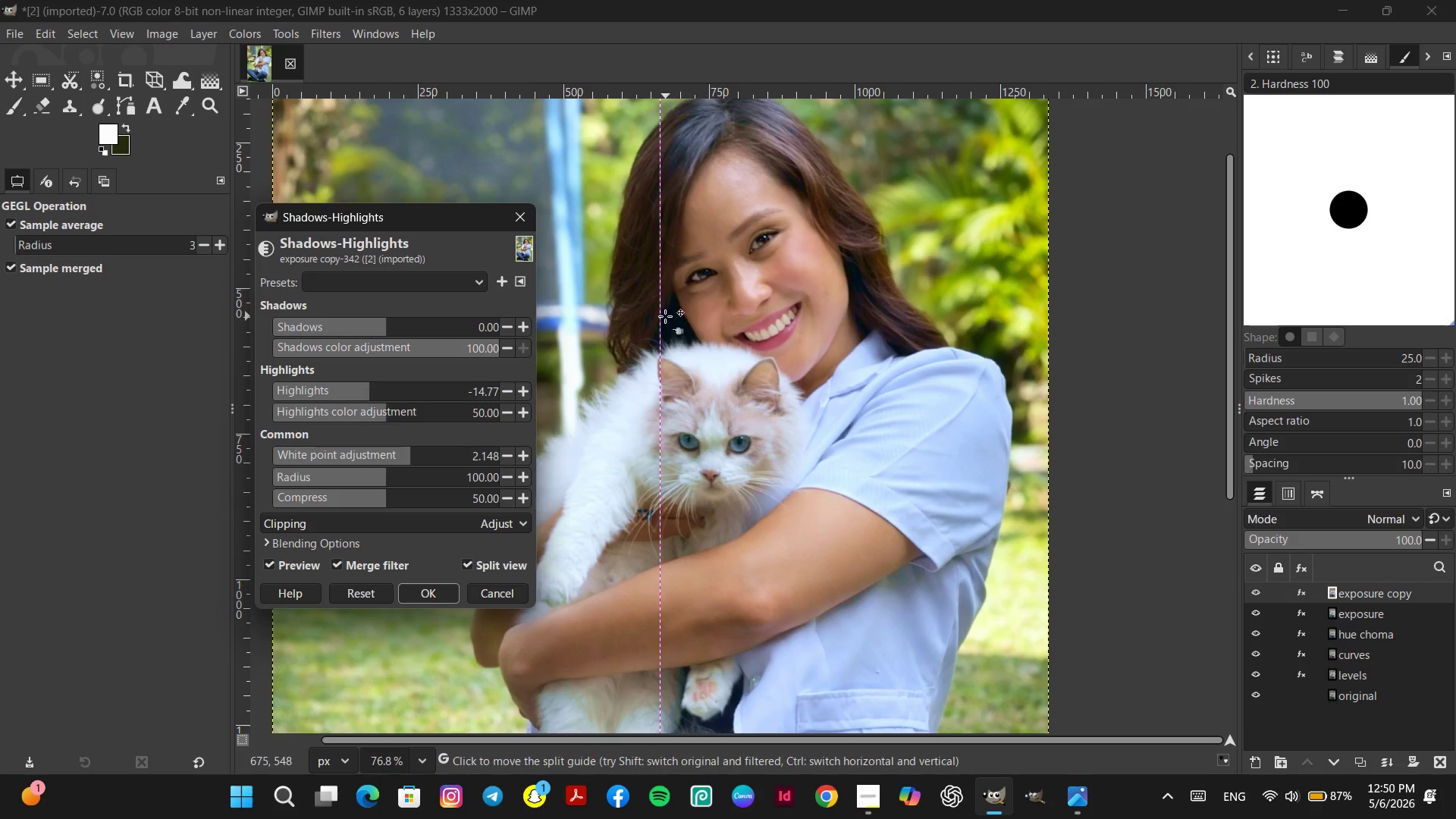 
left_click_drag(start_coordinate=[661, 315], to_coordinate=[927, 335])
 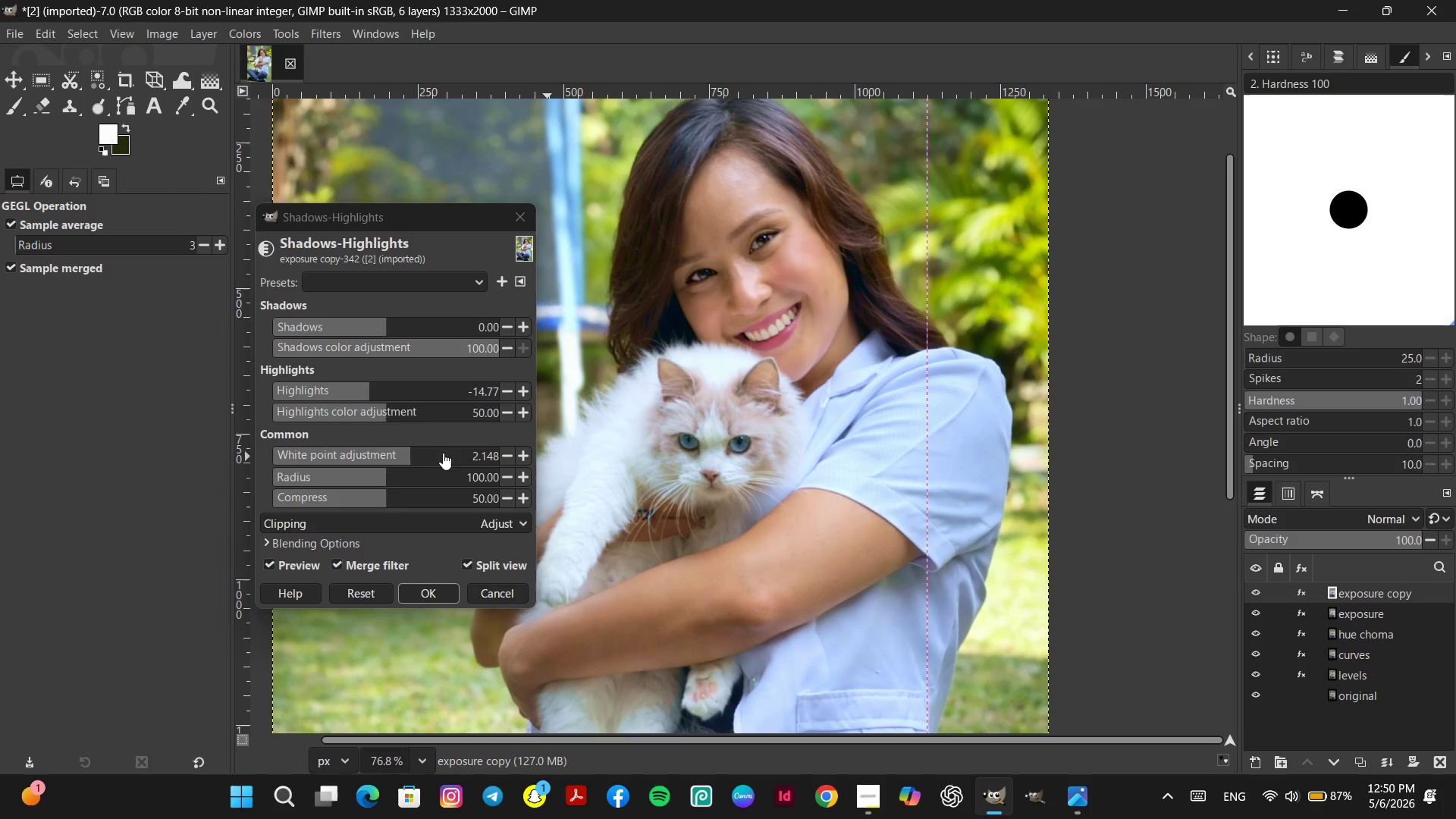 
left_click([445, 453])
 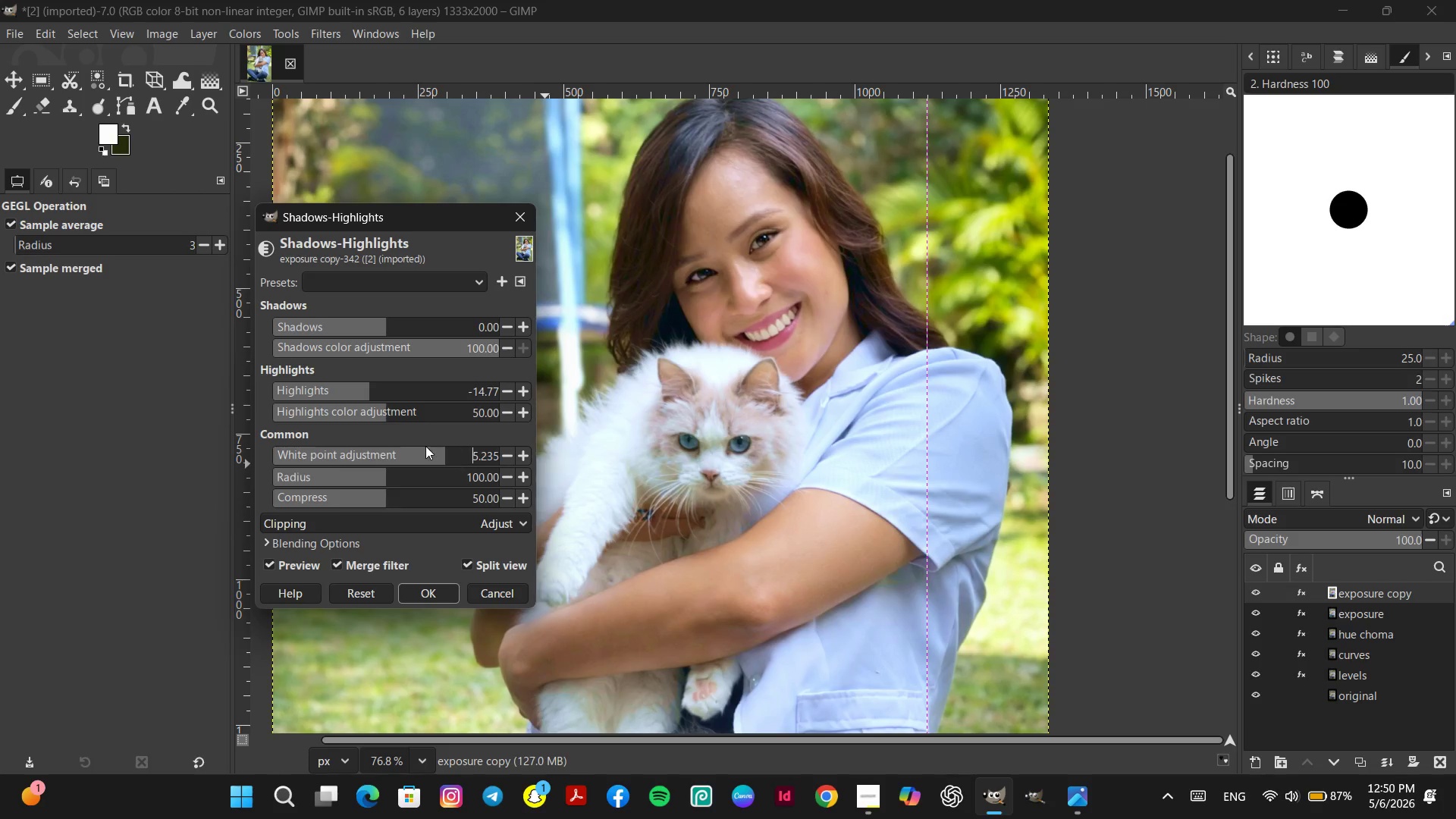 
left_click([417, 454])
 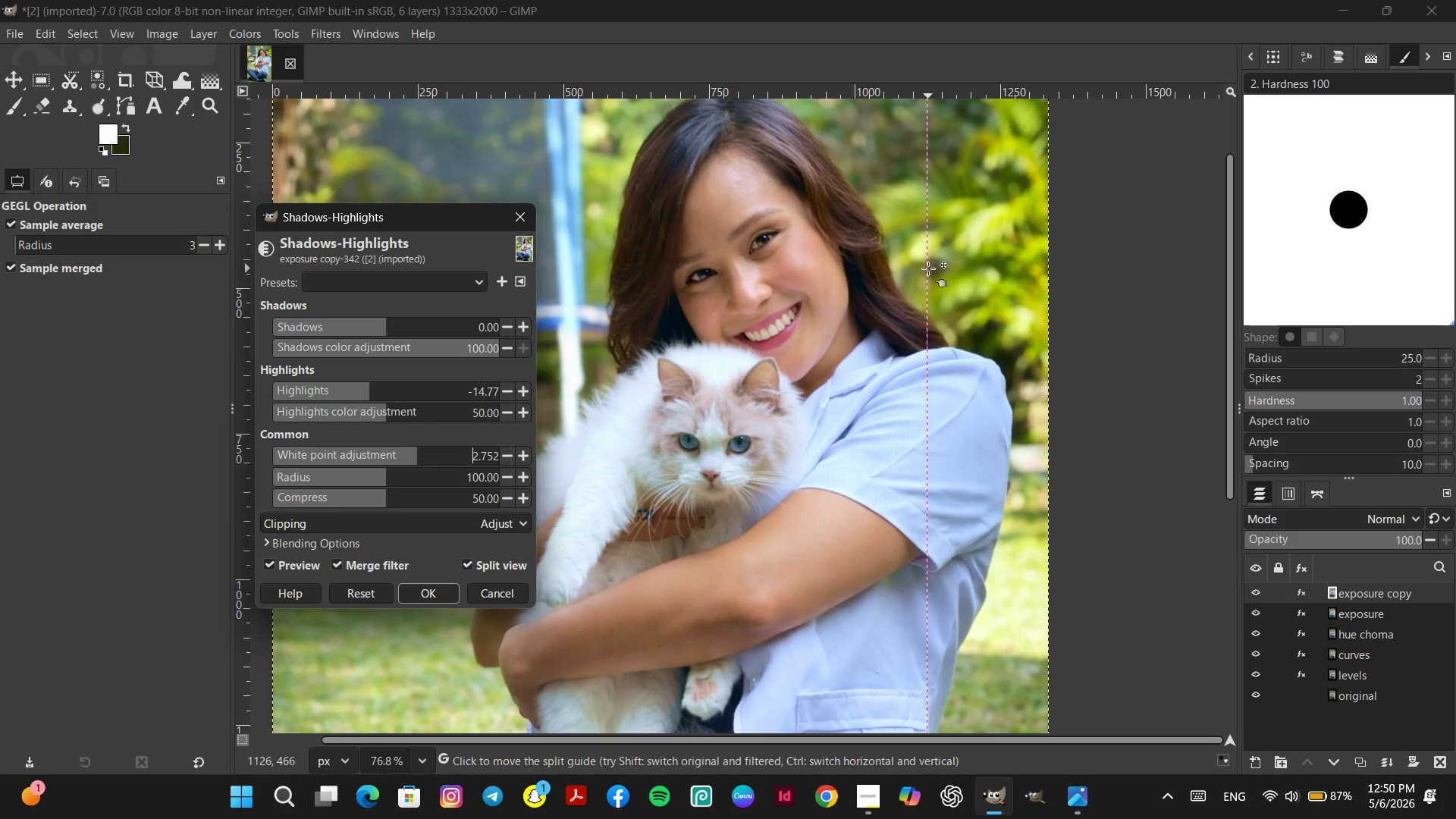 
left_click_drag(start_coordinate=[924, 271], to_coordinate=[892, 348])
 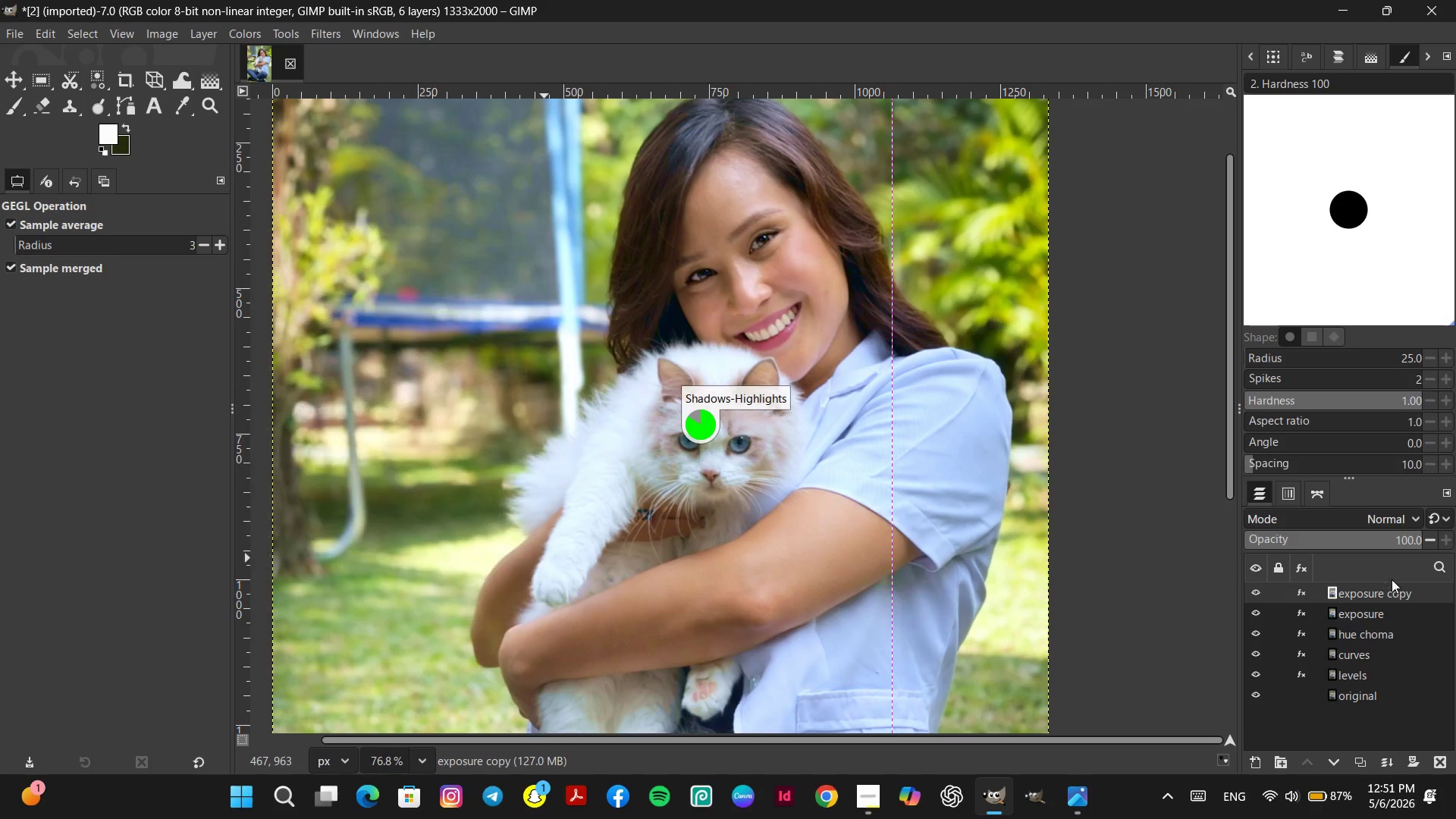 
double_click([1360, 589])
 